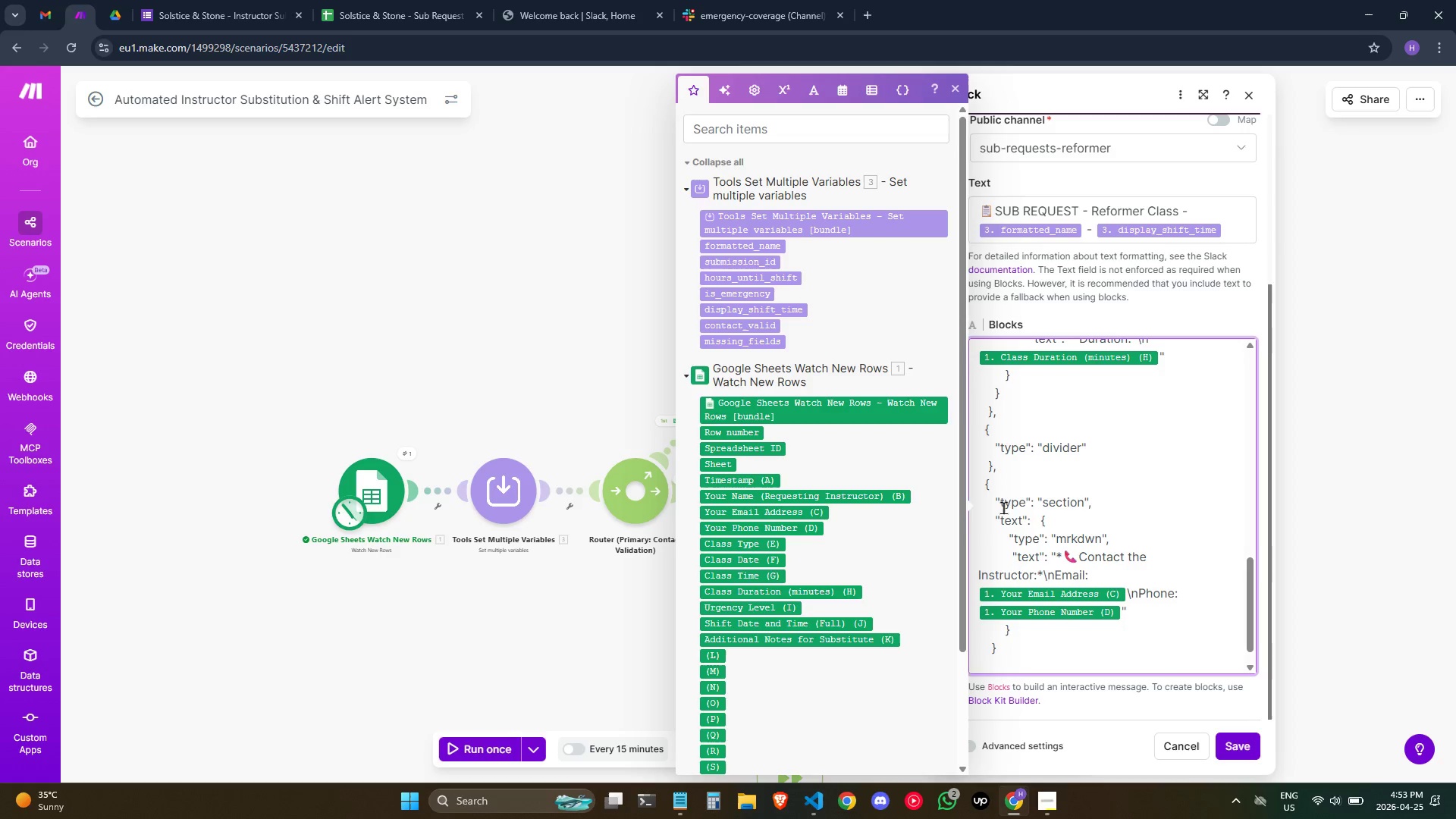 
key(Shift+BracketLeft)
 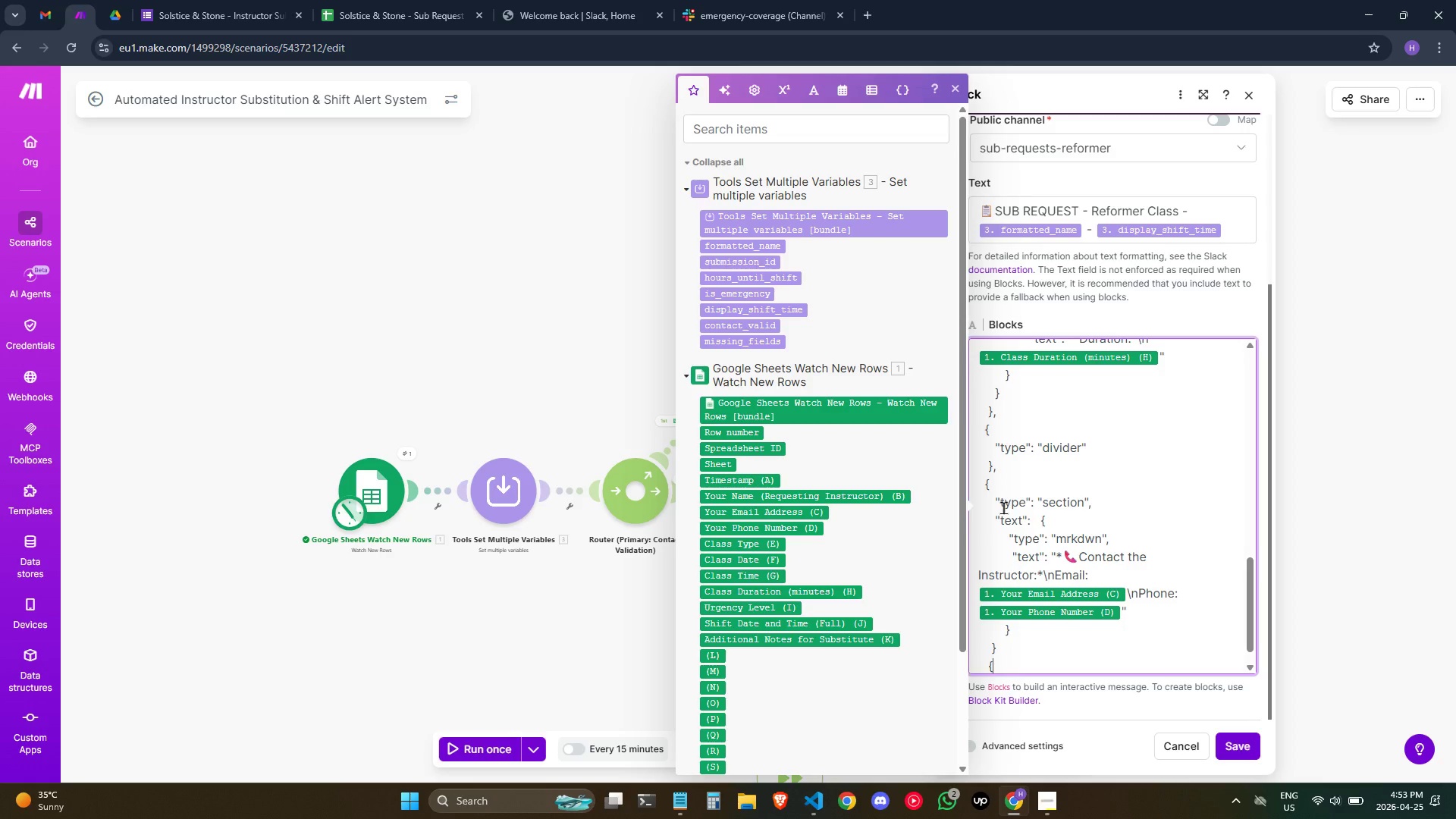 
key(ArrowRight)
 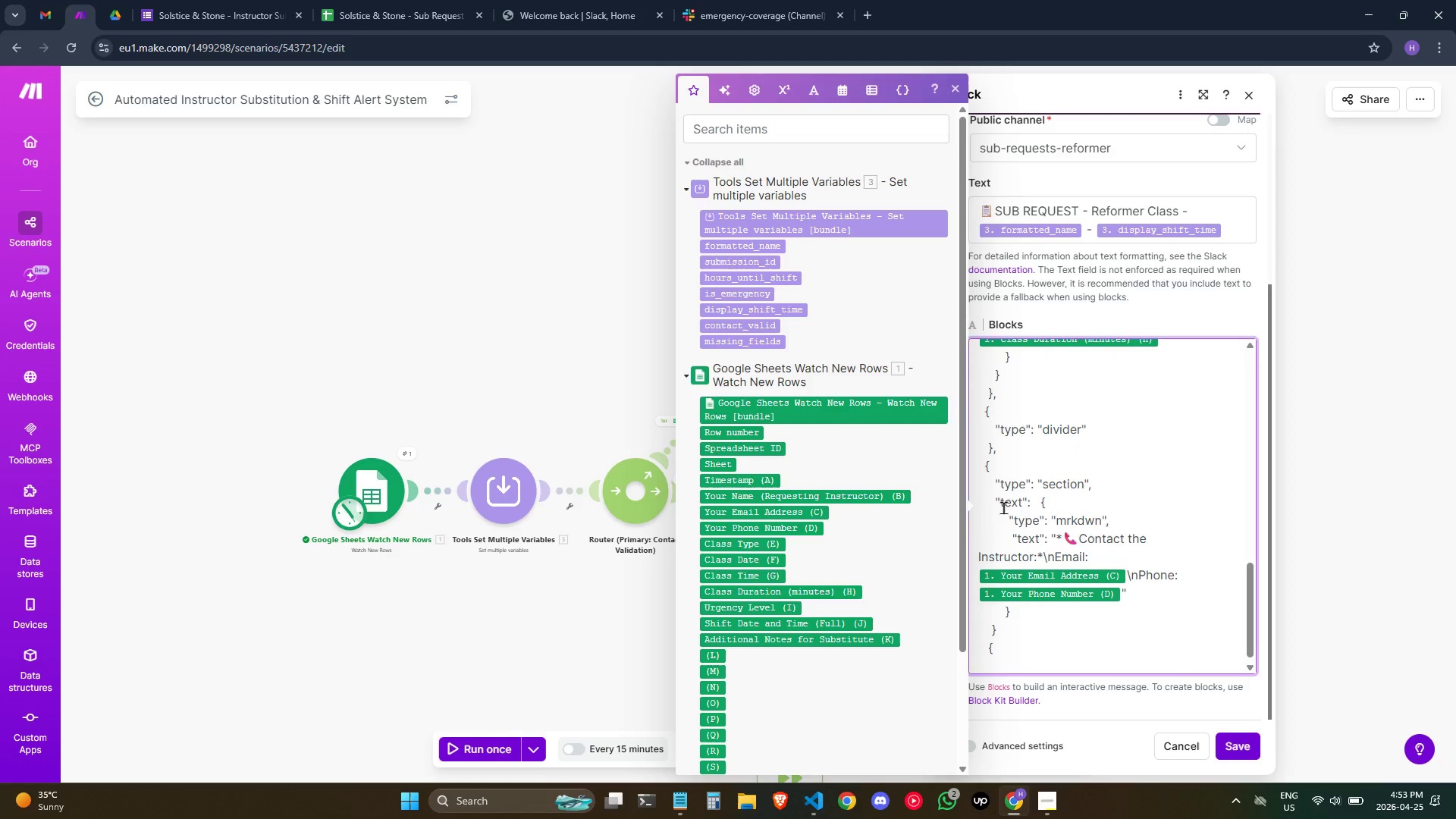 
key(ArrowUp)
 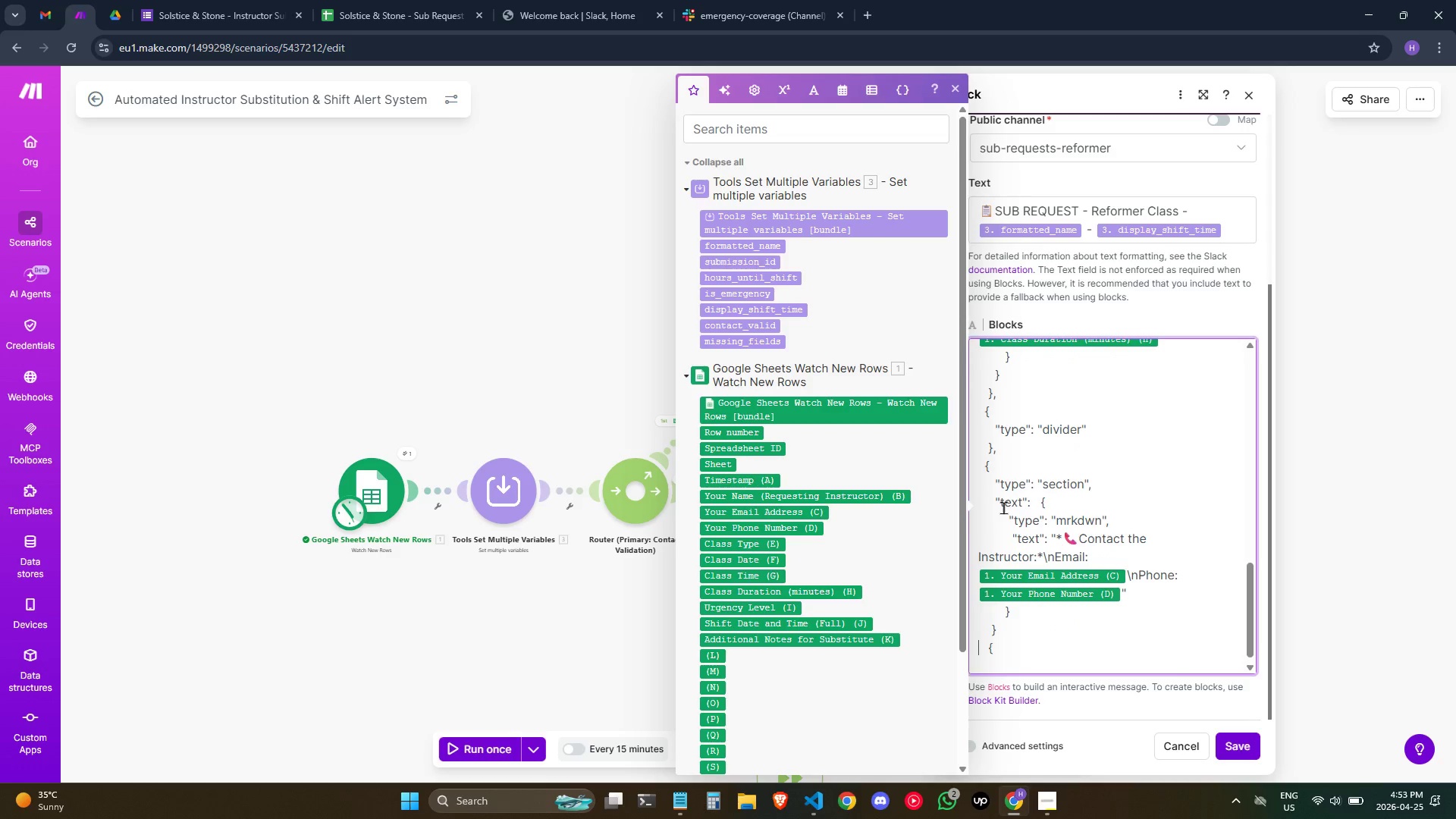 
key(ArrowUp)
 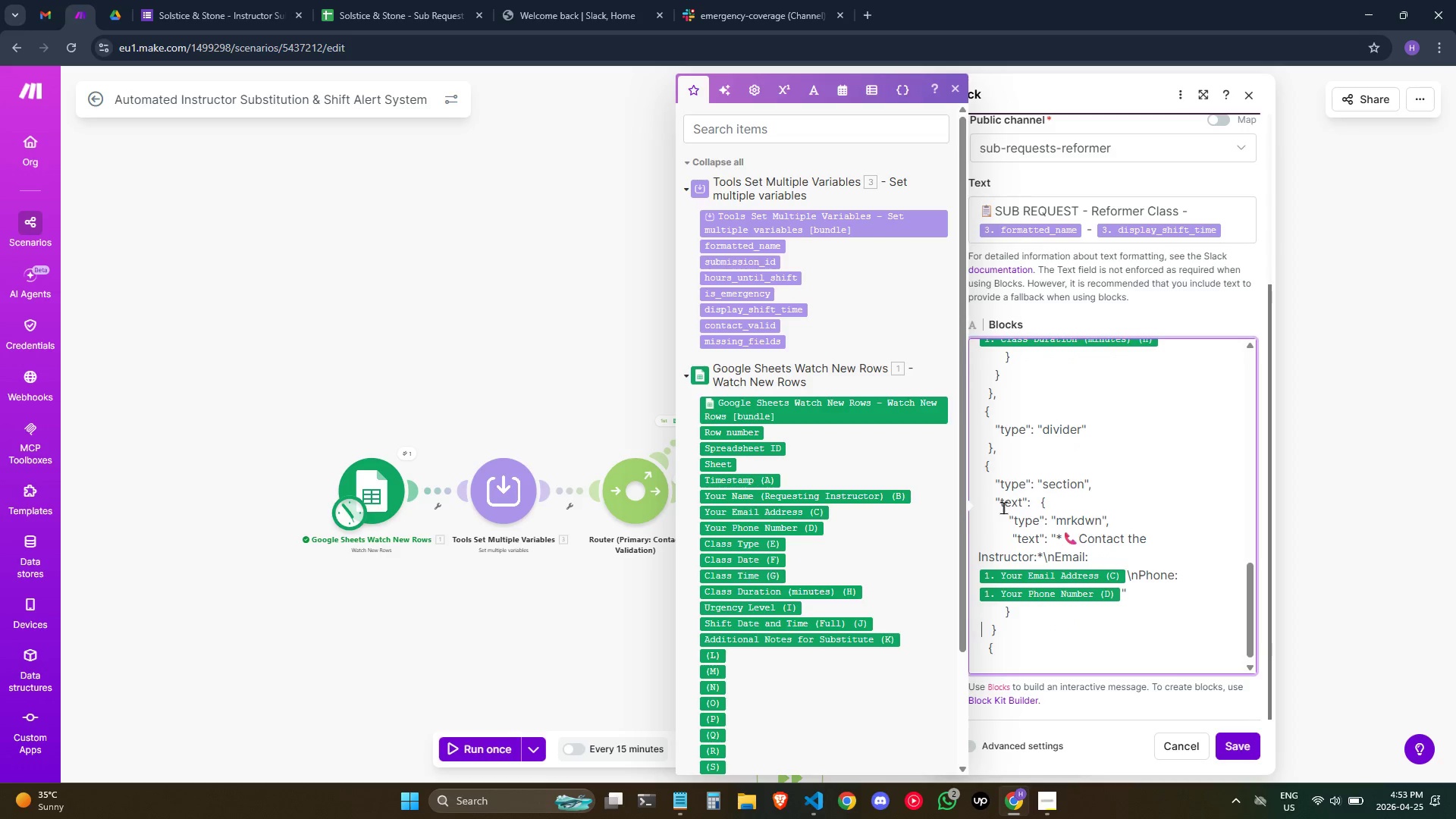 
key(ArrowRight)
 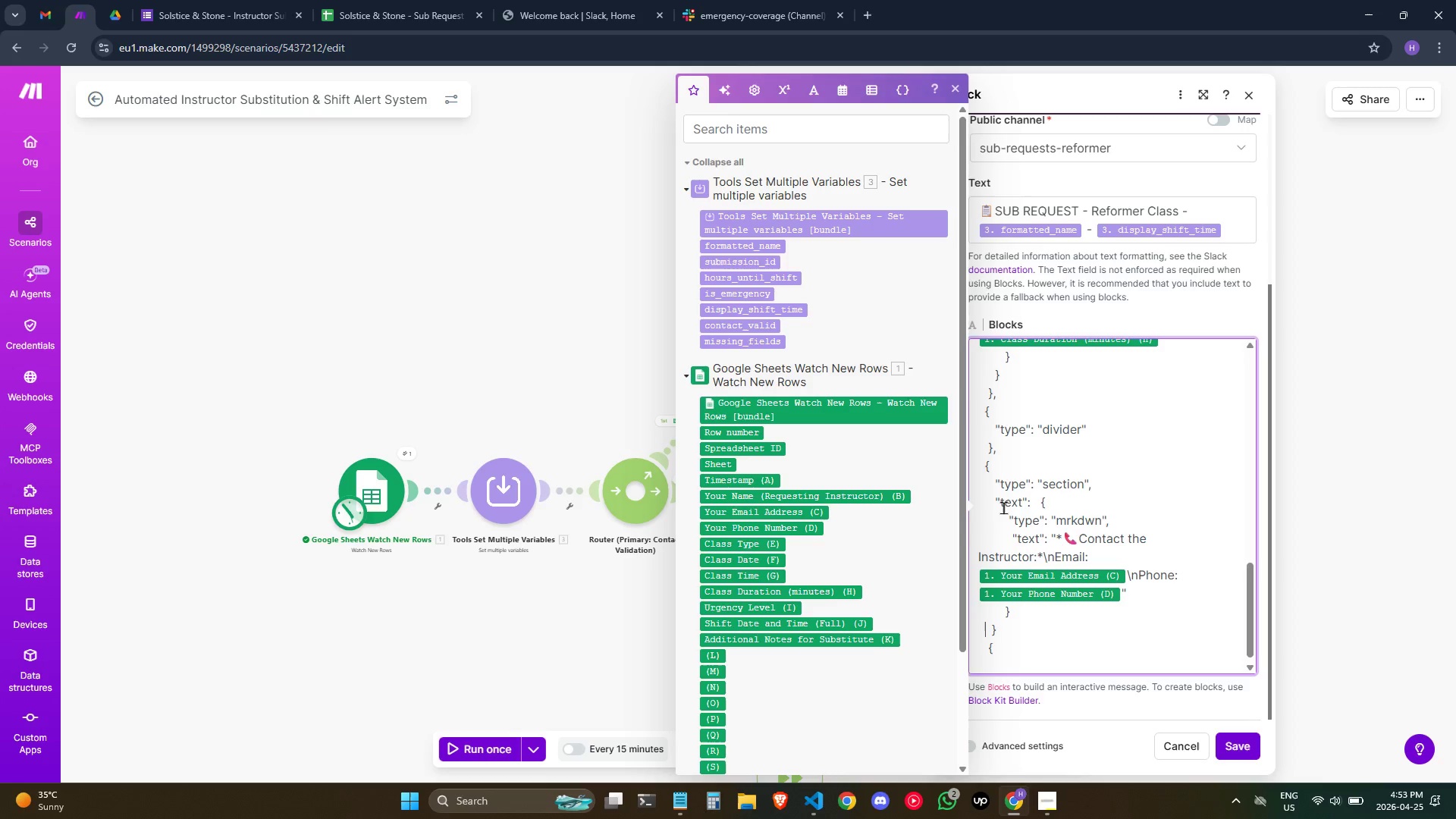 
key(ArrowRight)
 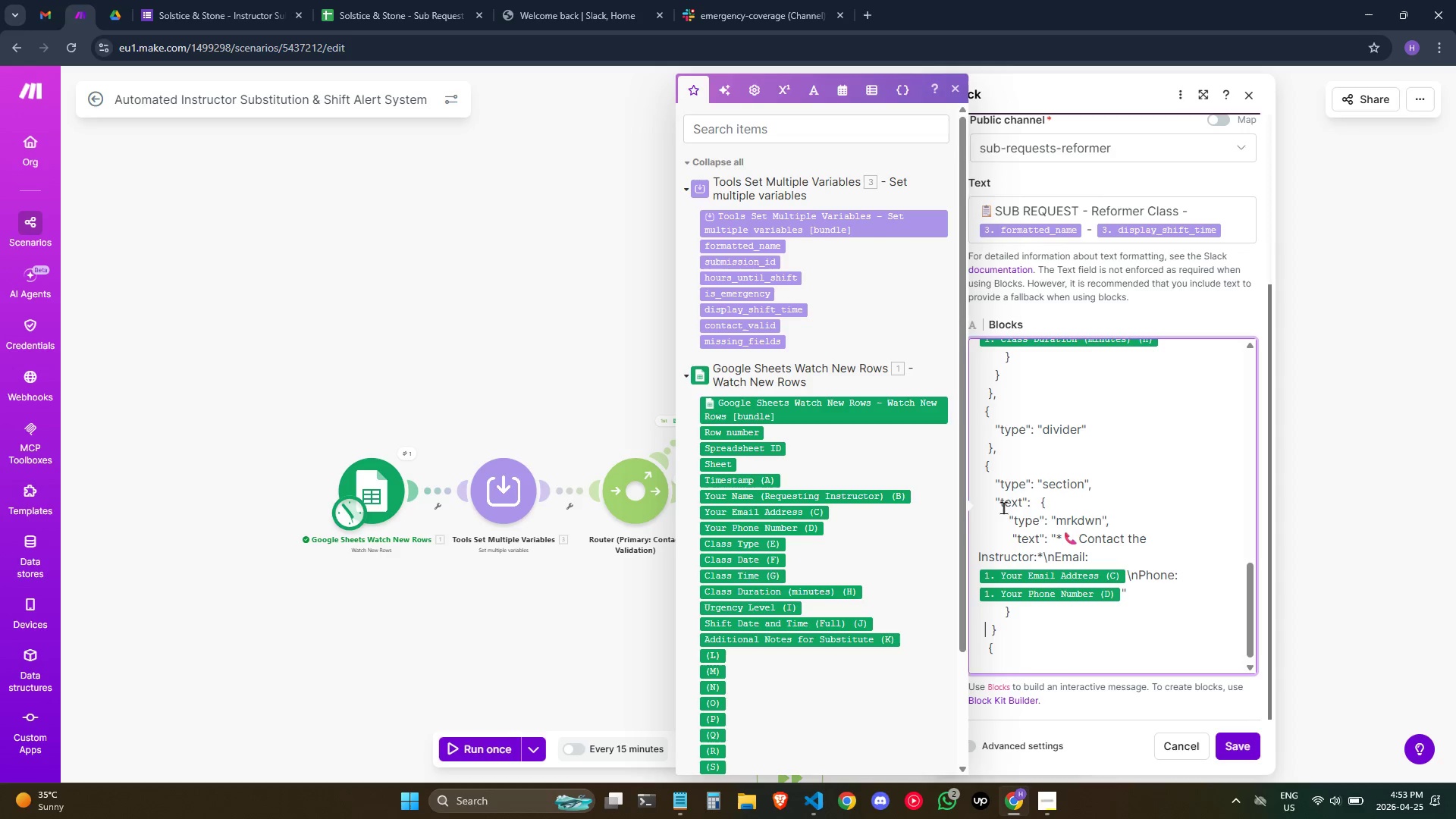 
key(ArrowRight)
 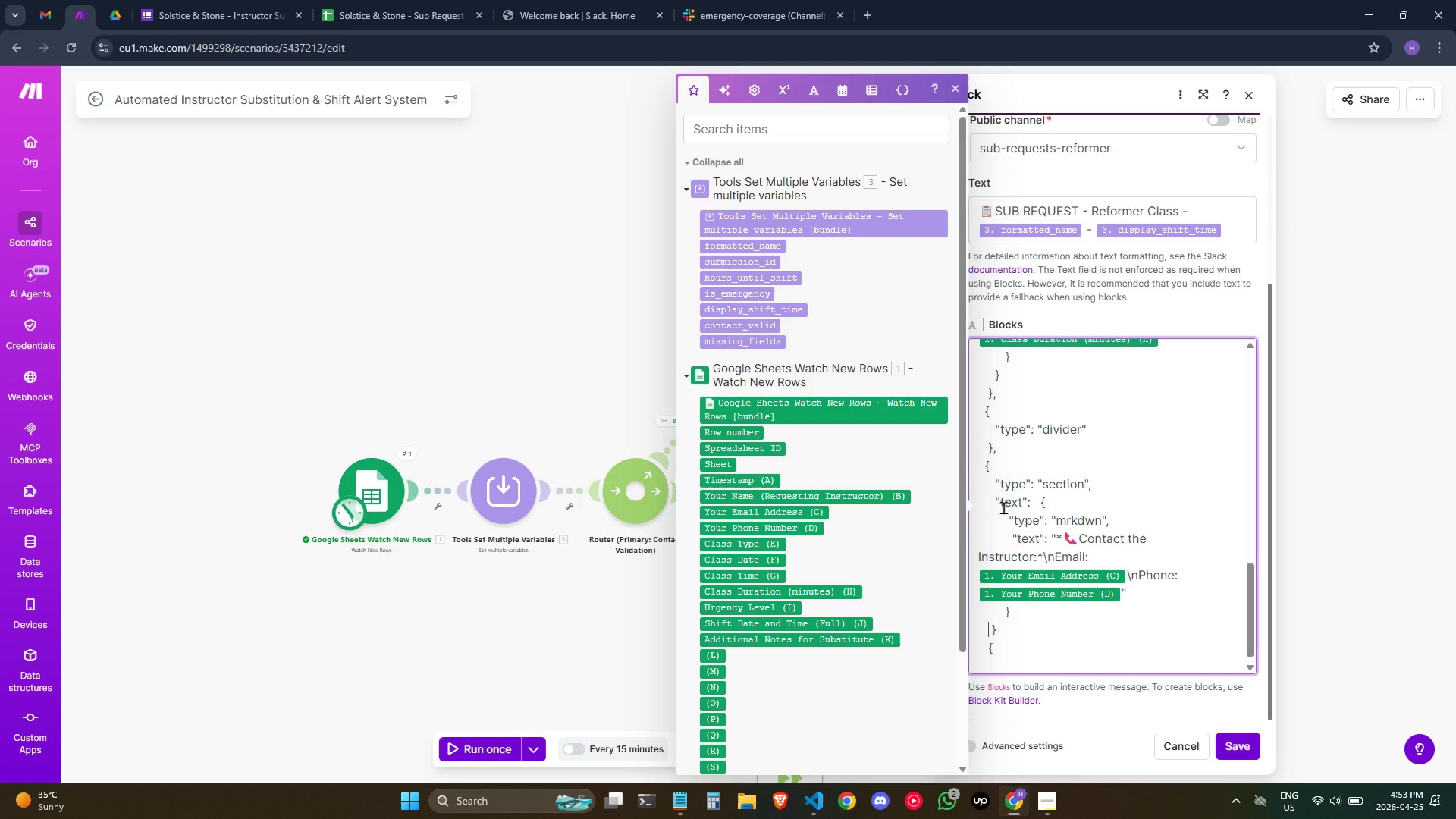 
key(ArrowRight)
 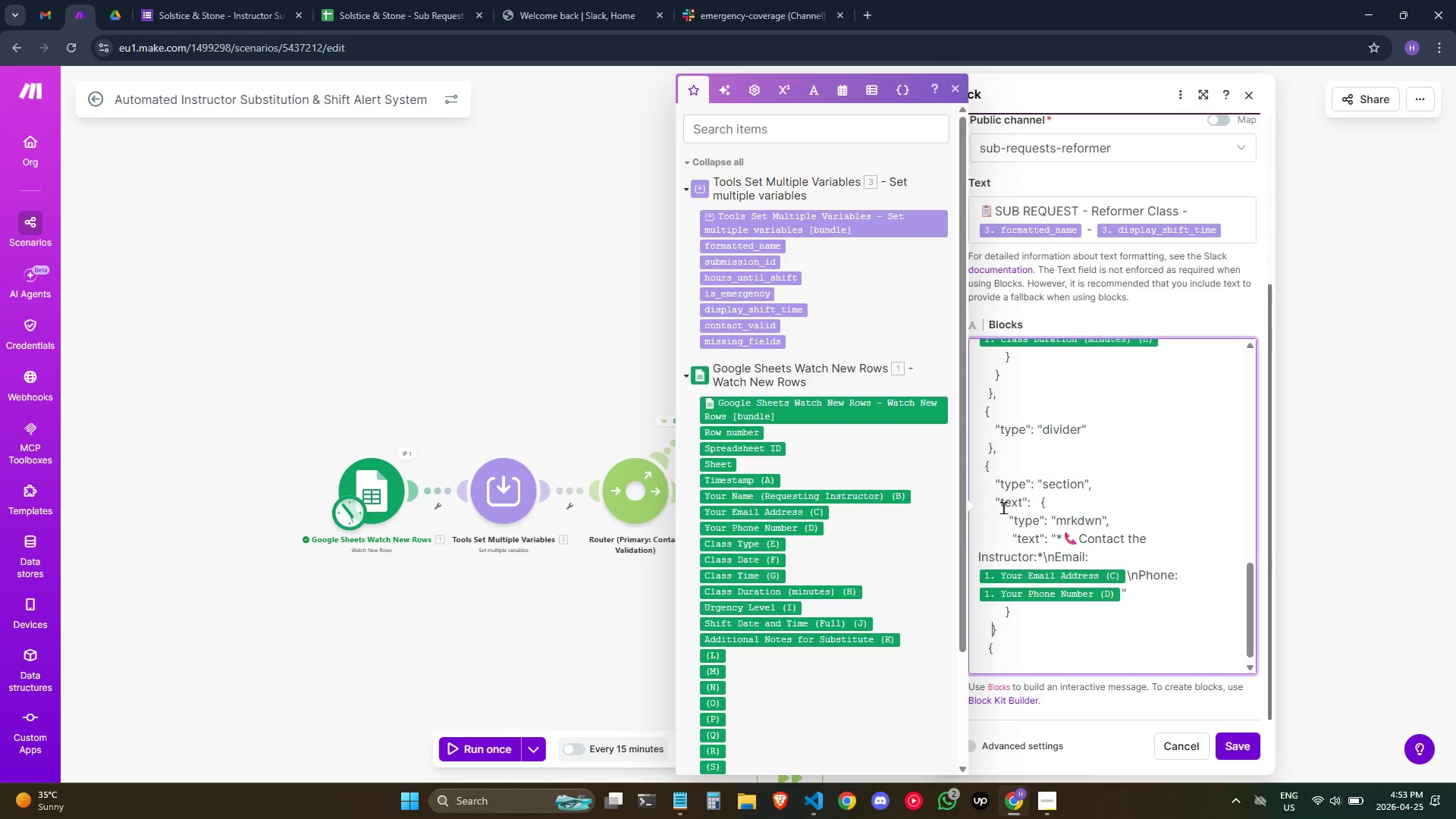 
key(ArrowRight)
 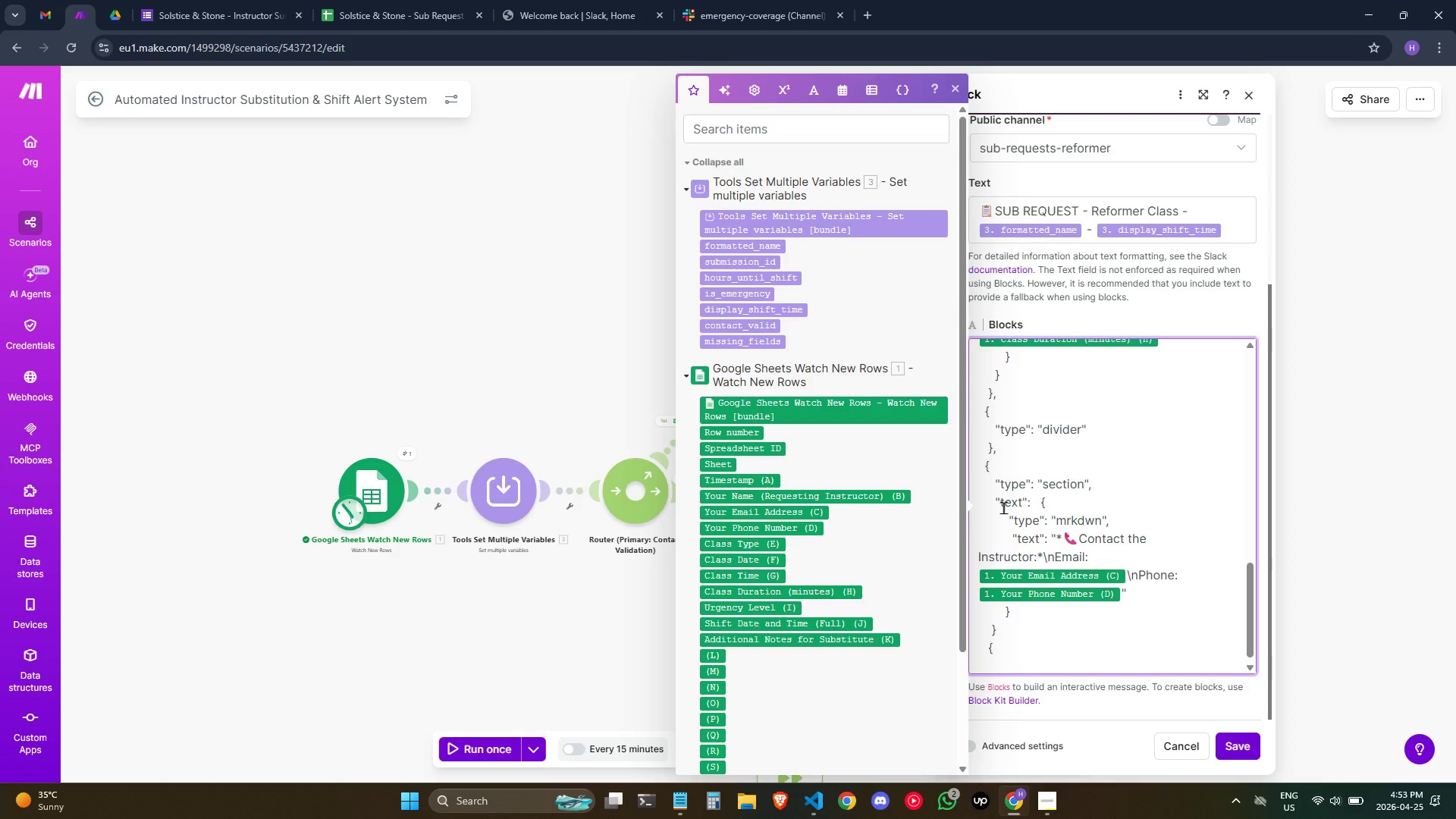 
key(Comma)
 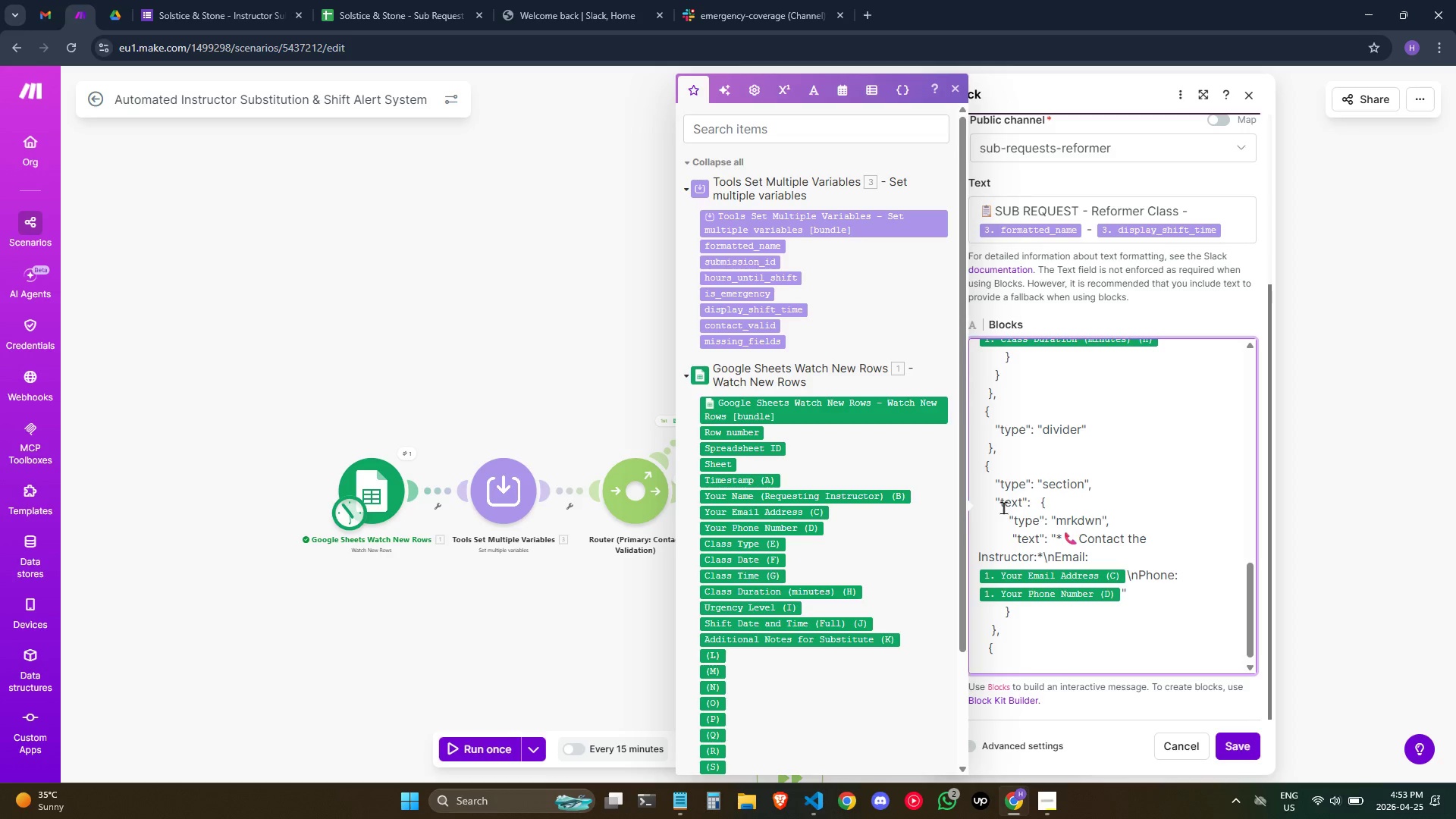 
key(ArrowDown)
 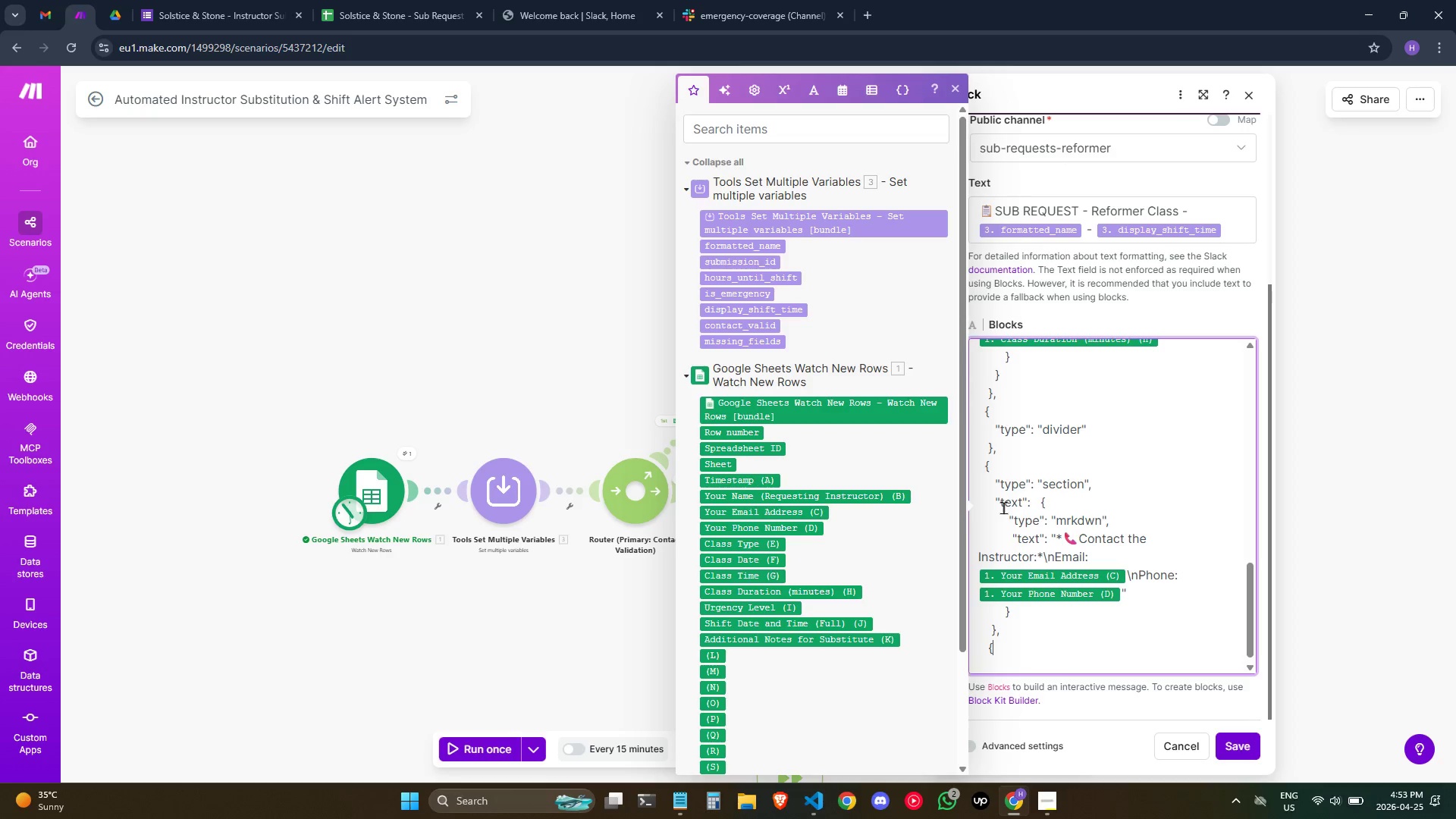 
key(ArrowDown)
 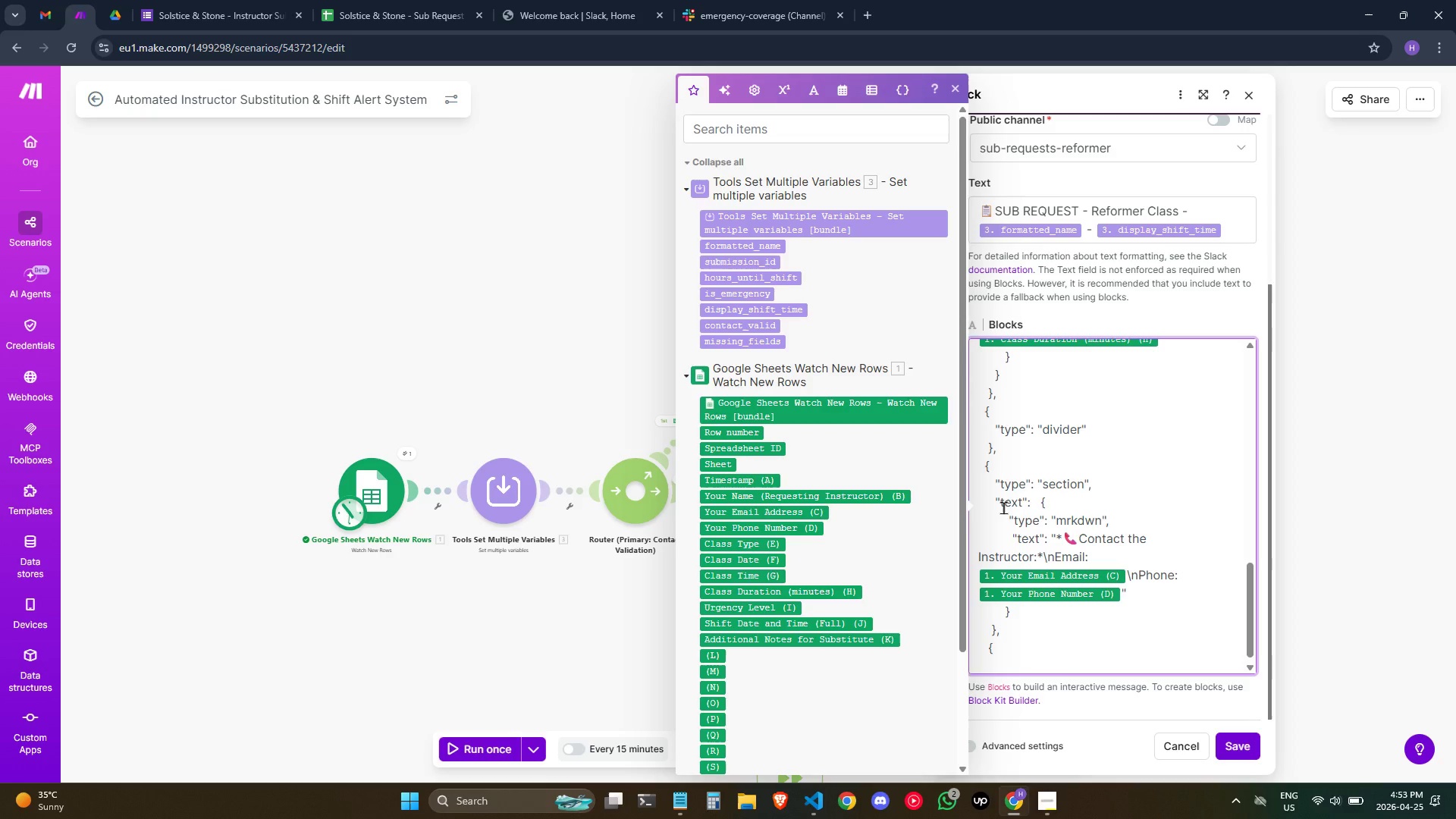 
hold_key(key=Space, duration=0.64)
 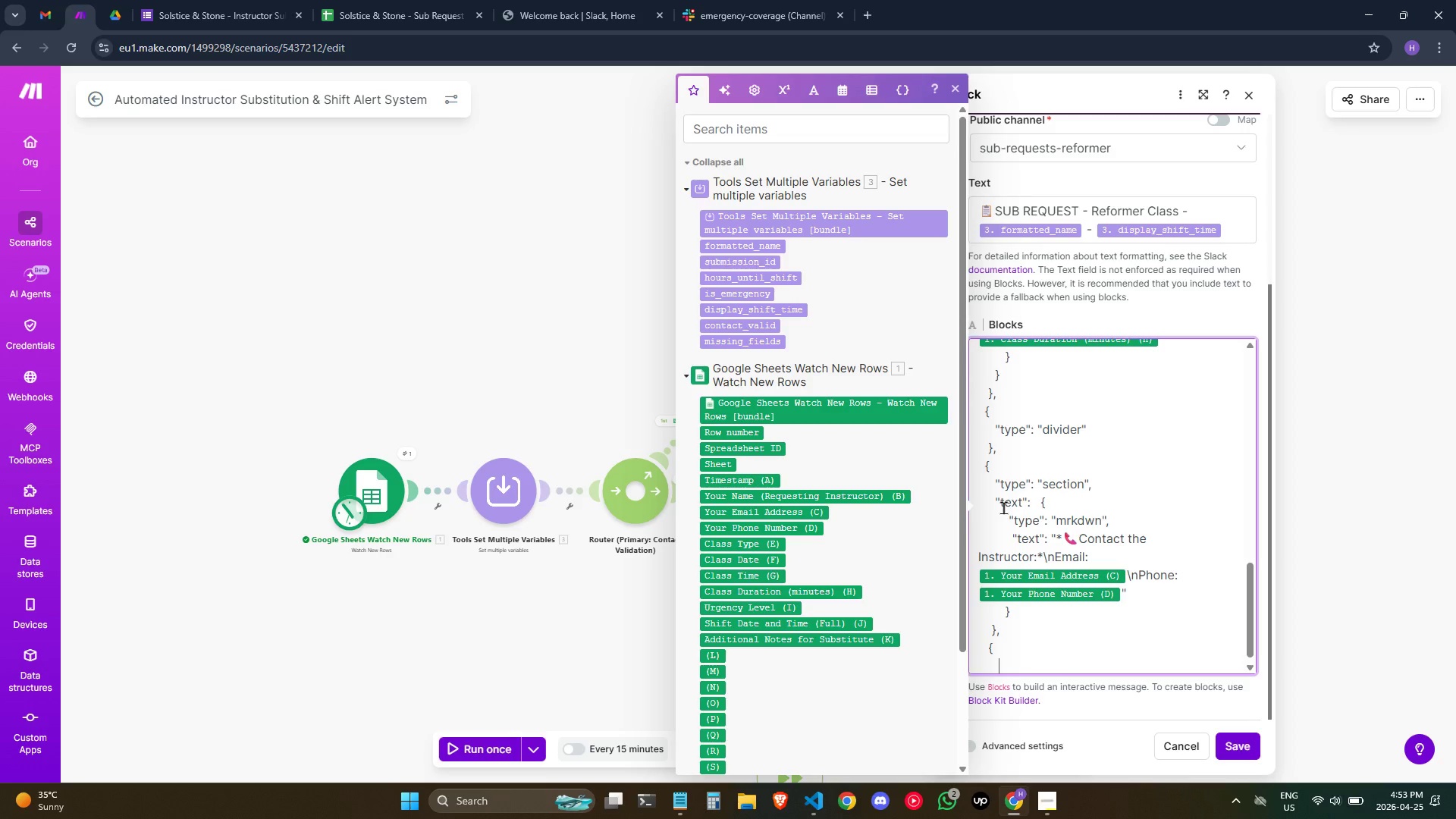 
type(   "TYPE": "SECTION",)
 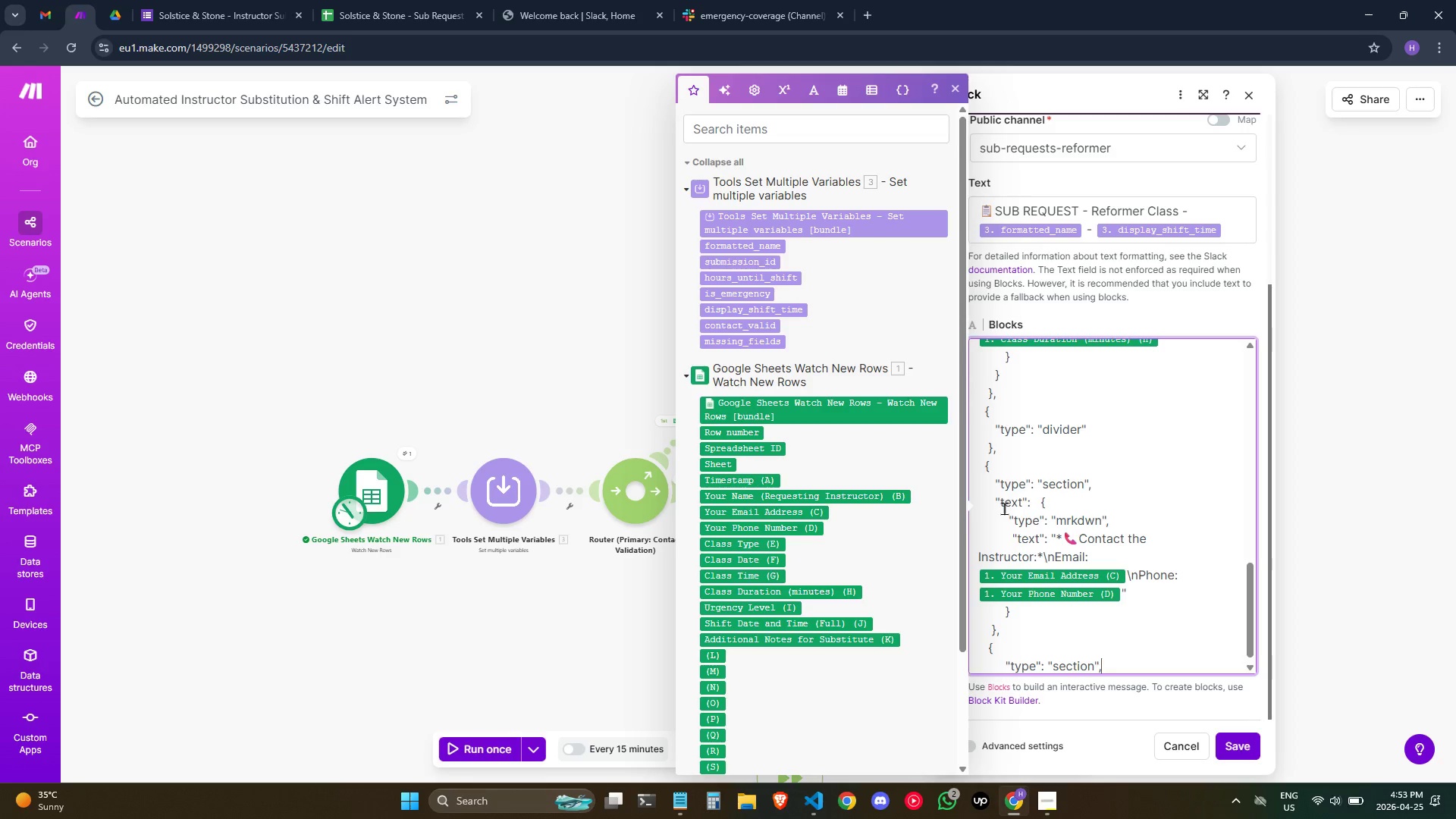 
key(Enter)
 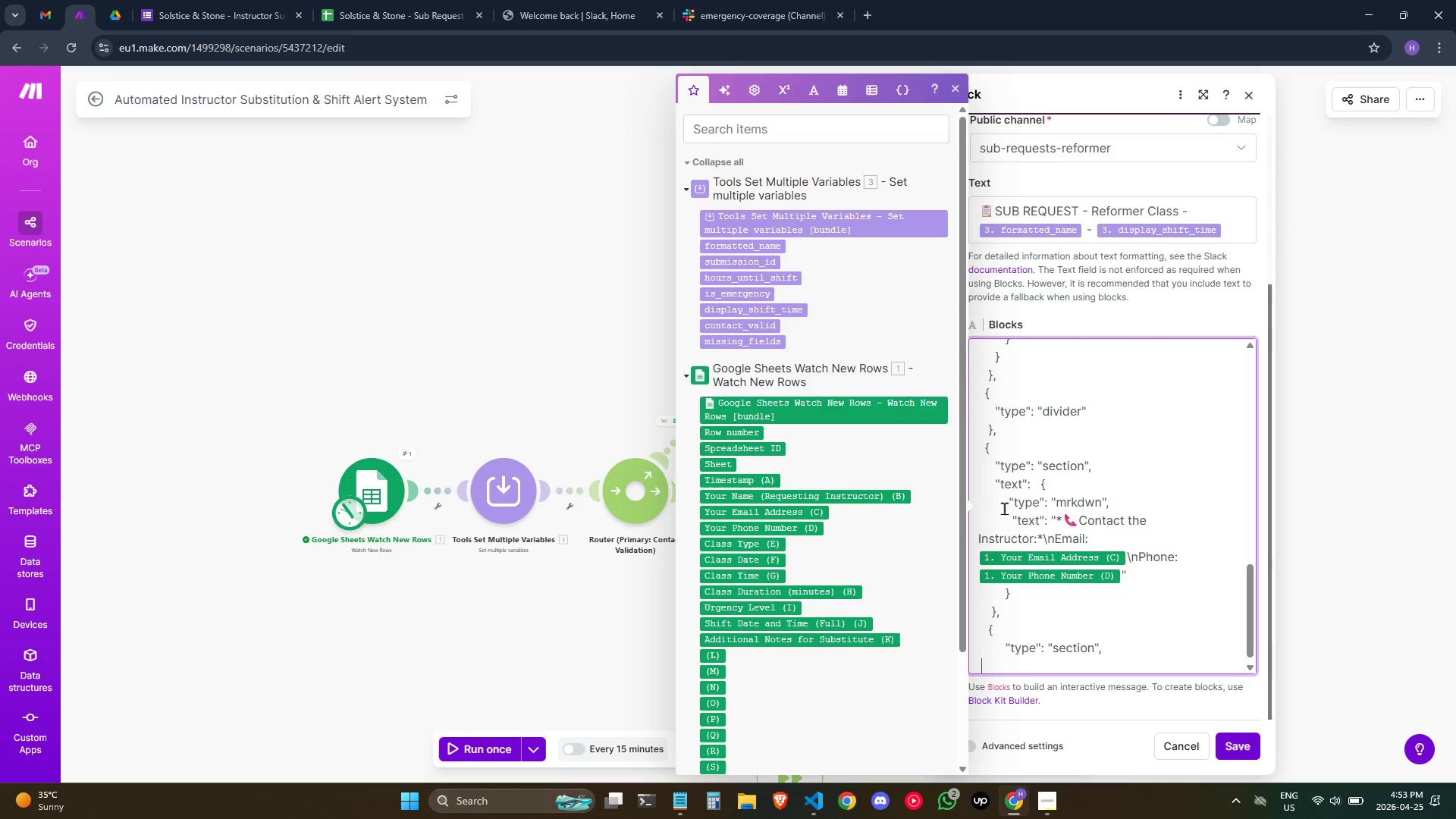 
hold_key(key=Space, duration=0.66)
 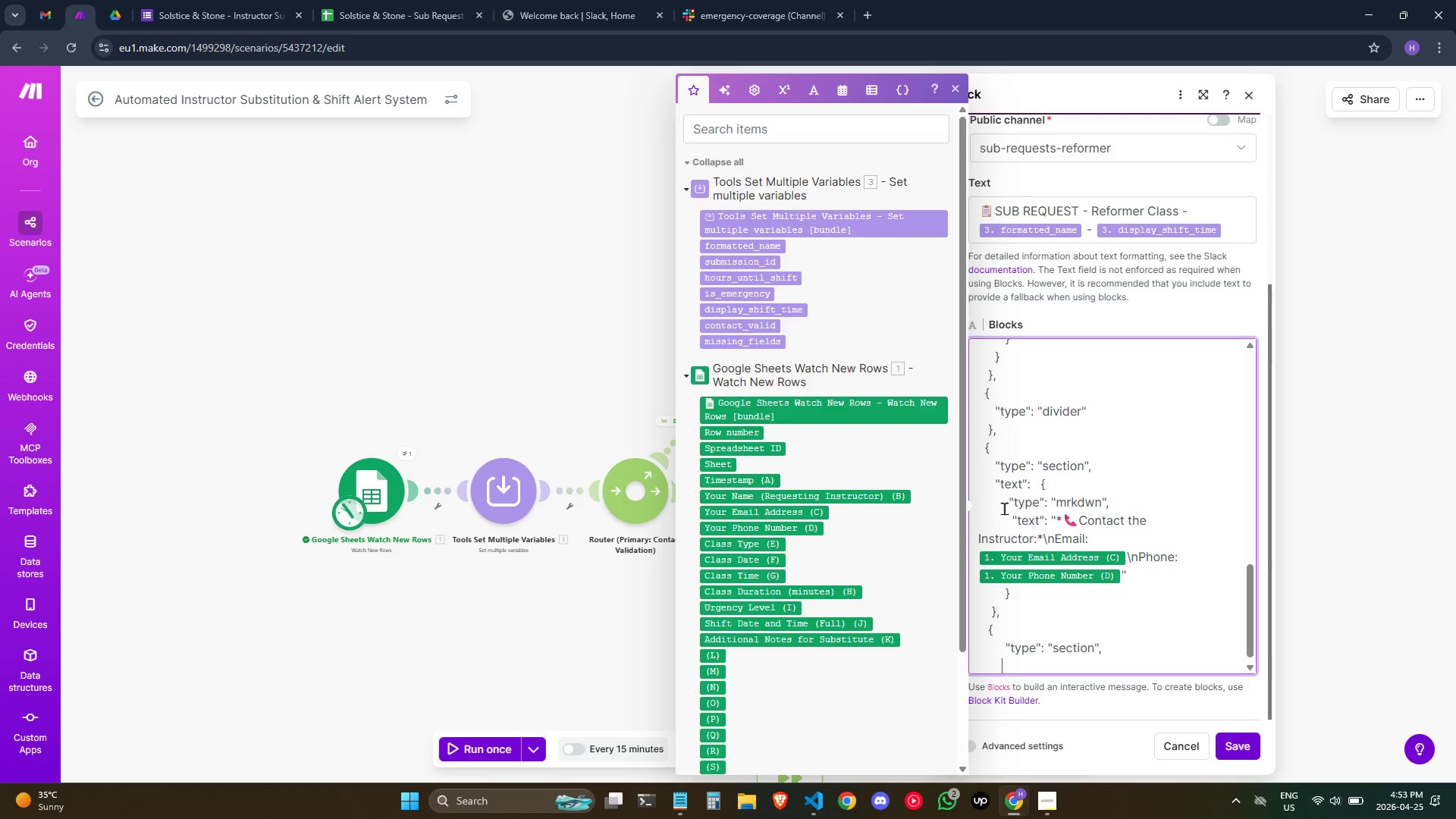 
type(  "TEXT": {)
 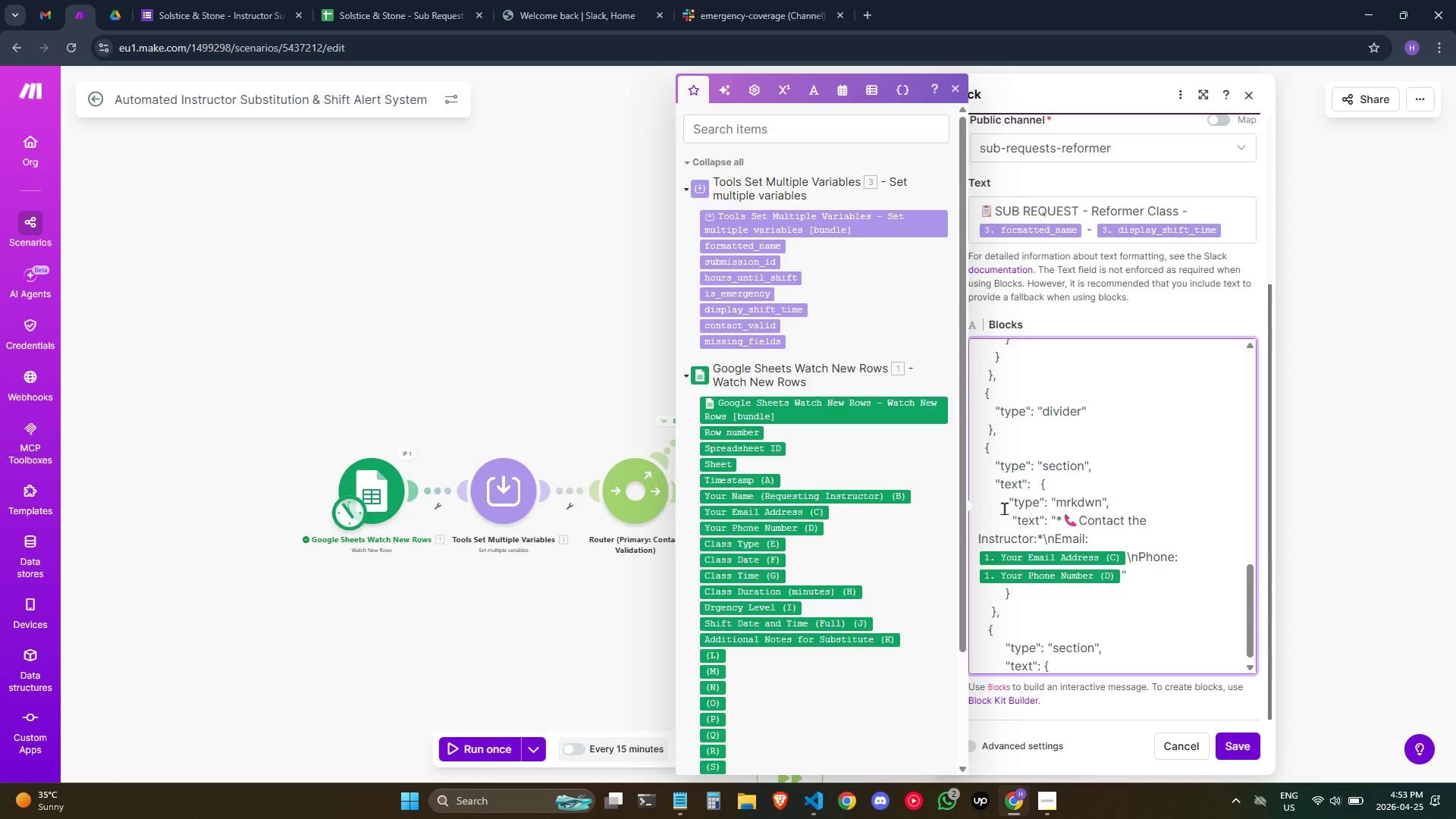 
key(ArrowLeft)
 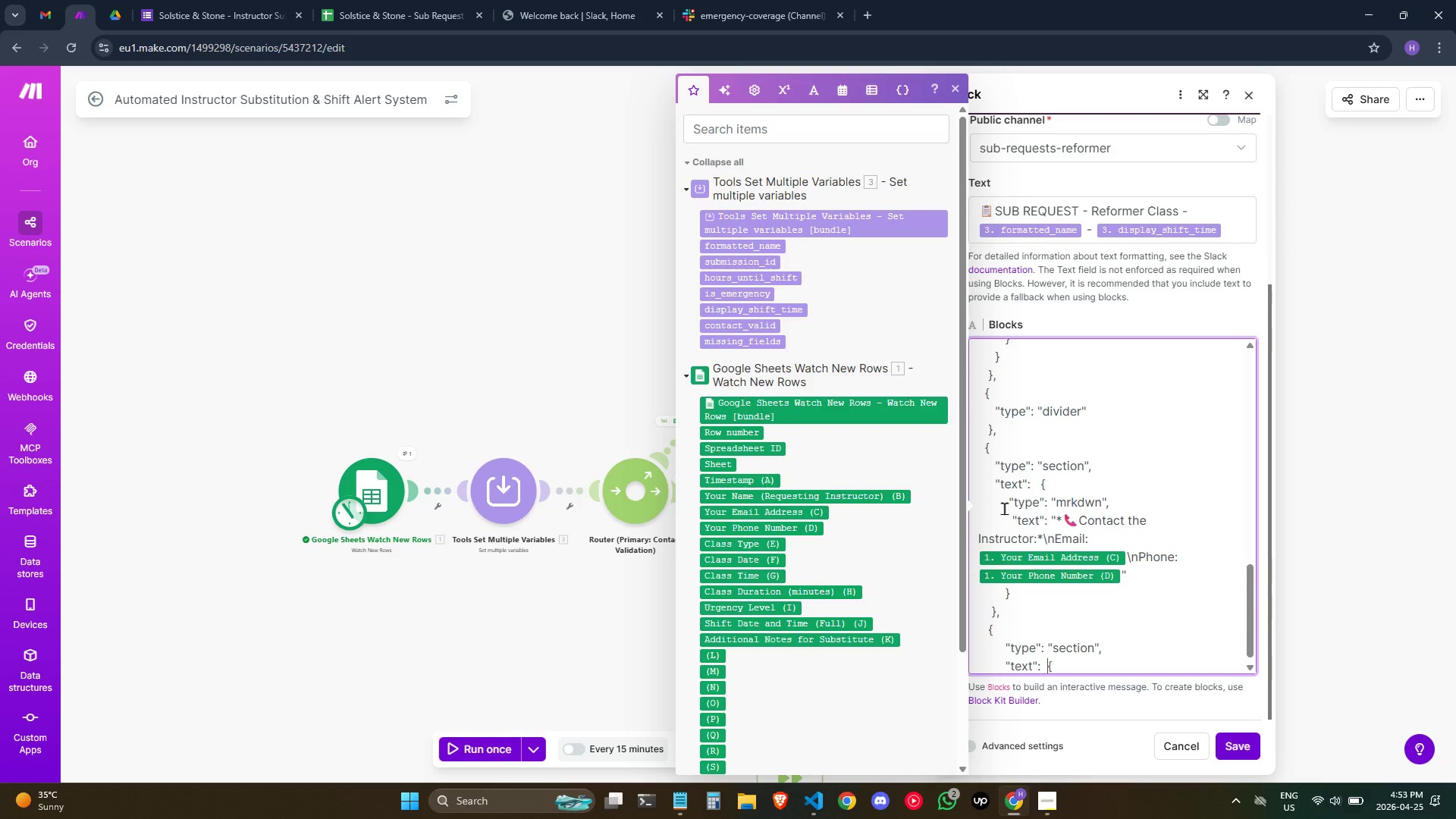 
key(Space)
 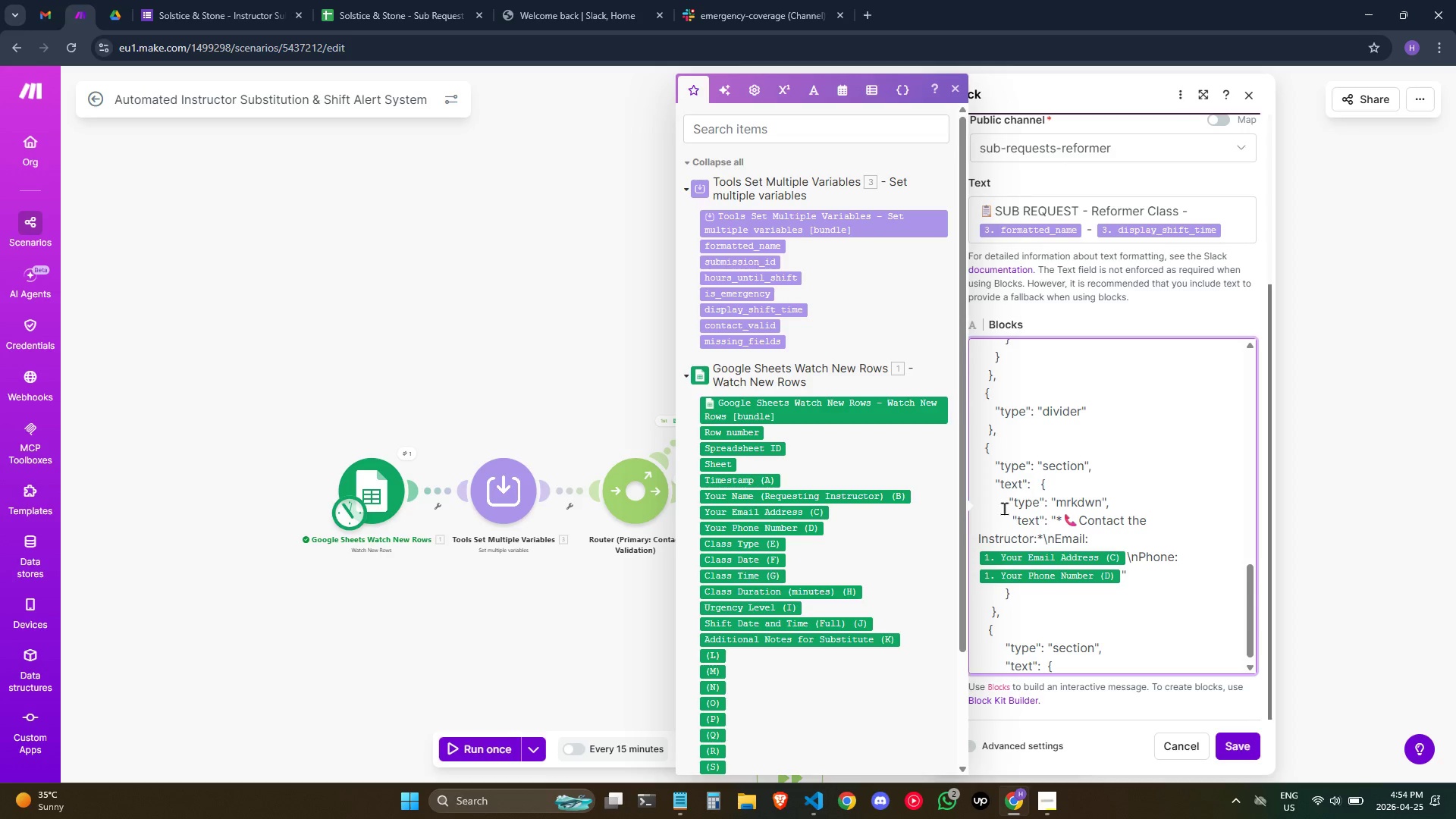 
key(ArrowDown)
 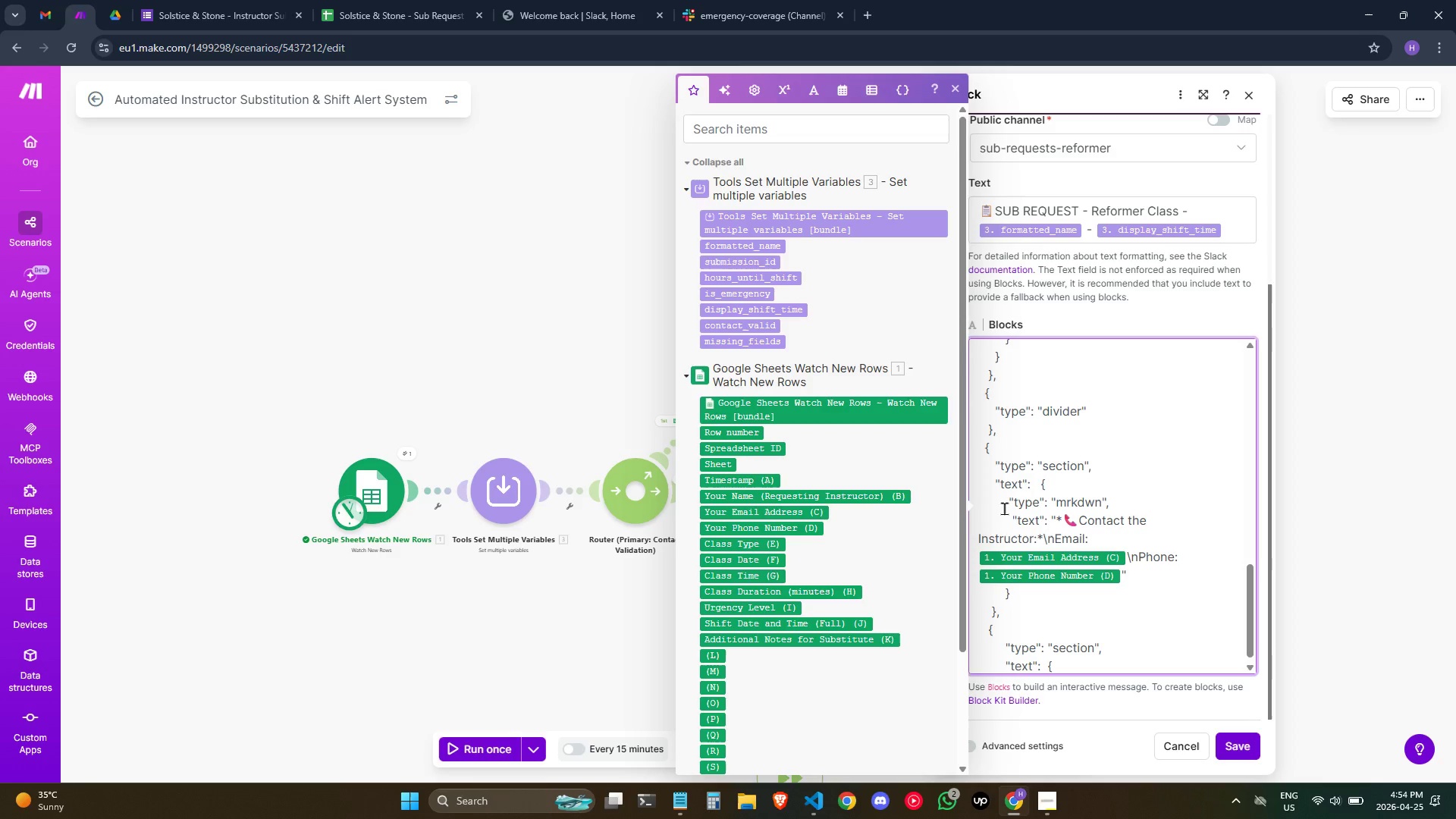 
key(Enter)
 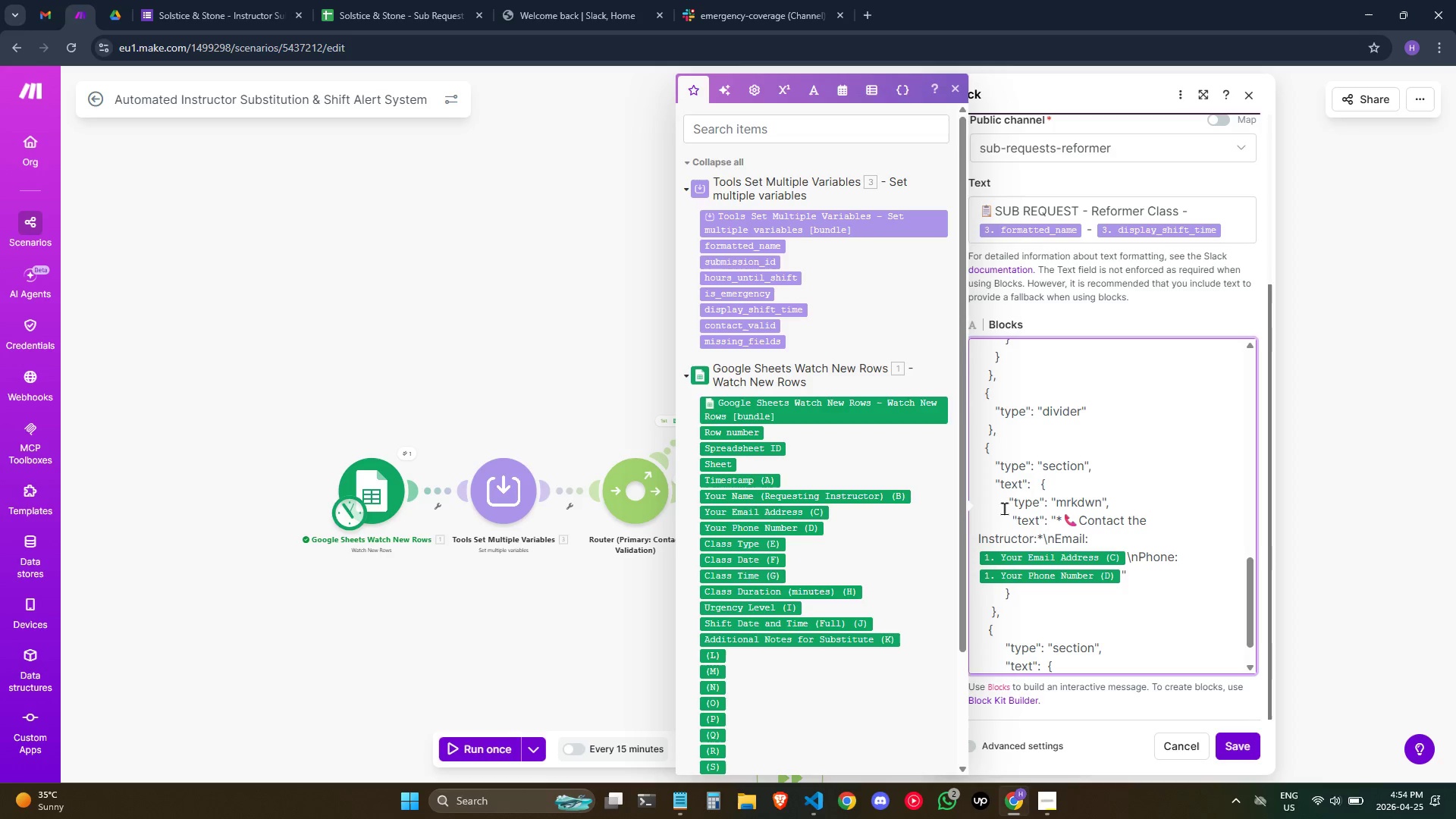 
key(Enter)
 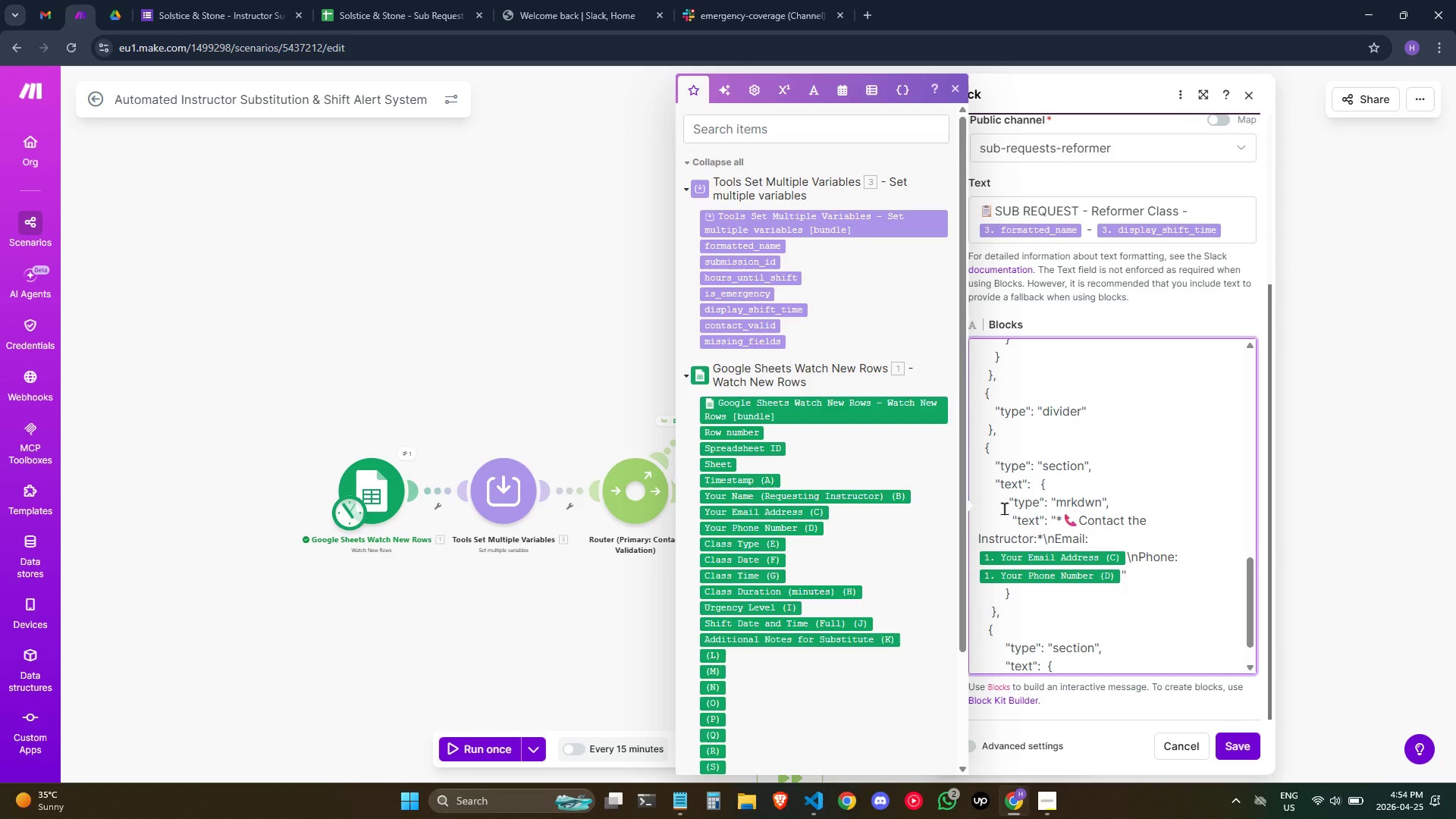 
scroll: coordinate [1010, 506], scroll_direction: down, amount: 2.0
 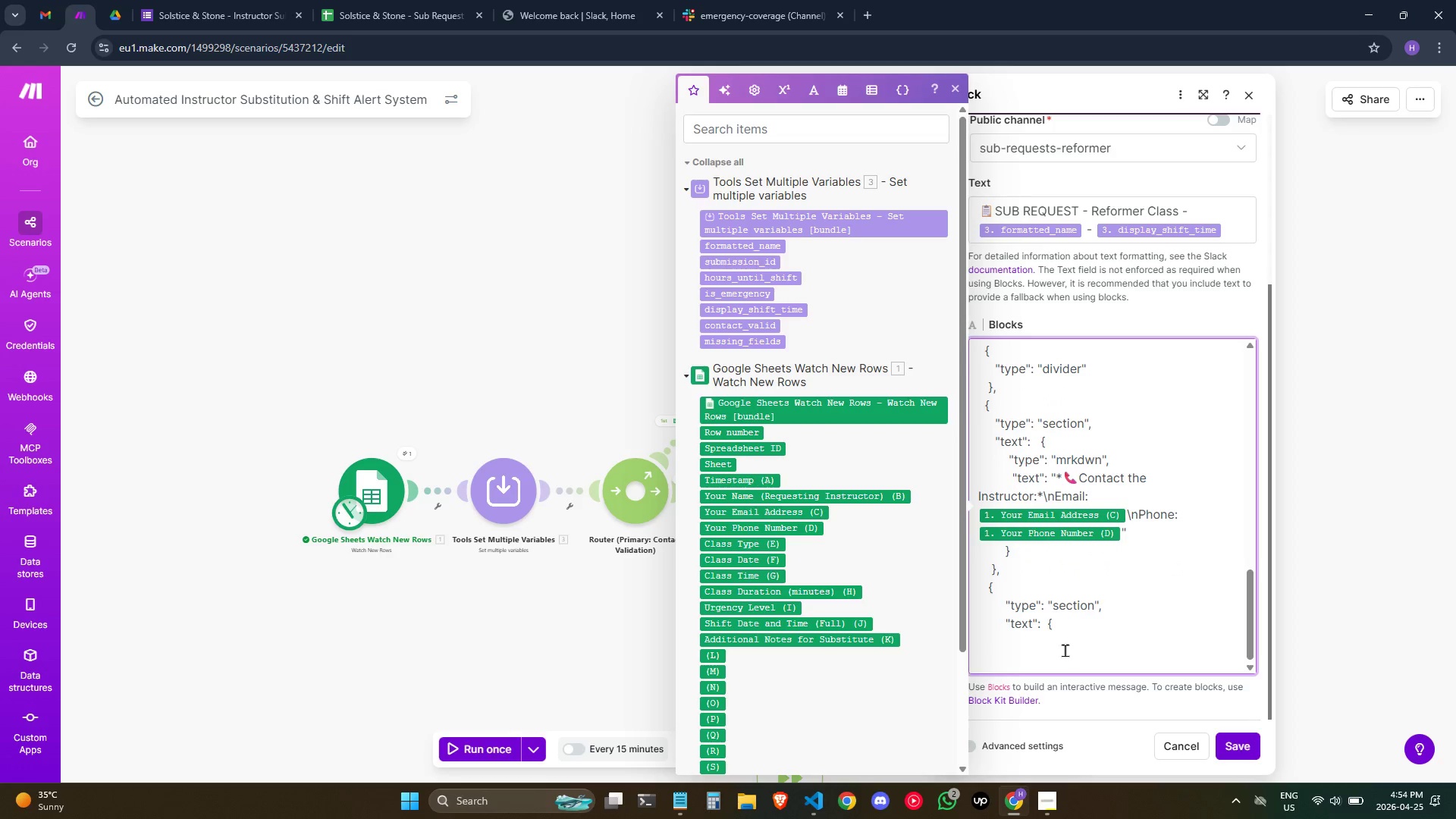 
left_click([1032, 639])
 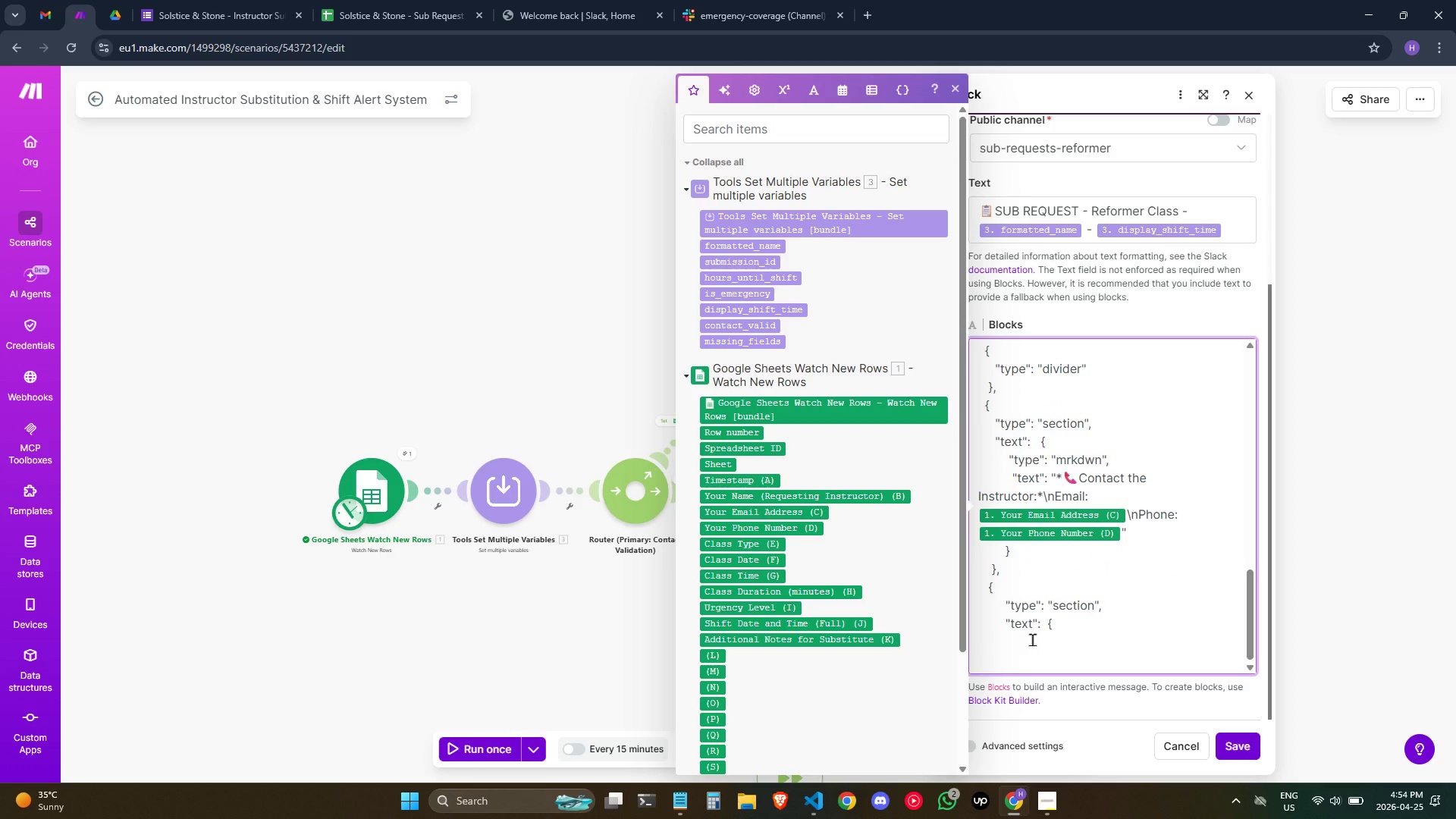 
hold_key(key=Space, duration=0.7)
 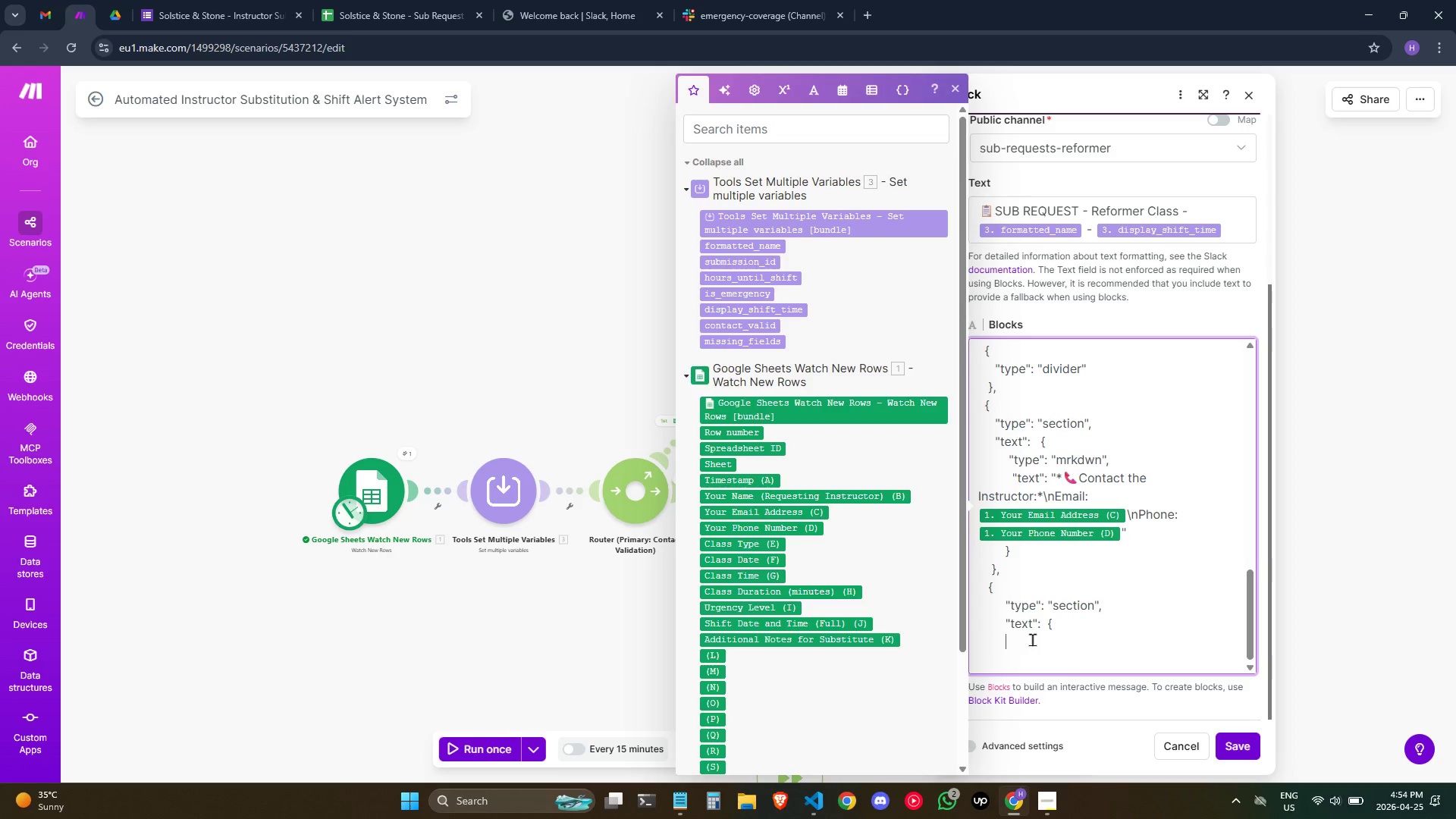 
type(     "TYPE": "MRKDWN",)
 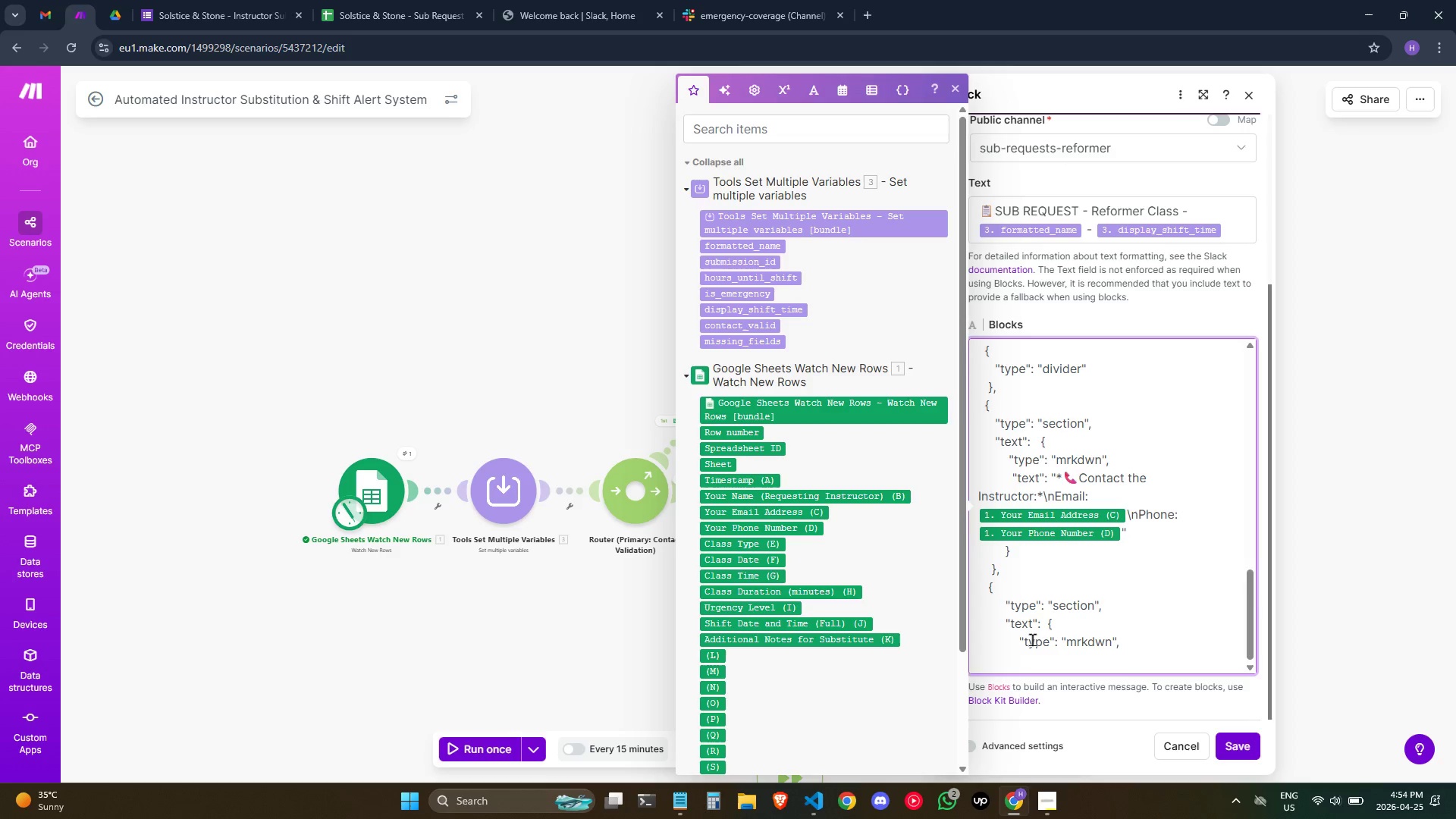 
key(Enter)
 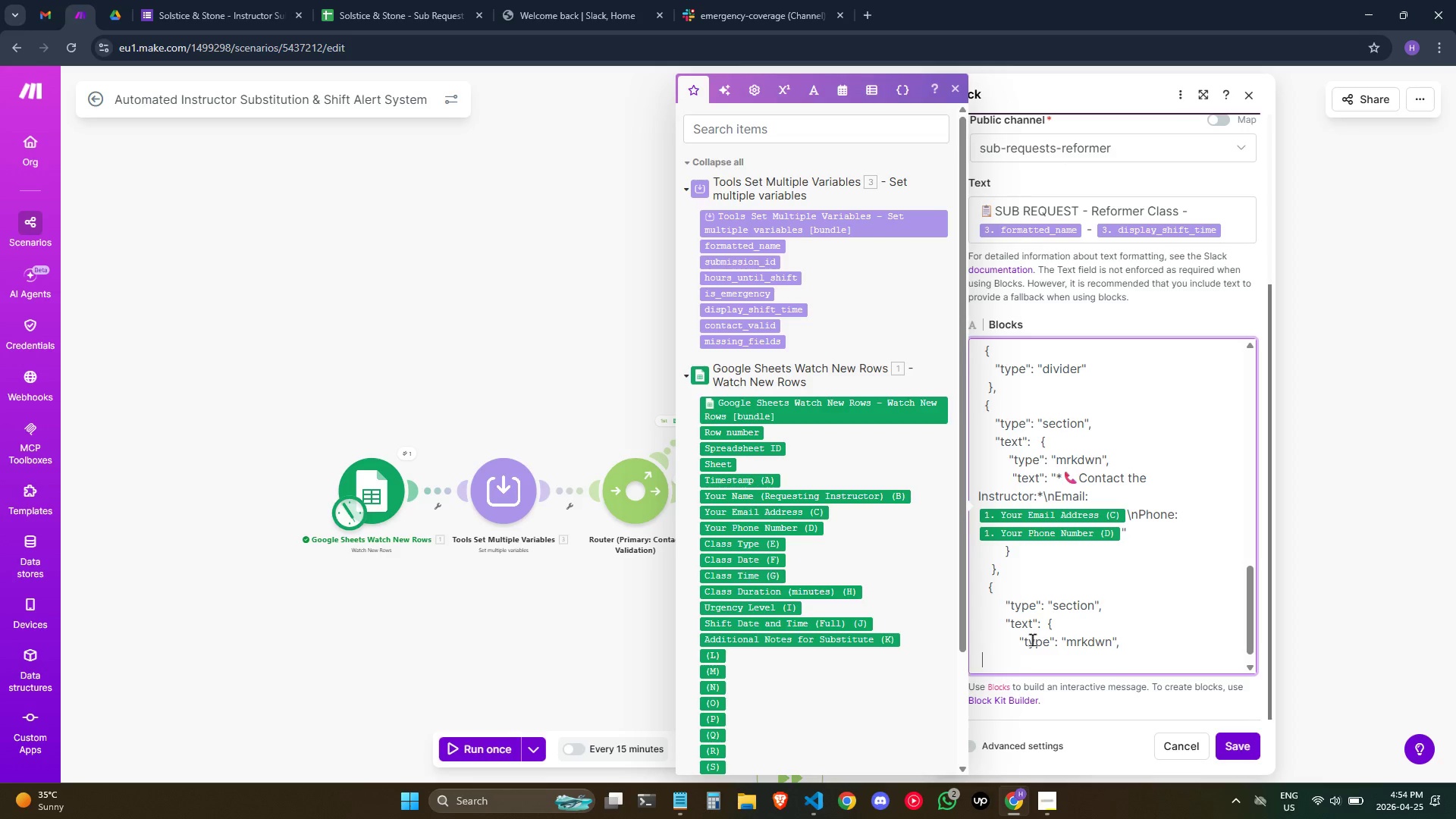 
hold_key(key=Space, duration=0.78)
 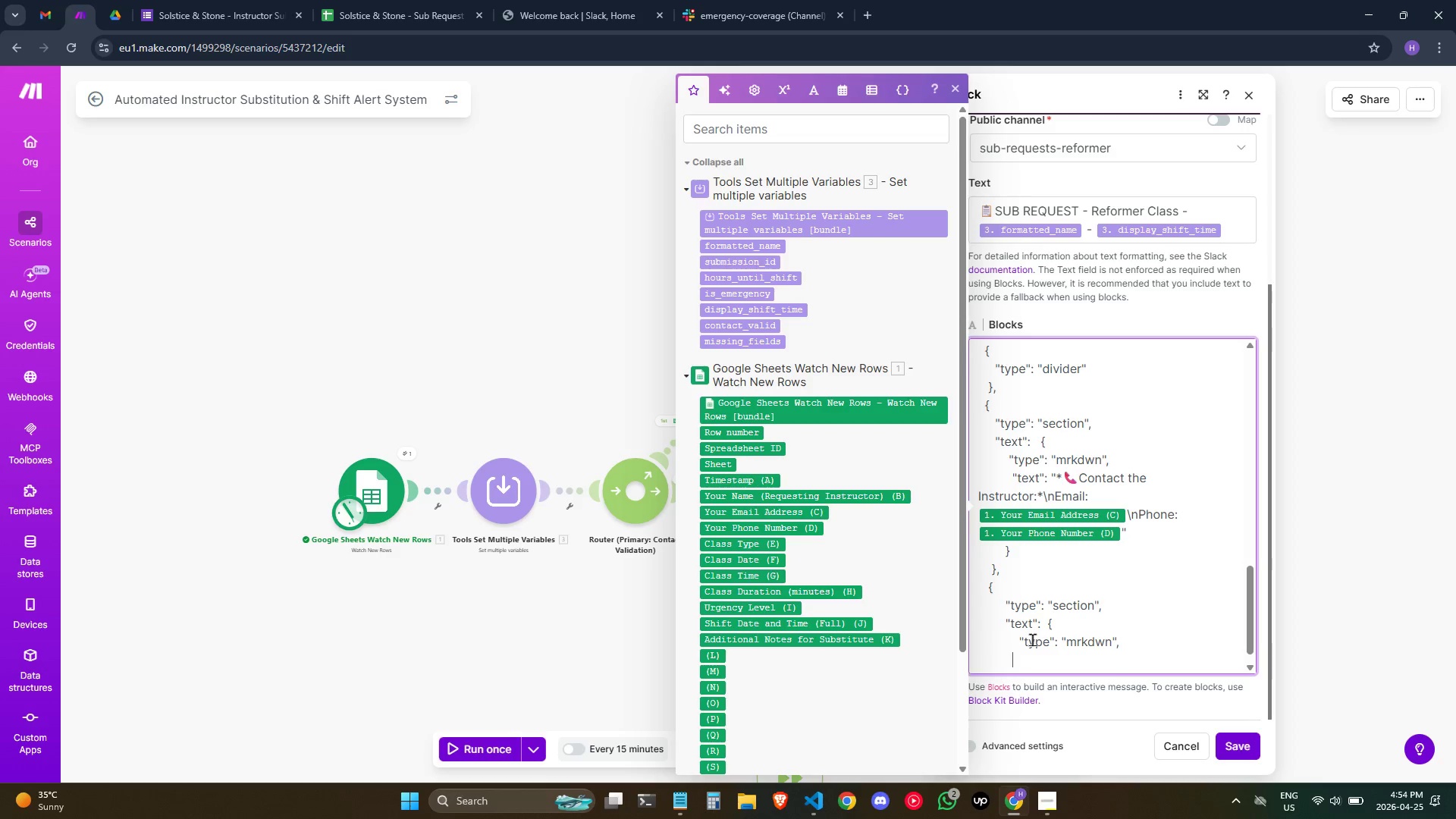 
type(  "TEXT": "*)
 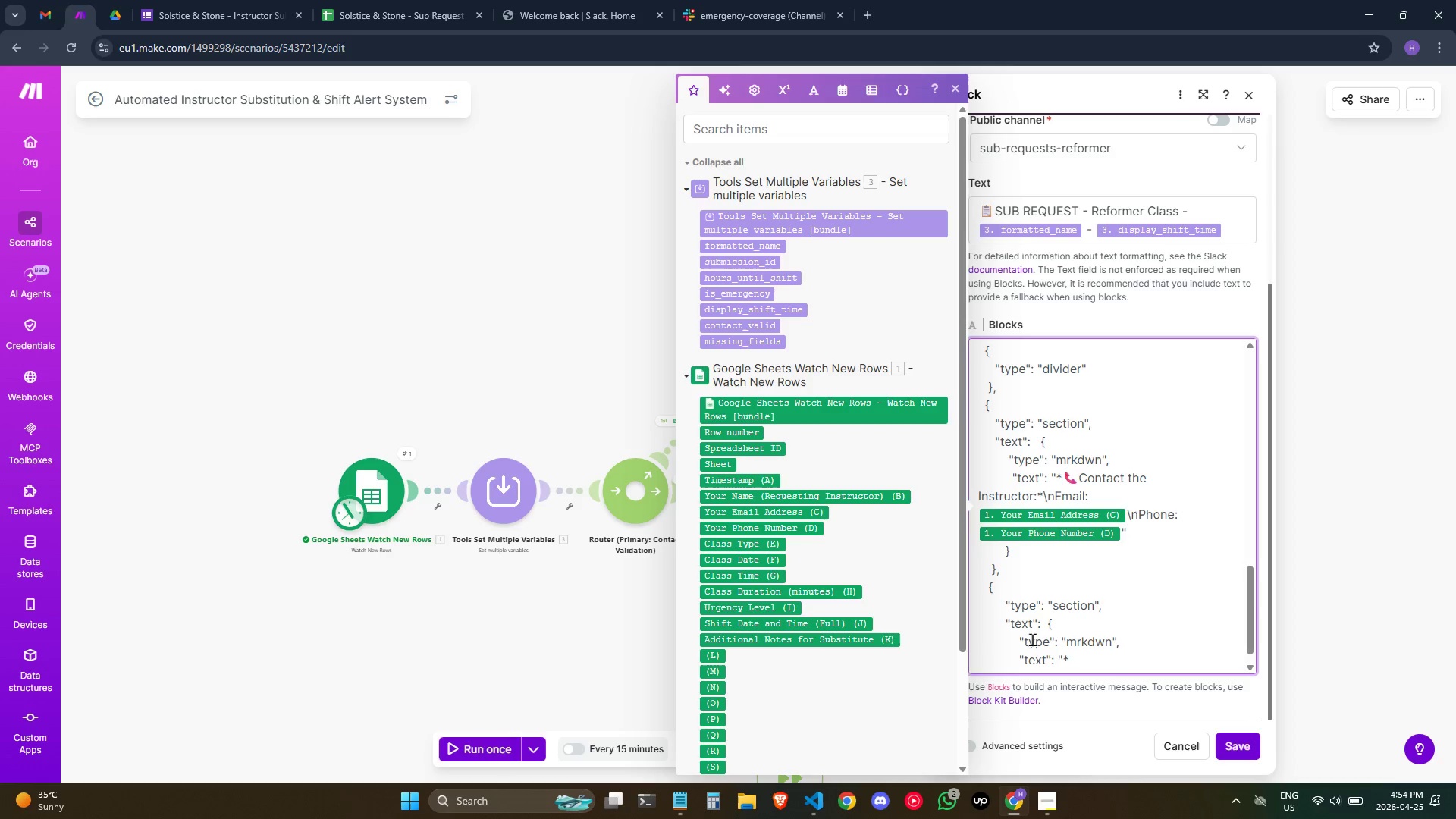 
key(Meta+Semicolon)
 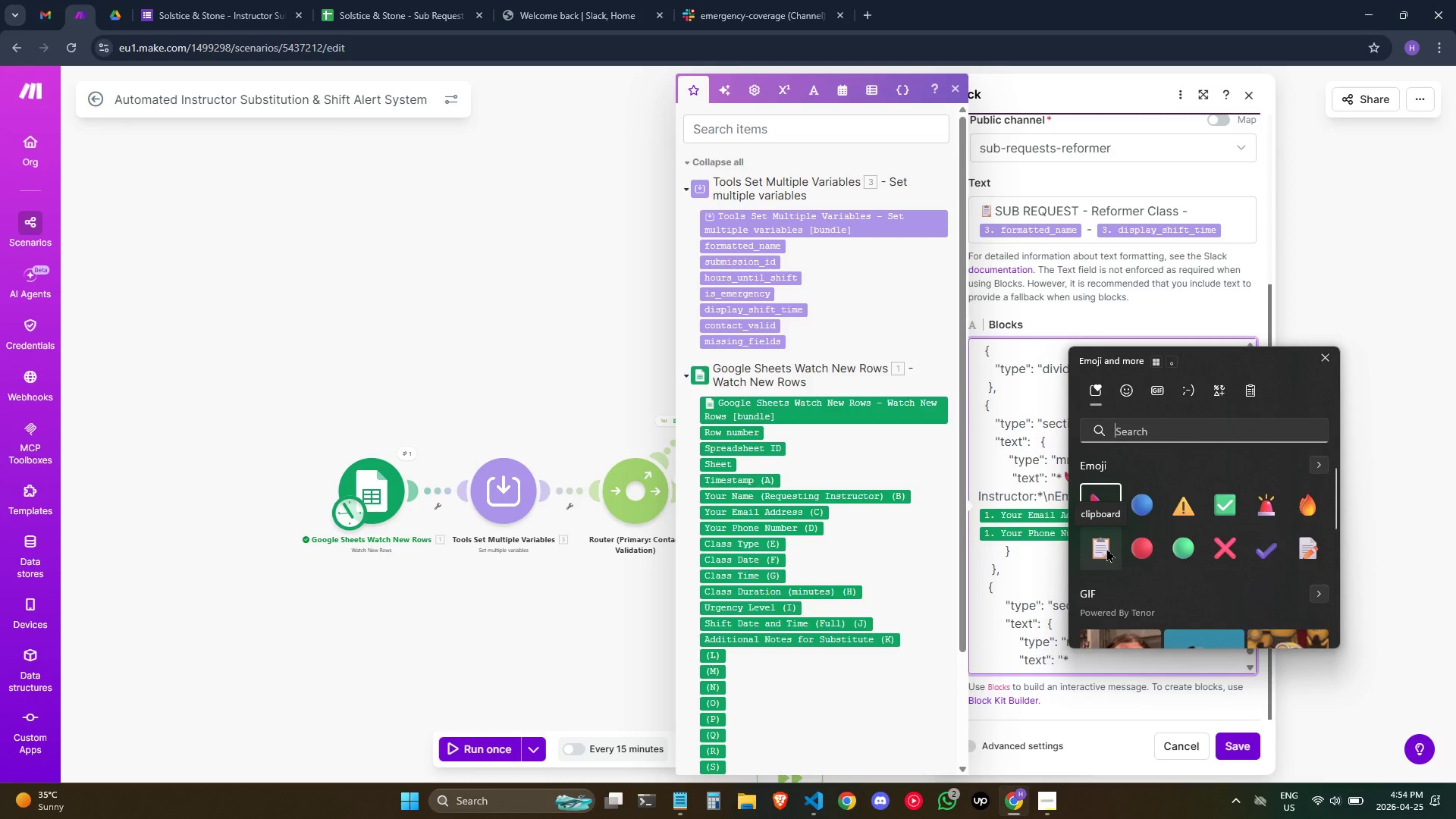 
wait(5.42)
 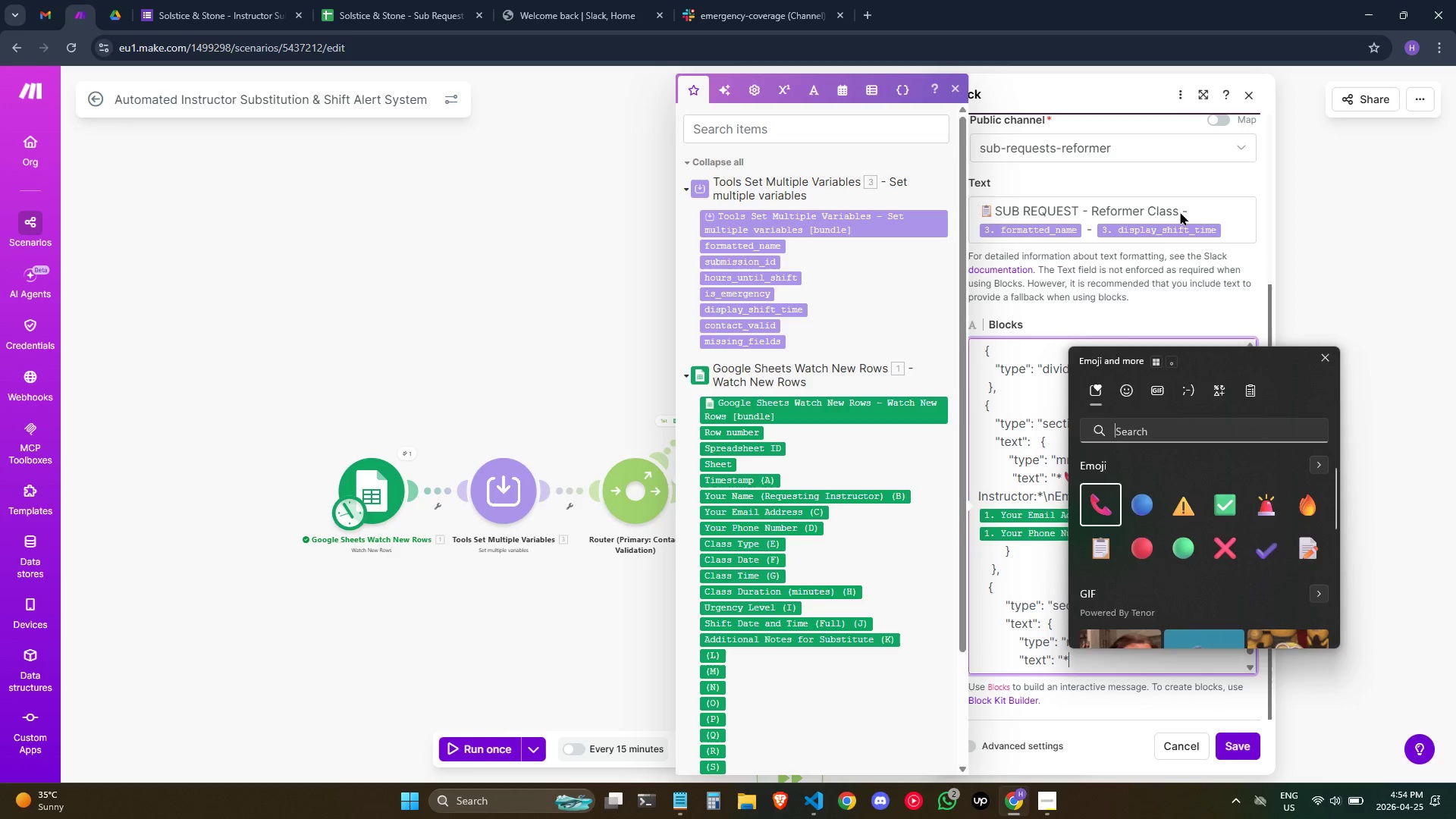 
left_click([1105, 548])
 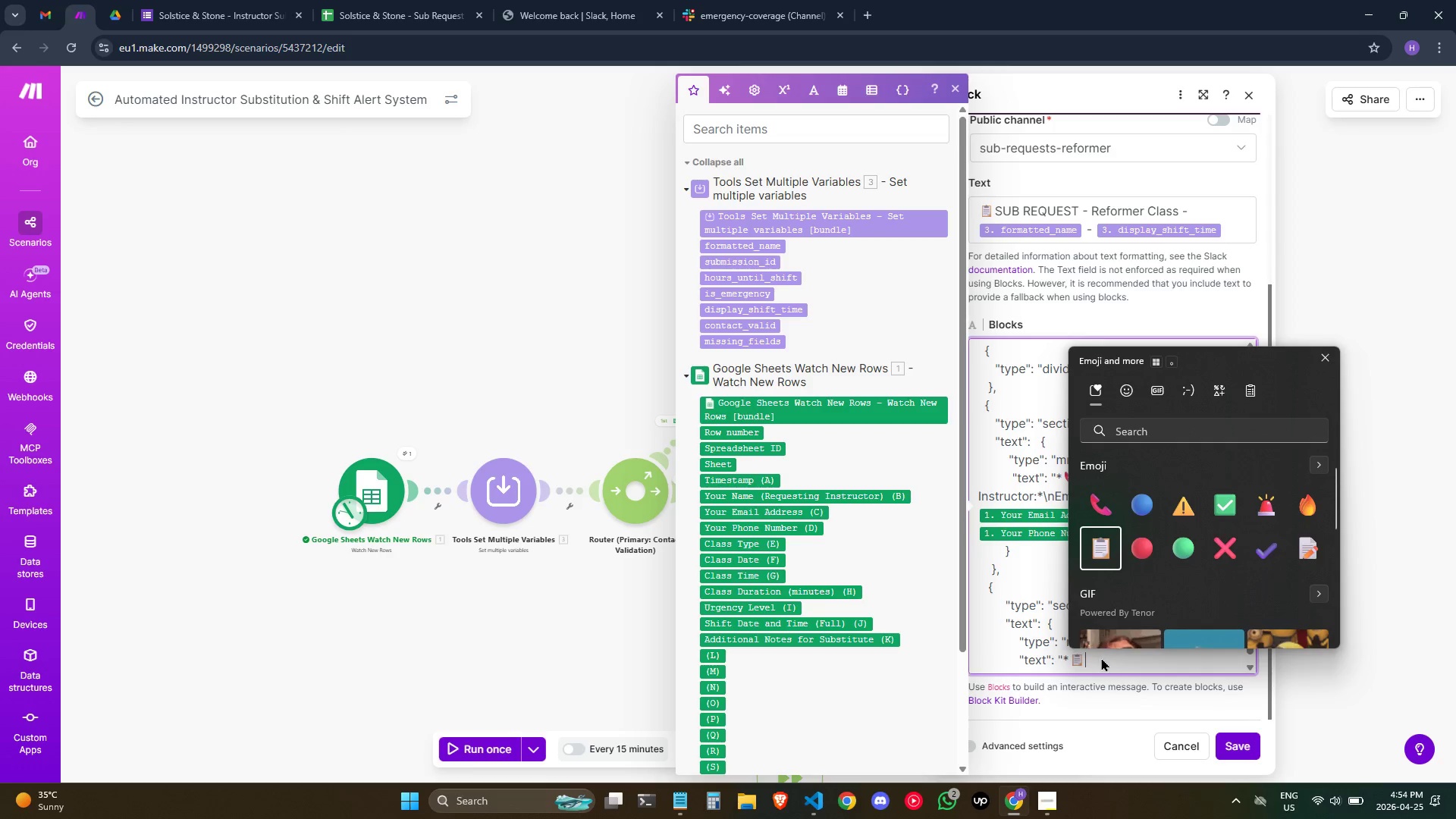 
left_click([1100, 661])
 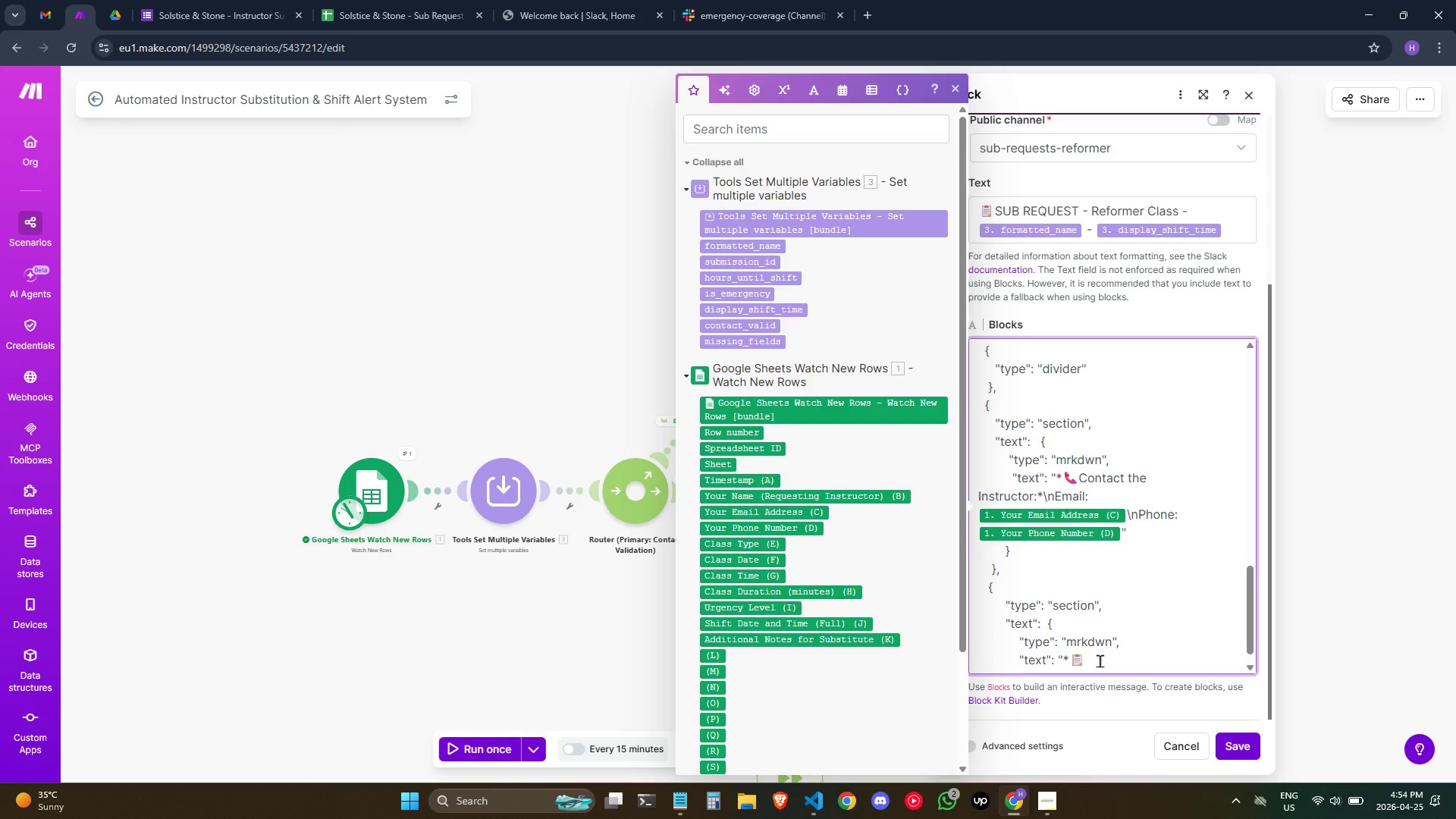 
type( Notws)
key(Backspace)
key(Backspace)
type(es for Substitute)
 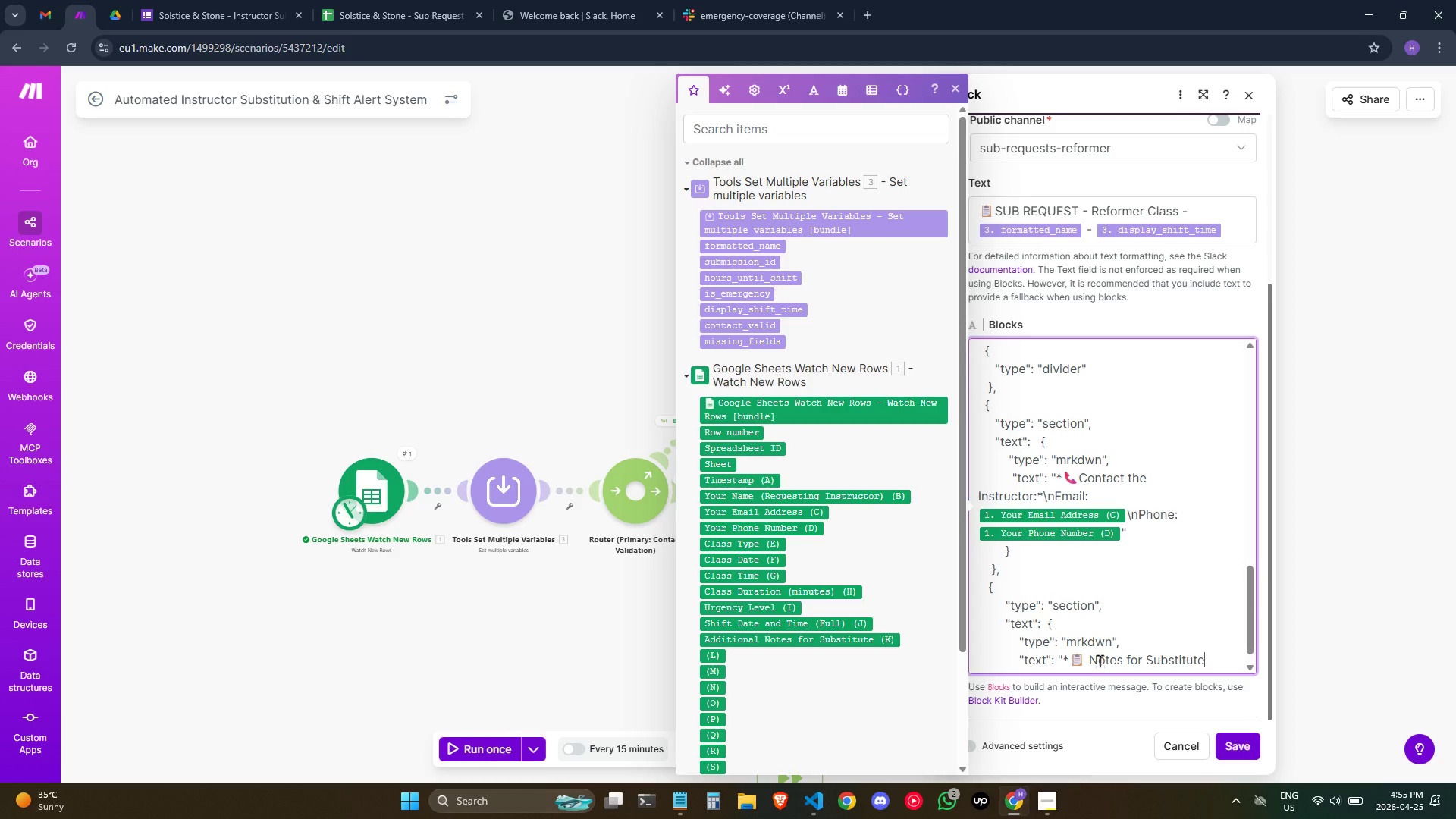 
key(Shift+Semicolon)
 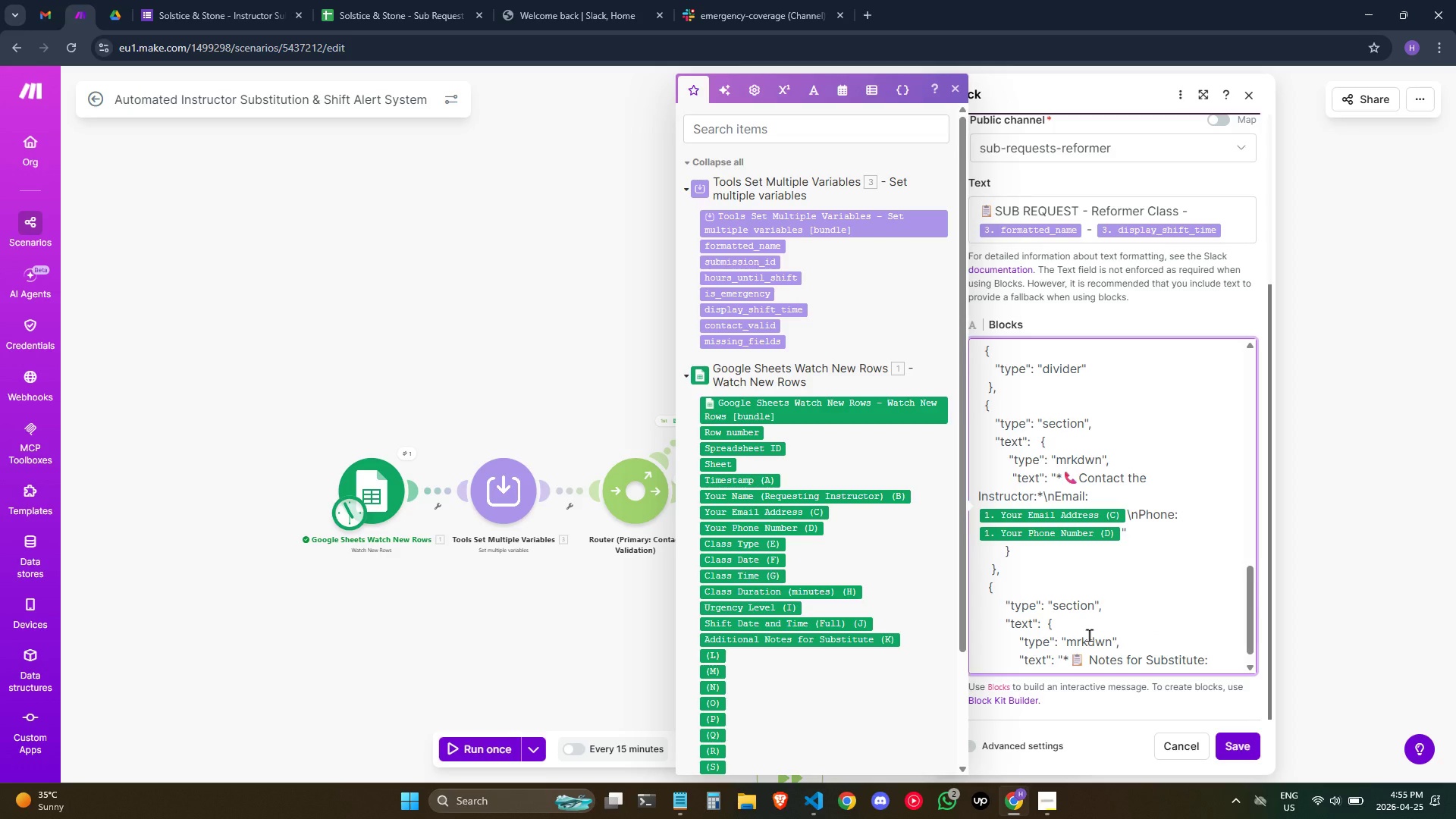 
wait(27.41)
 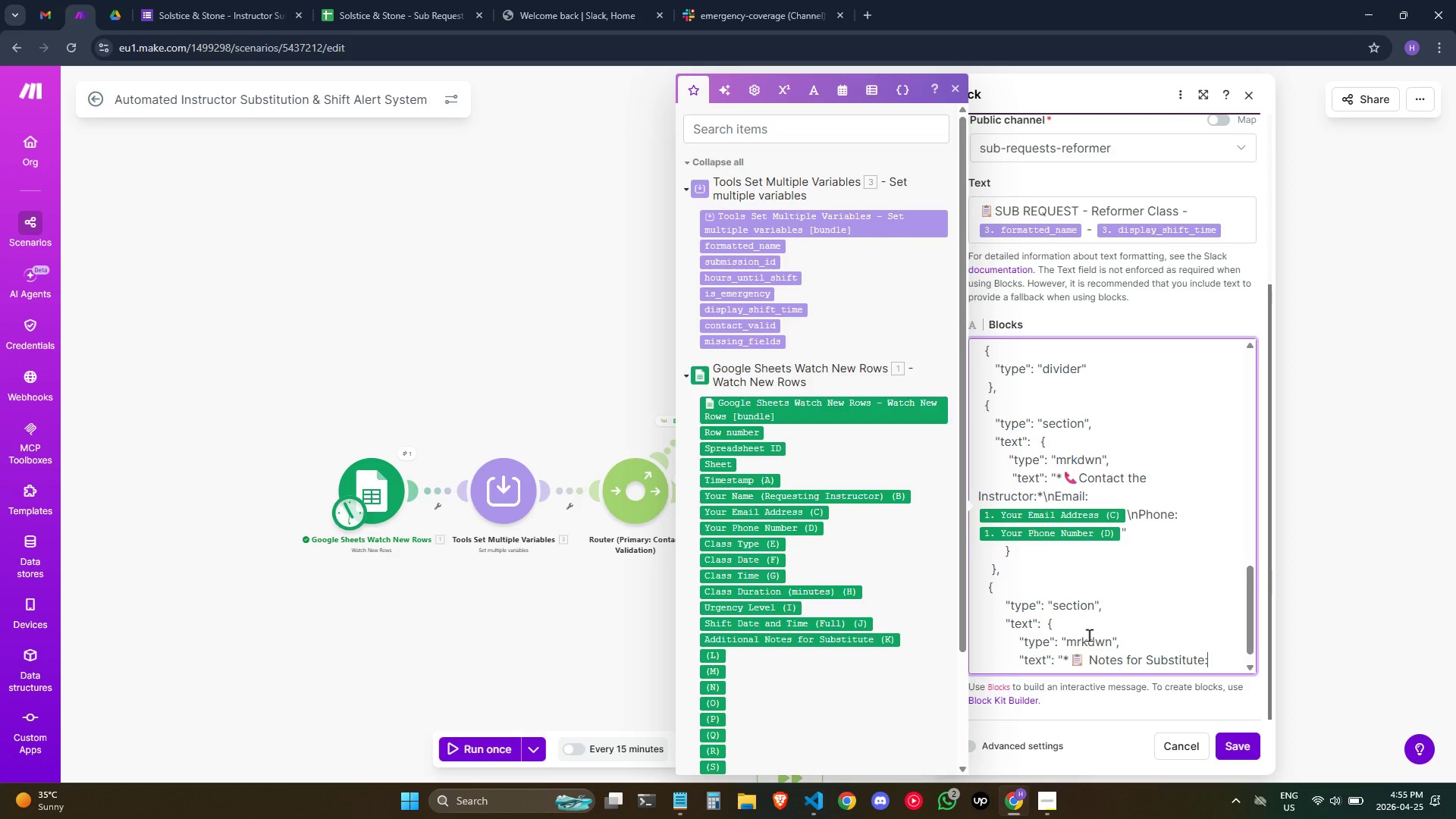 
key(Shift+8)
 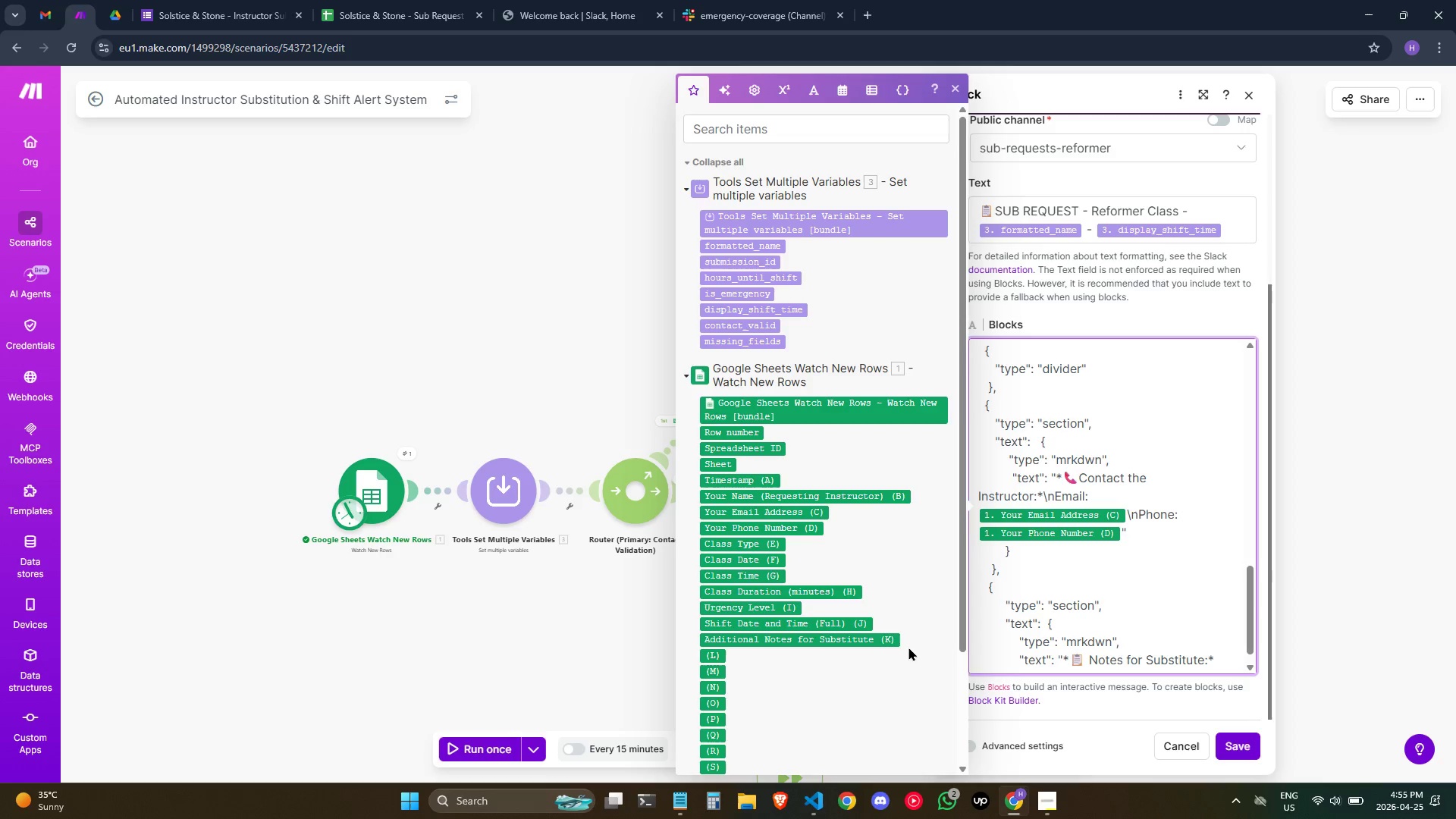 
key(Backslash)
 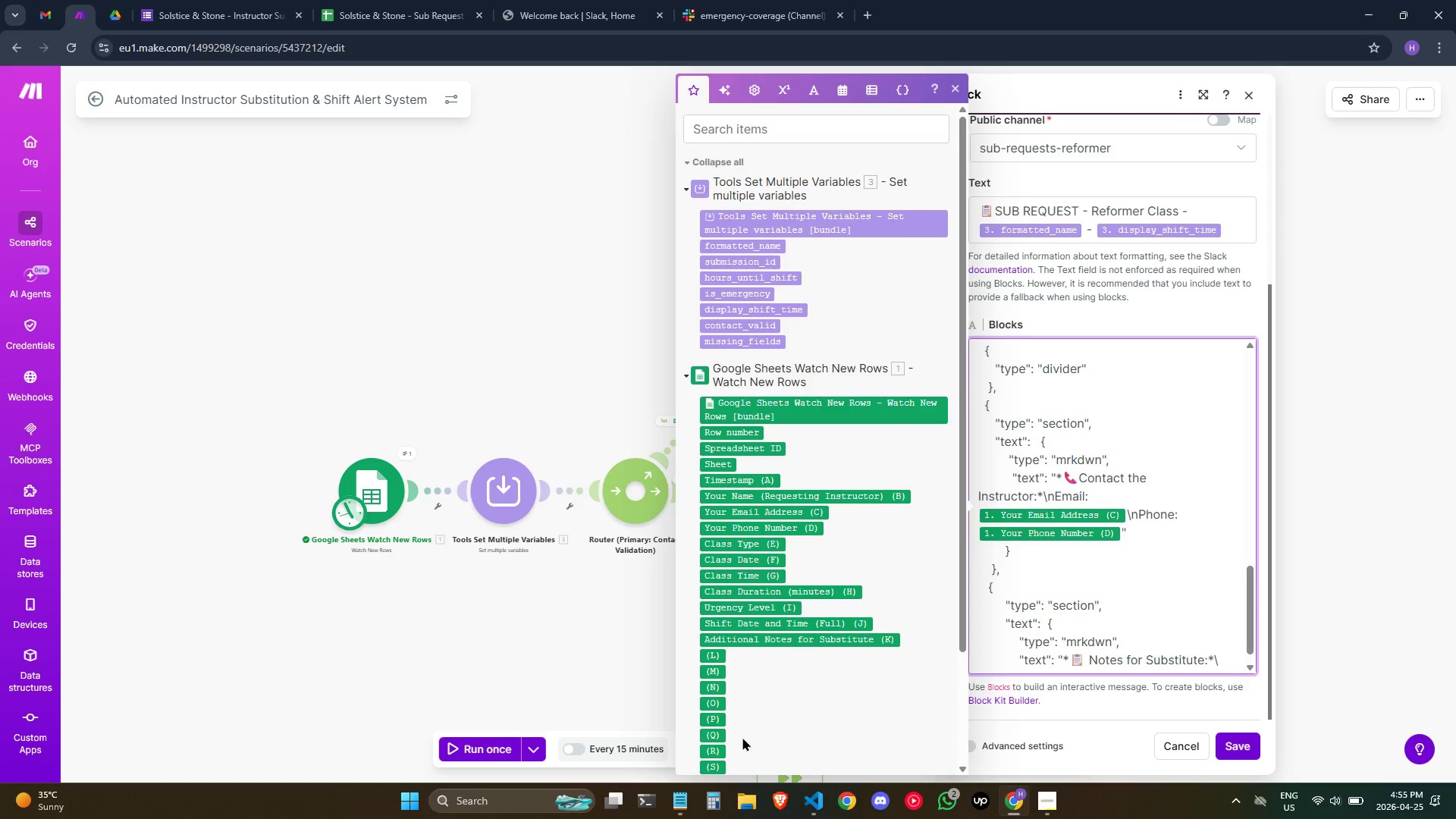 
key(N)
 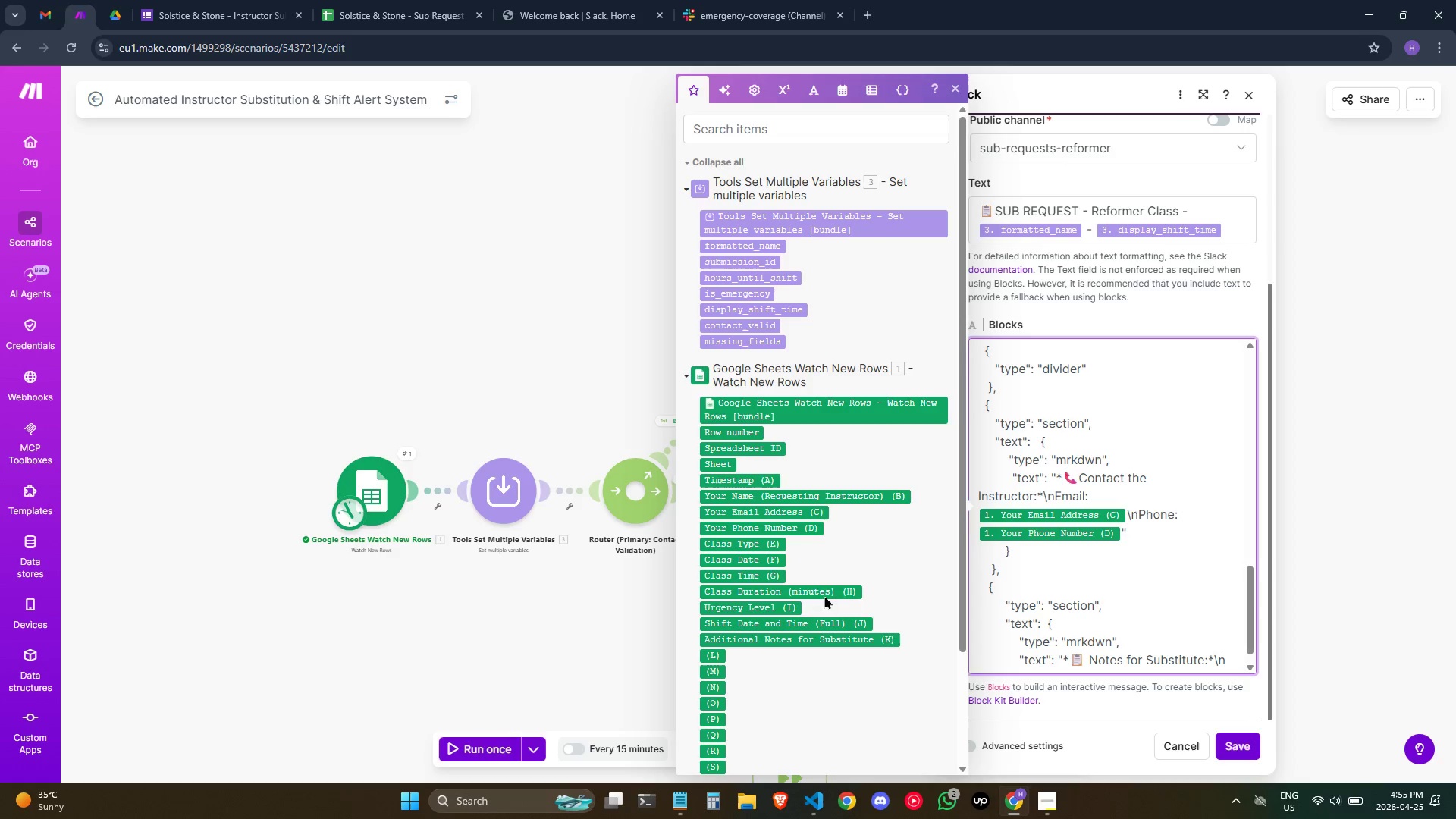 
wait(7.17)
 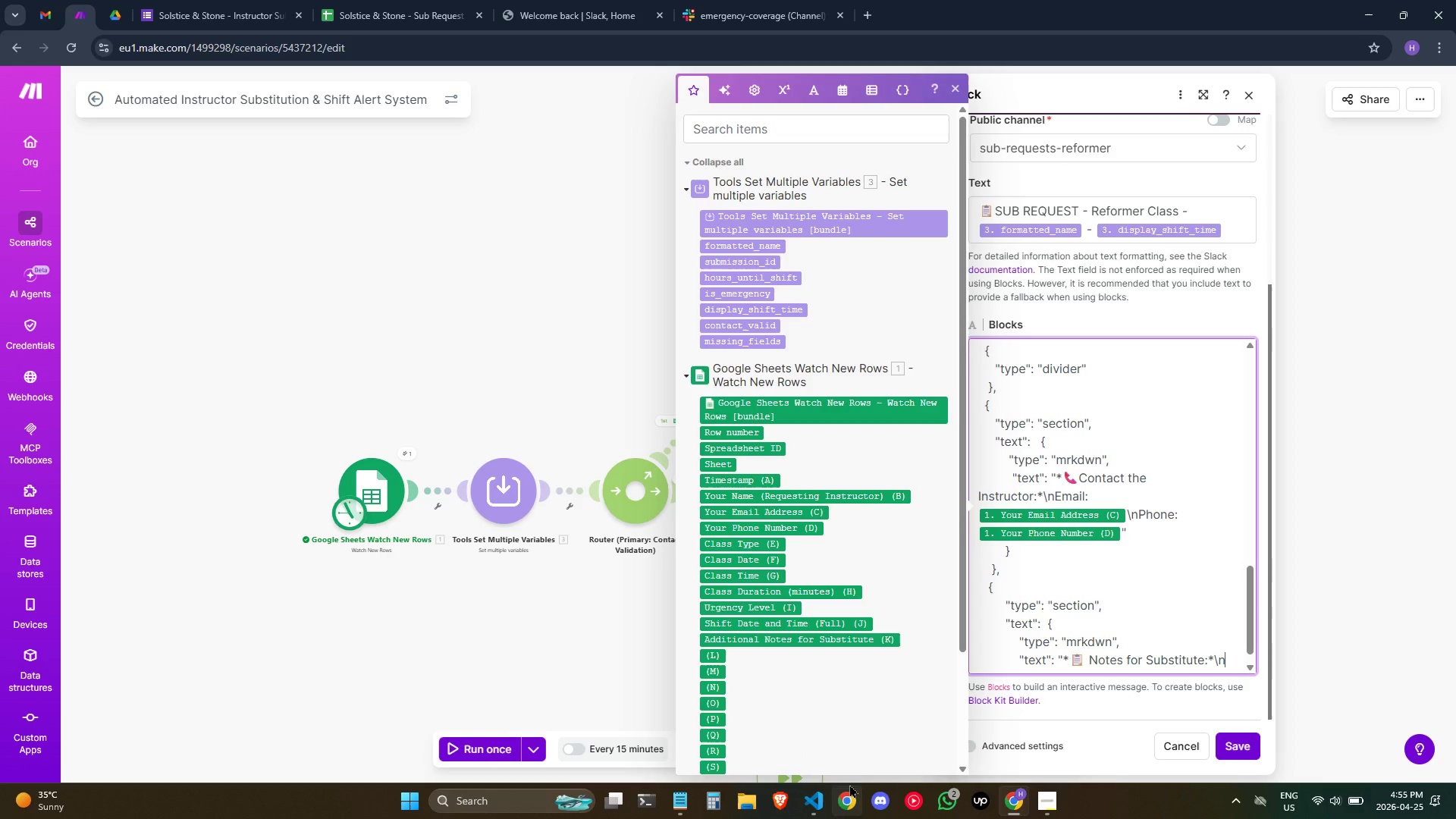 
scroll: coordinate [824, 369], scroll_direction: up, amount: 1.0
 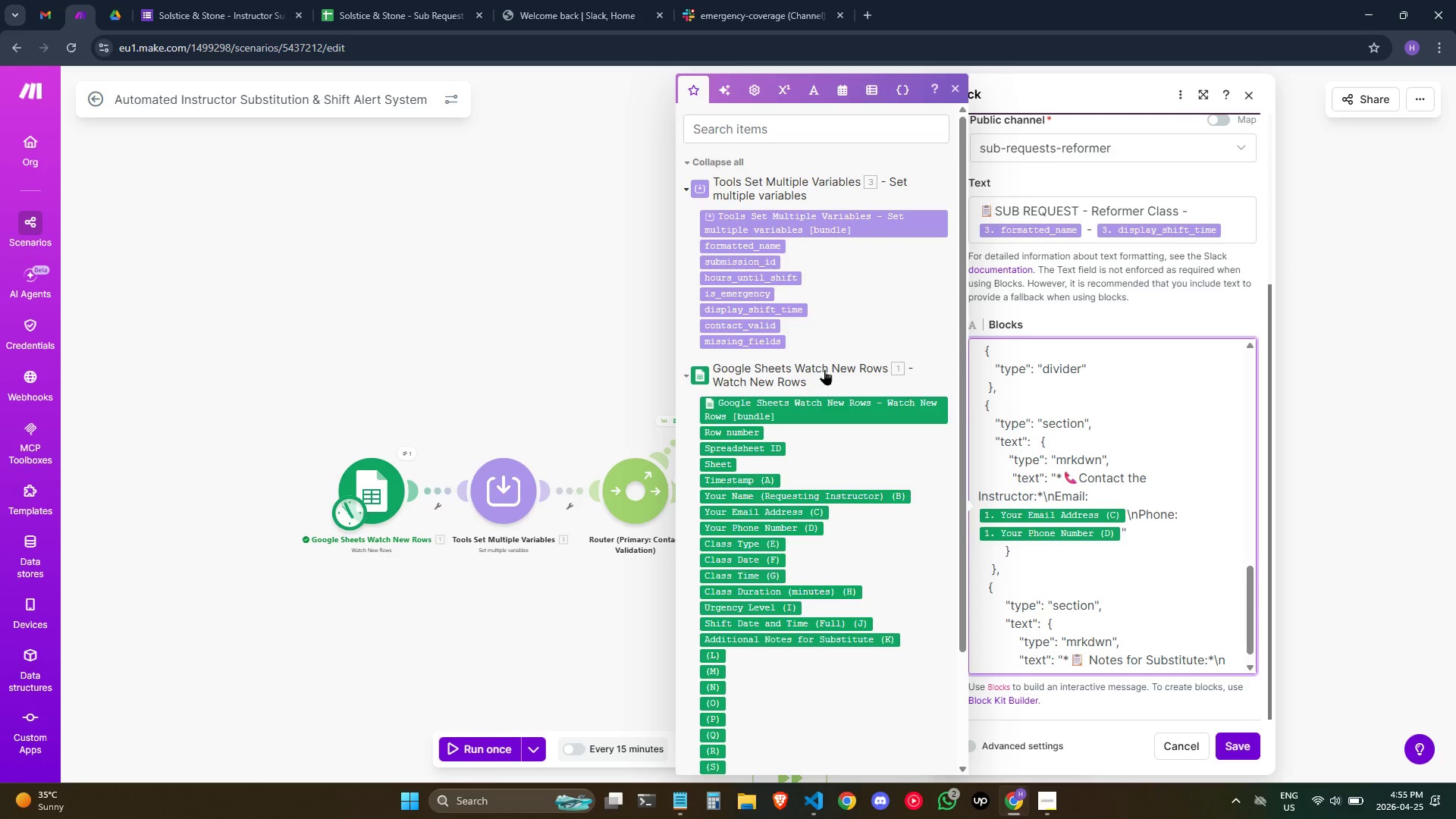 
type(/if)
 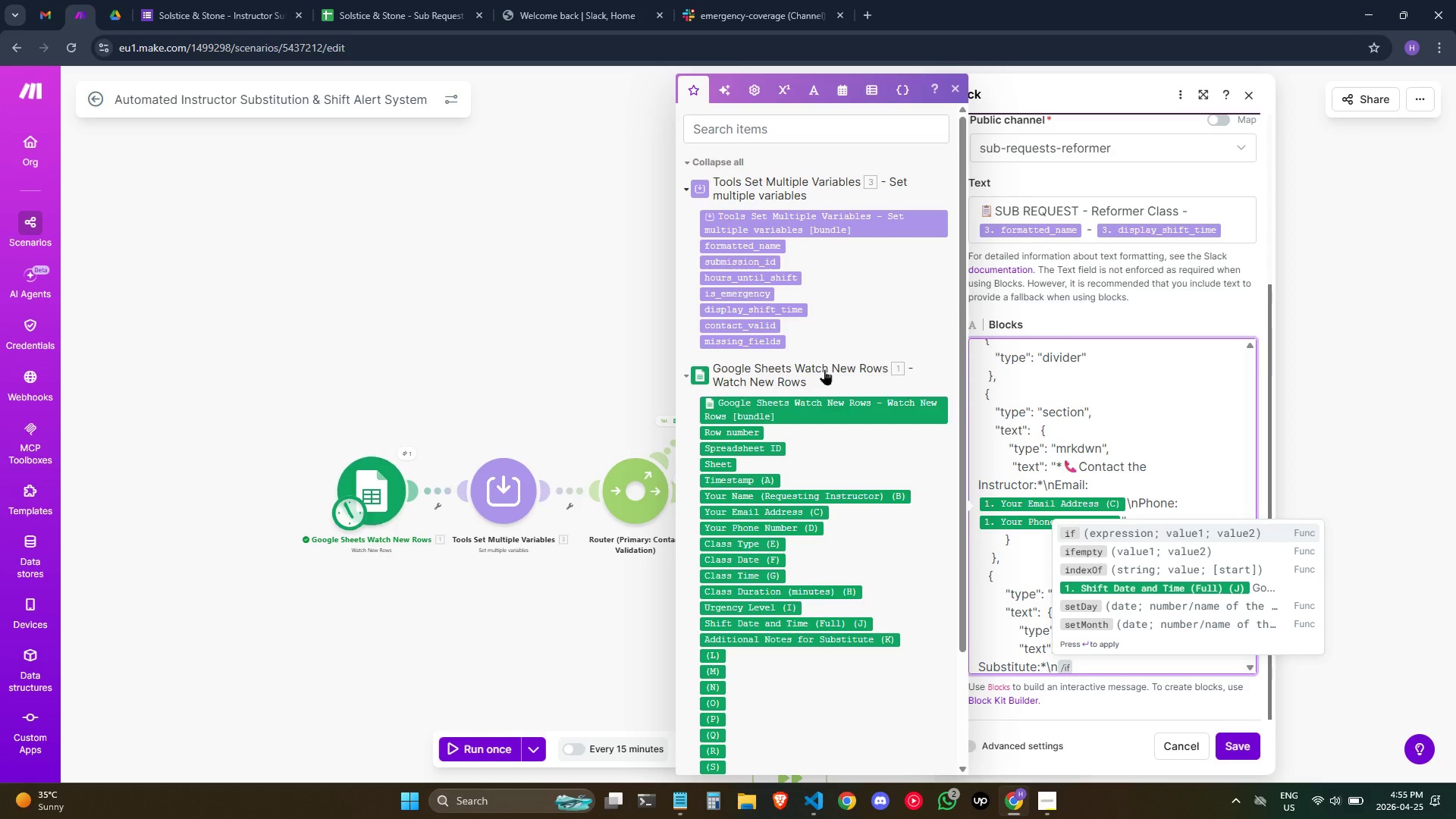 
key(Enter)
 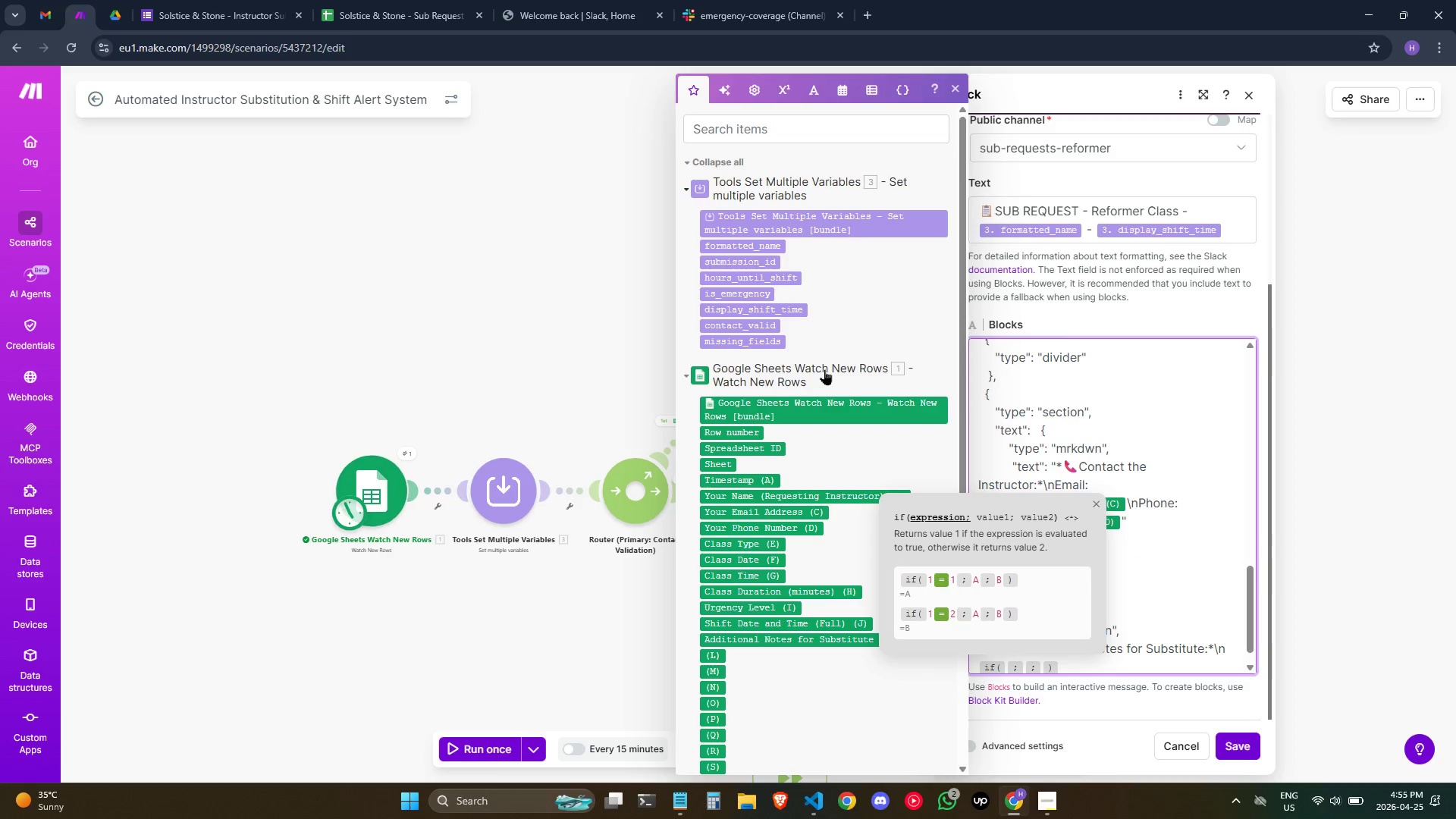 
type(/le)
 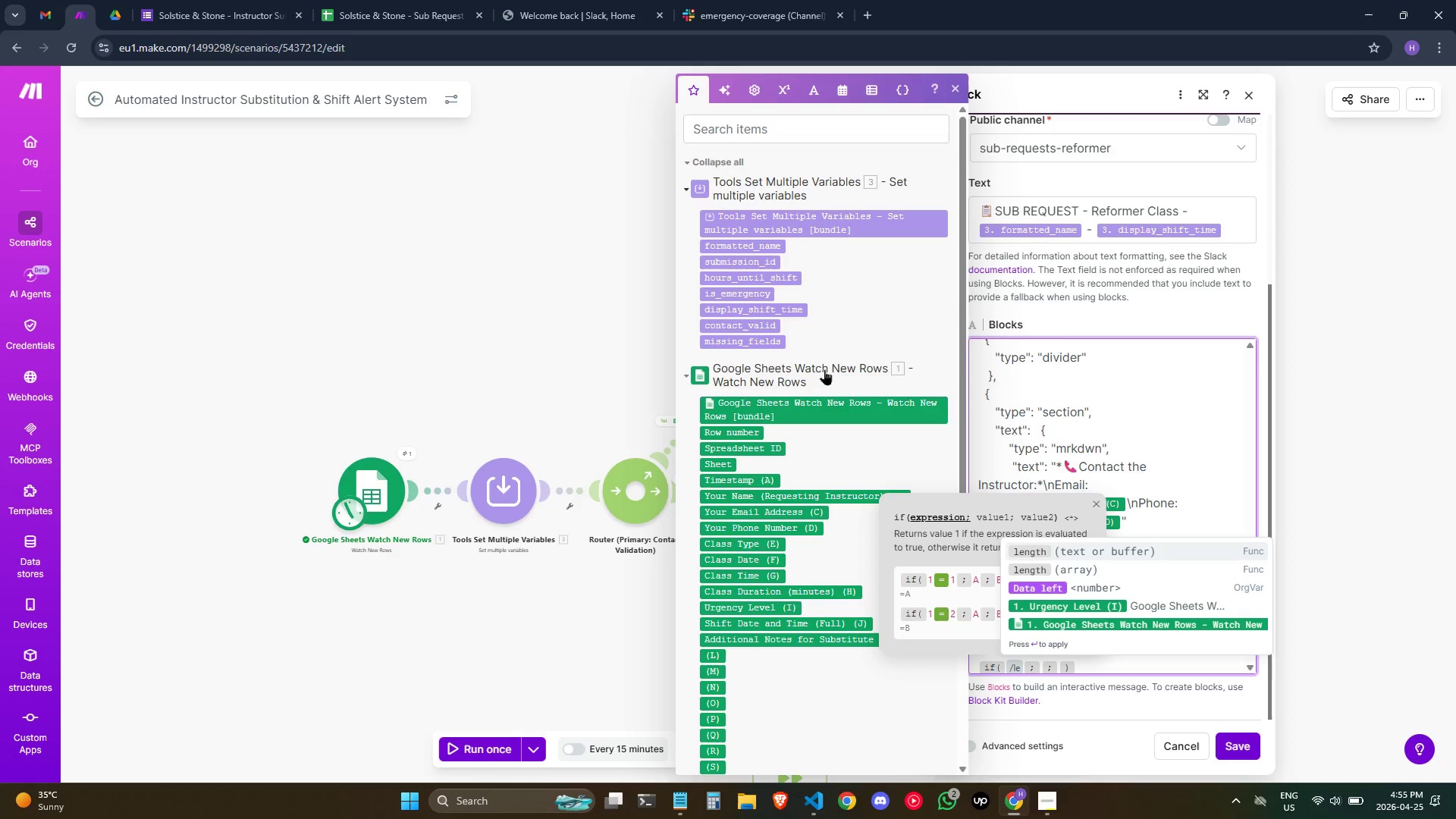 
key(Enter)
 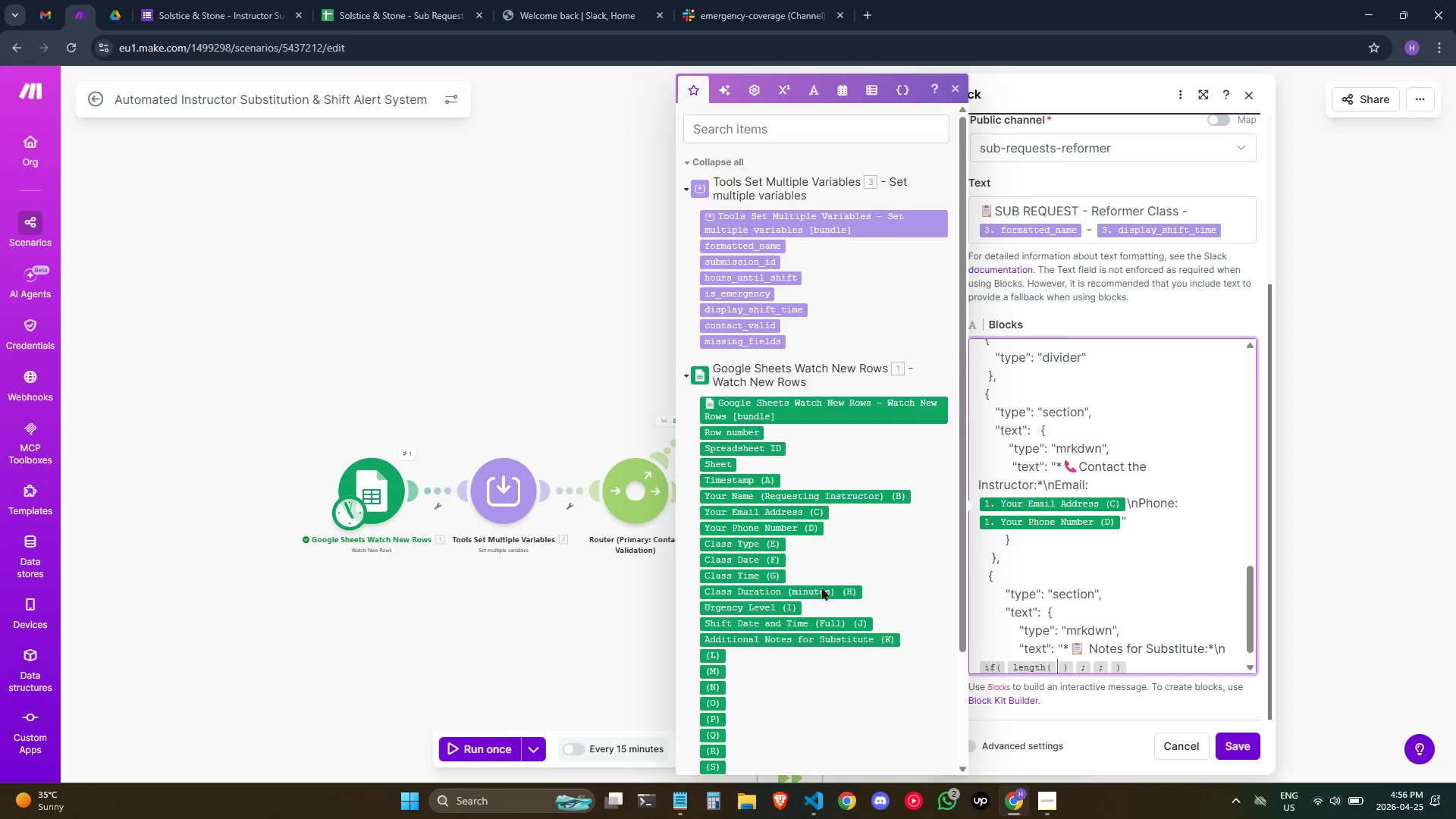 
wait(6.31)
 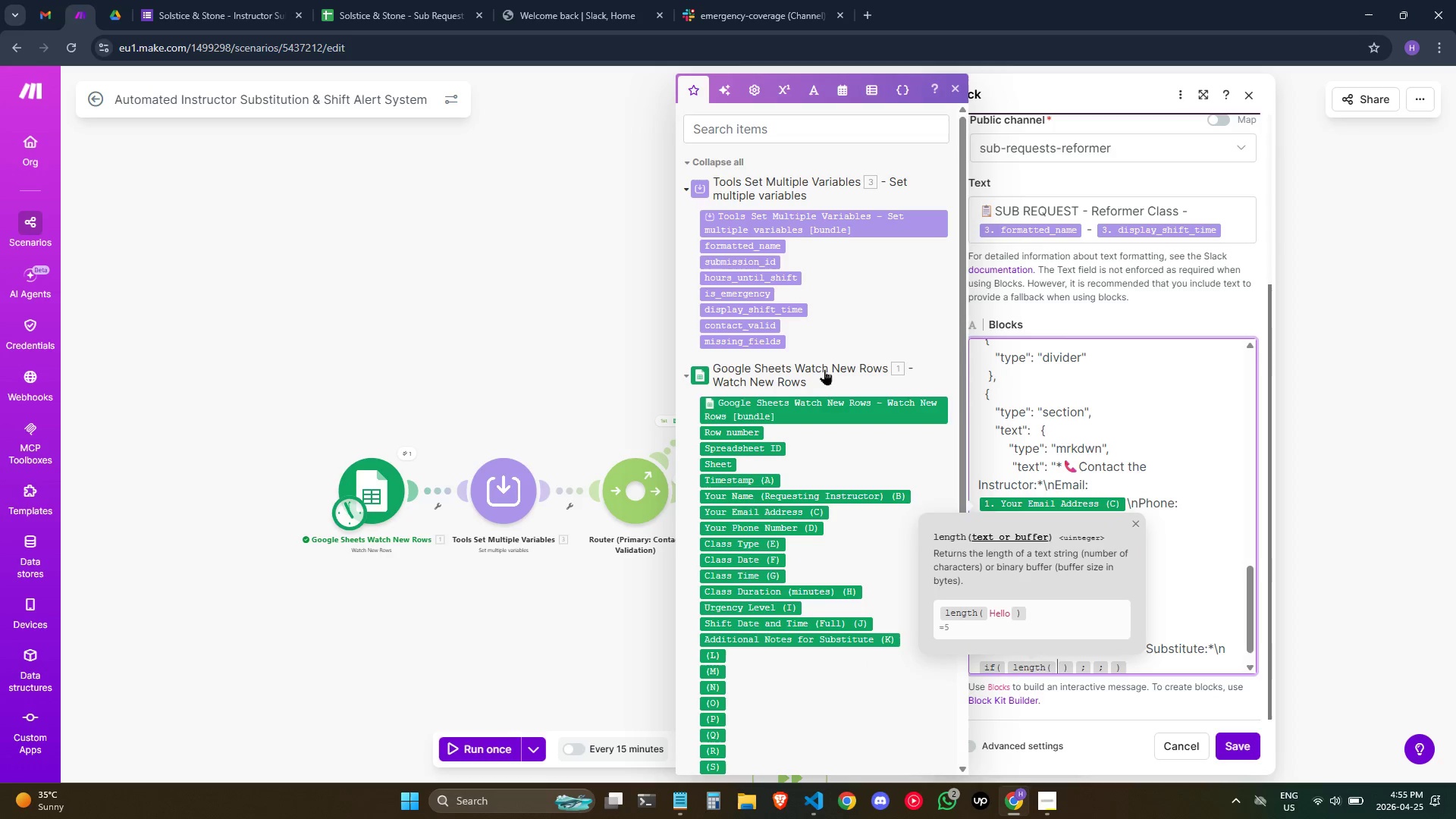 
left_click([774, 642])
 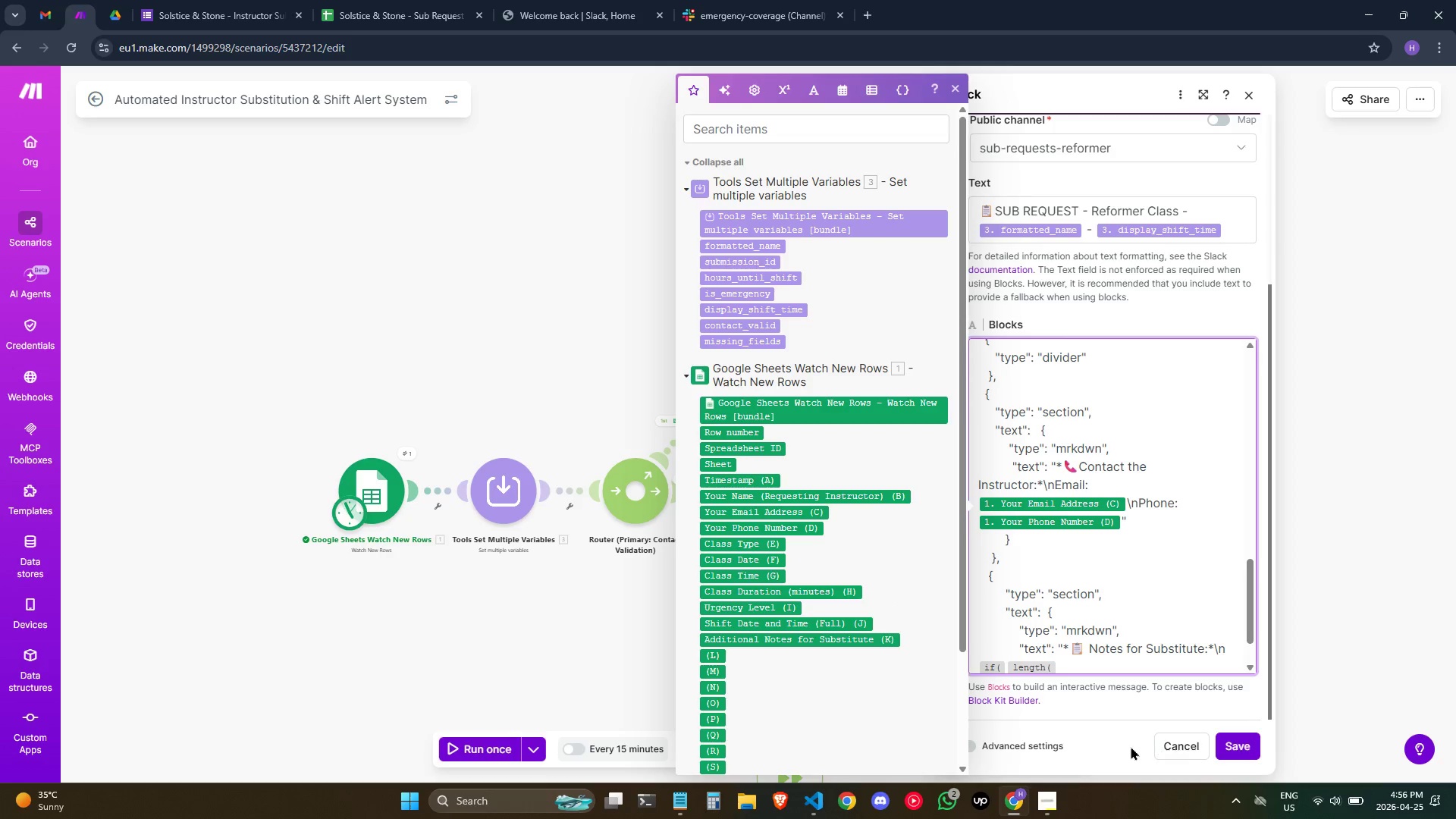 
scroll: coordinate [1109, 642], scroll_direction: down, amount: 2.0
 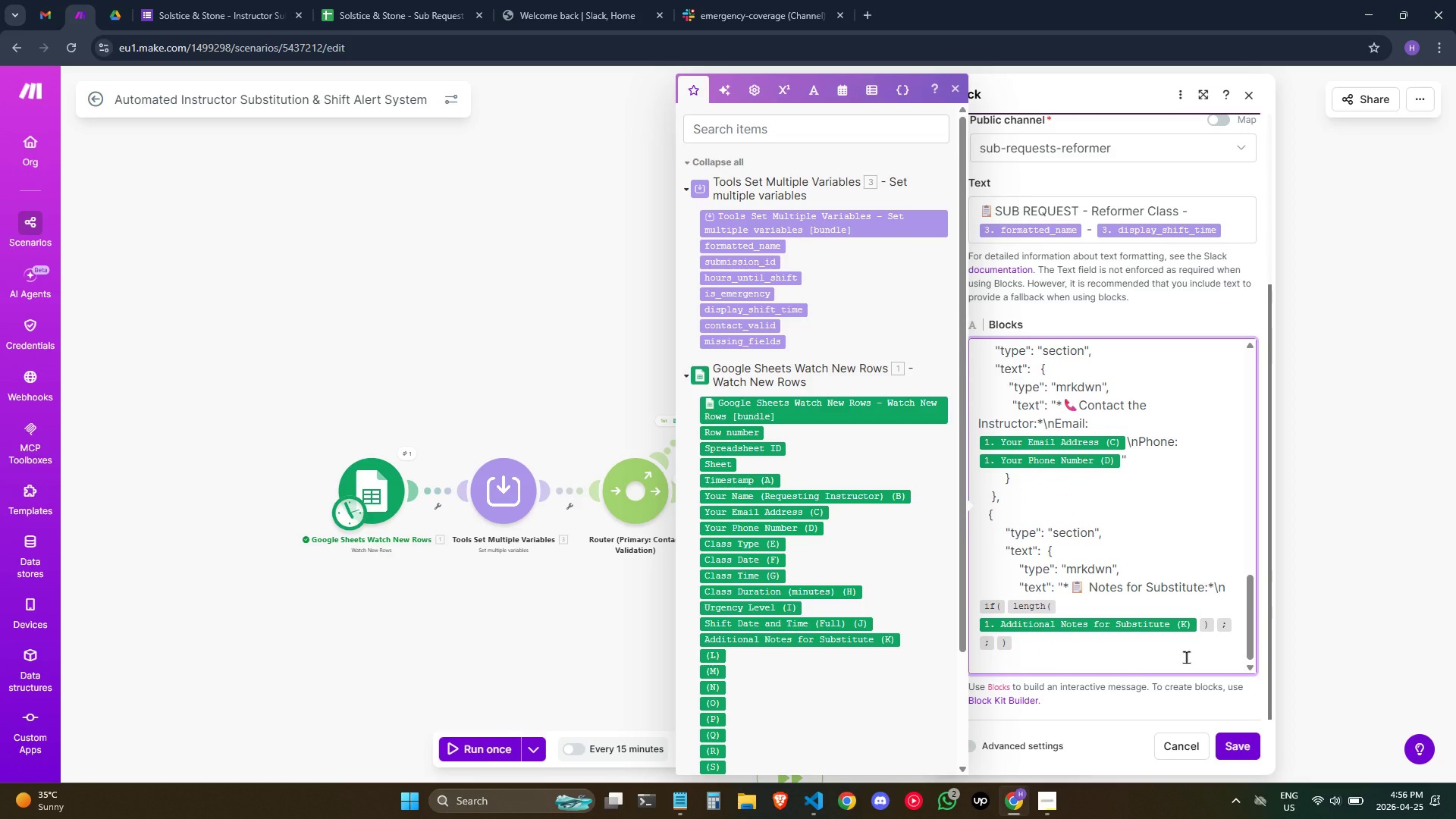 
wait(7.34)
 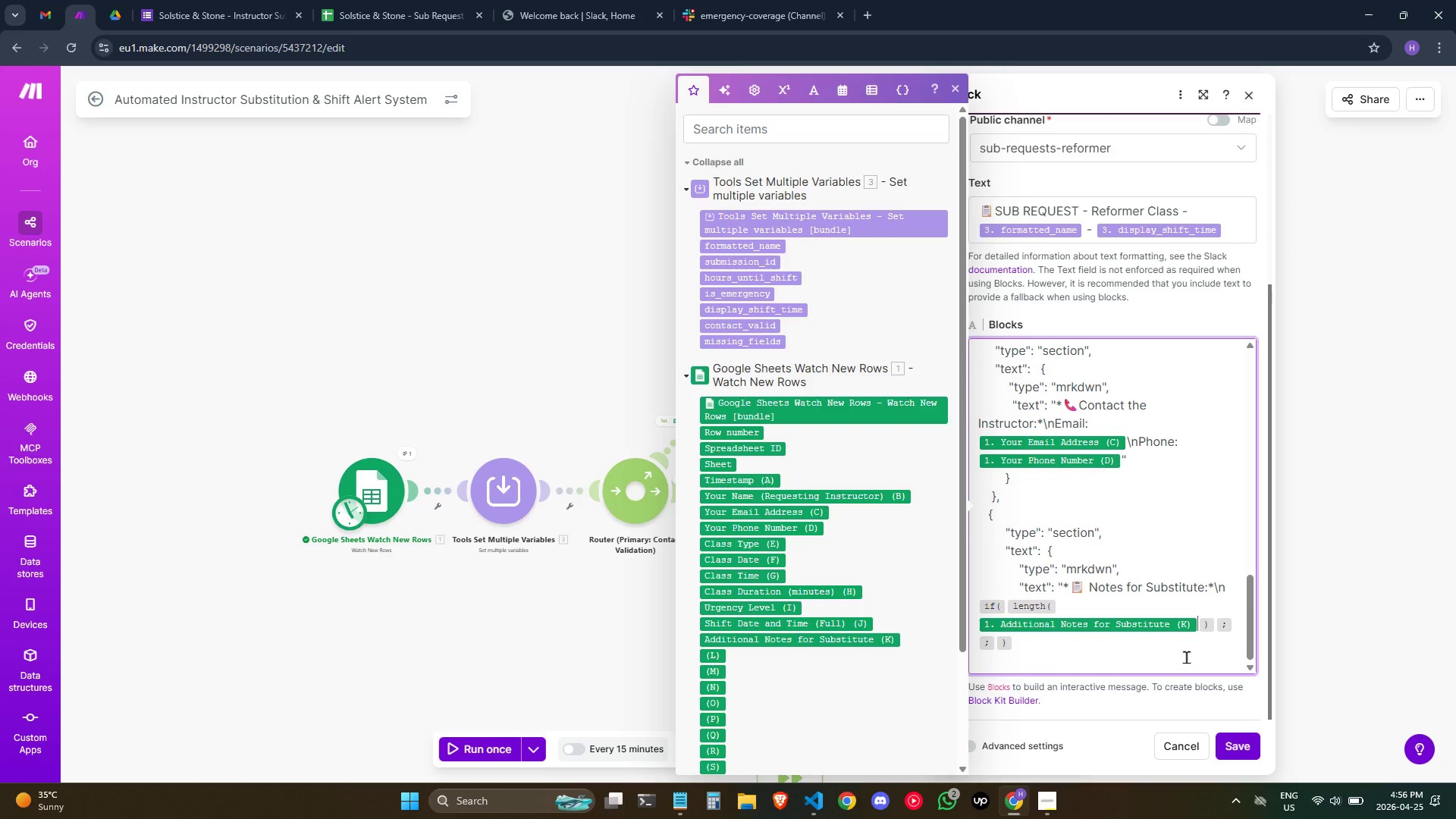 
key(ArrowDown)
 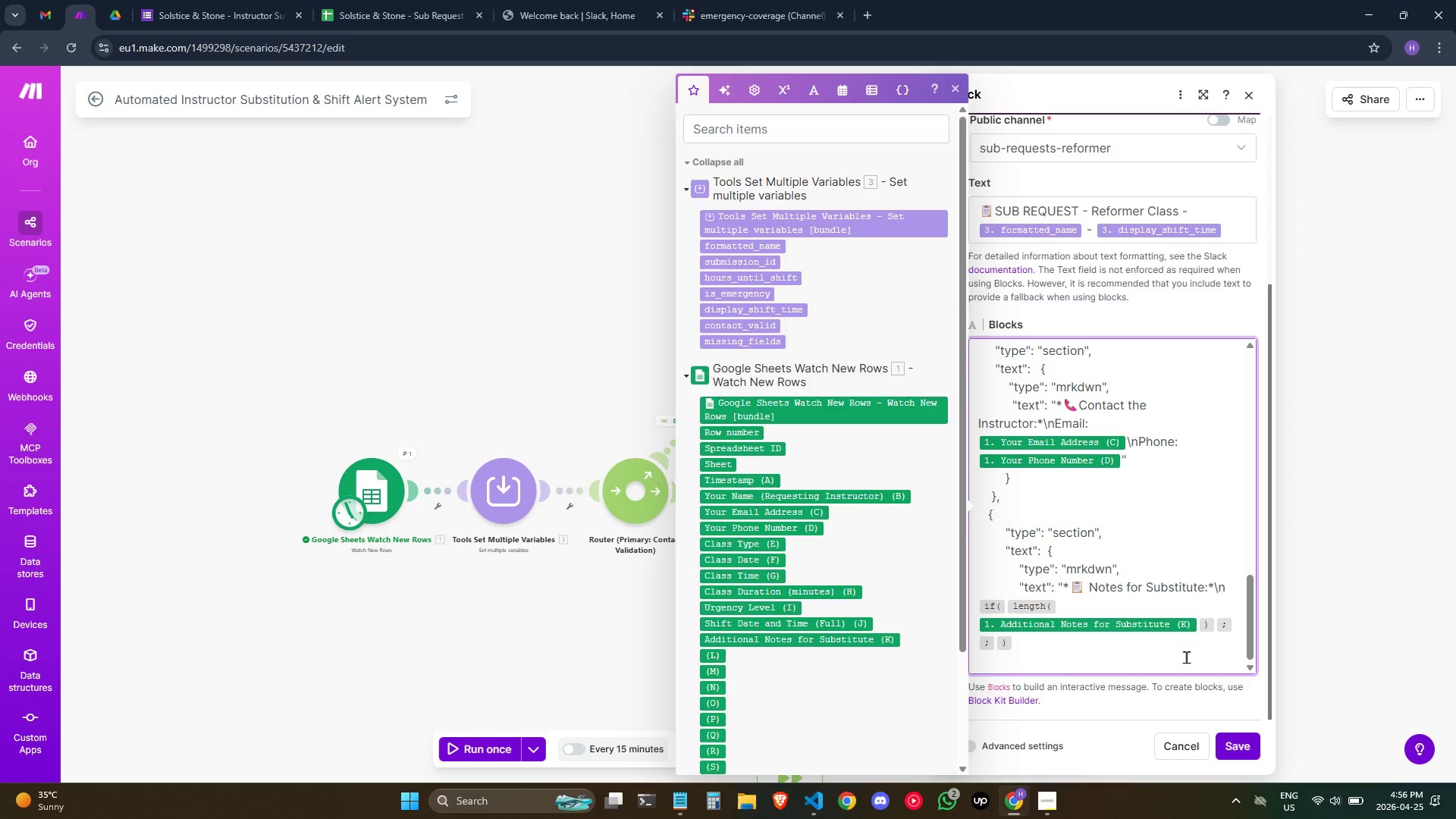 
wait(14.11)
 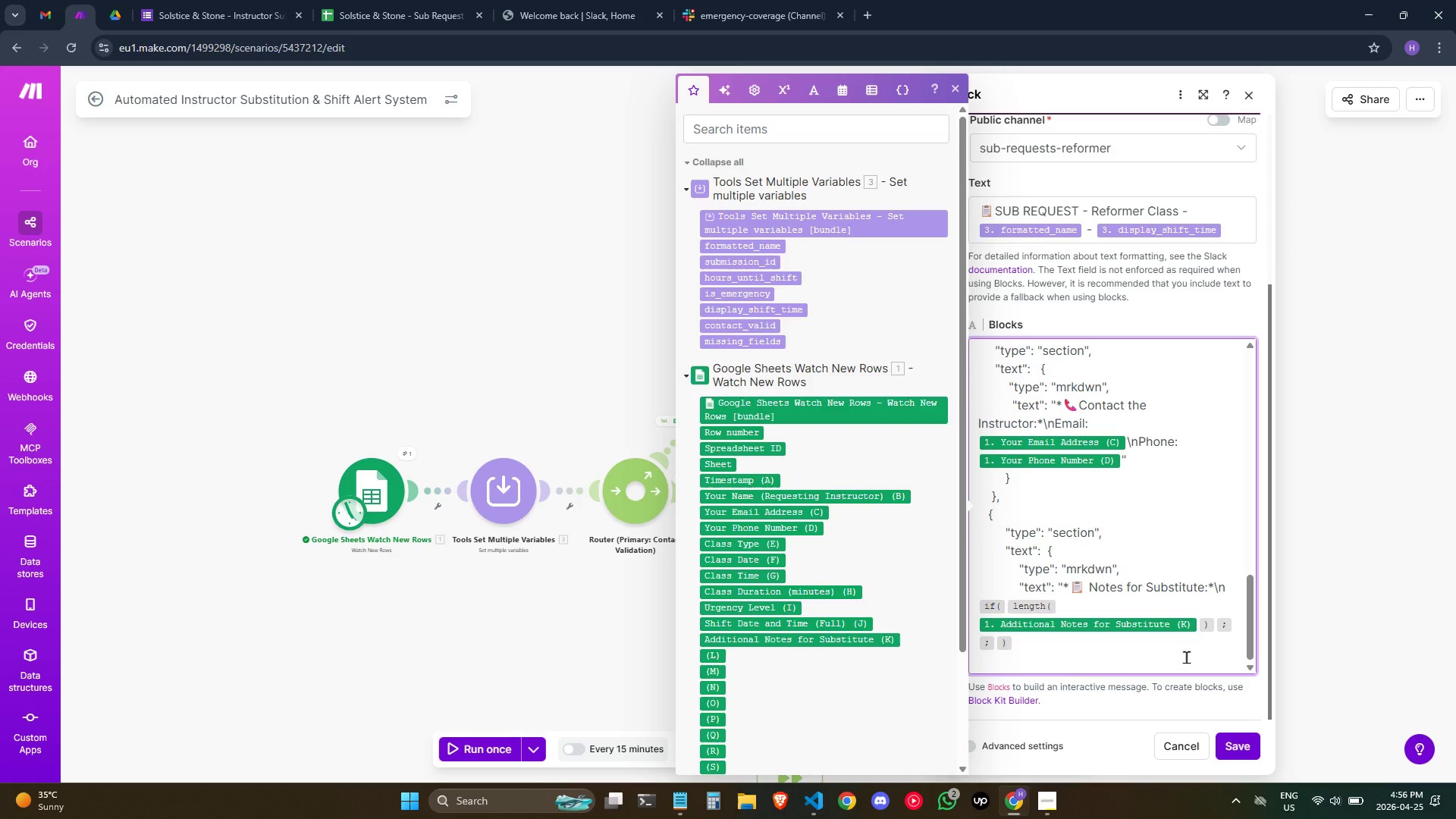 
key(Backspace)
 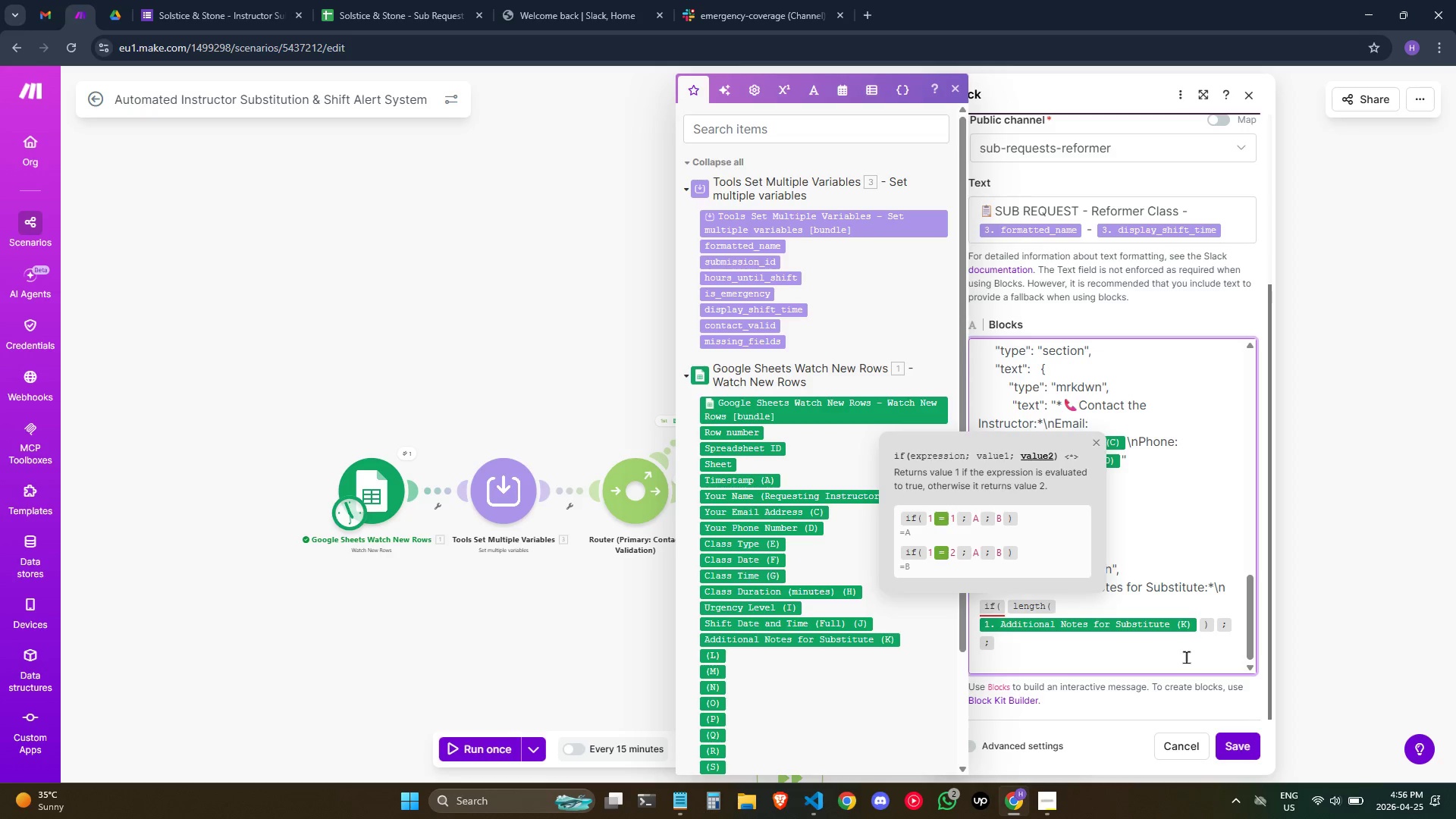 
key(Backspace)
 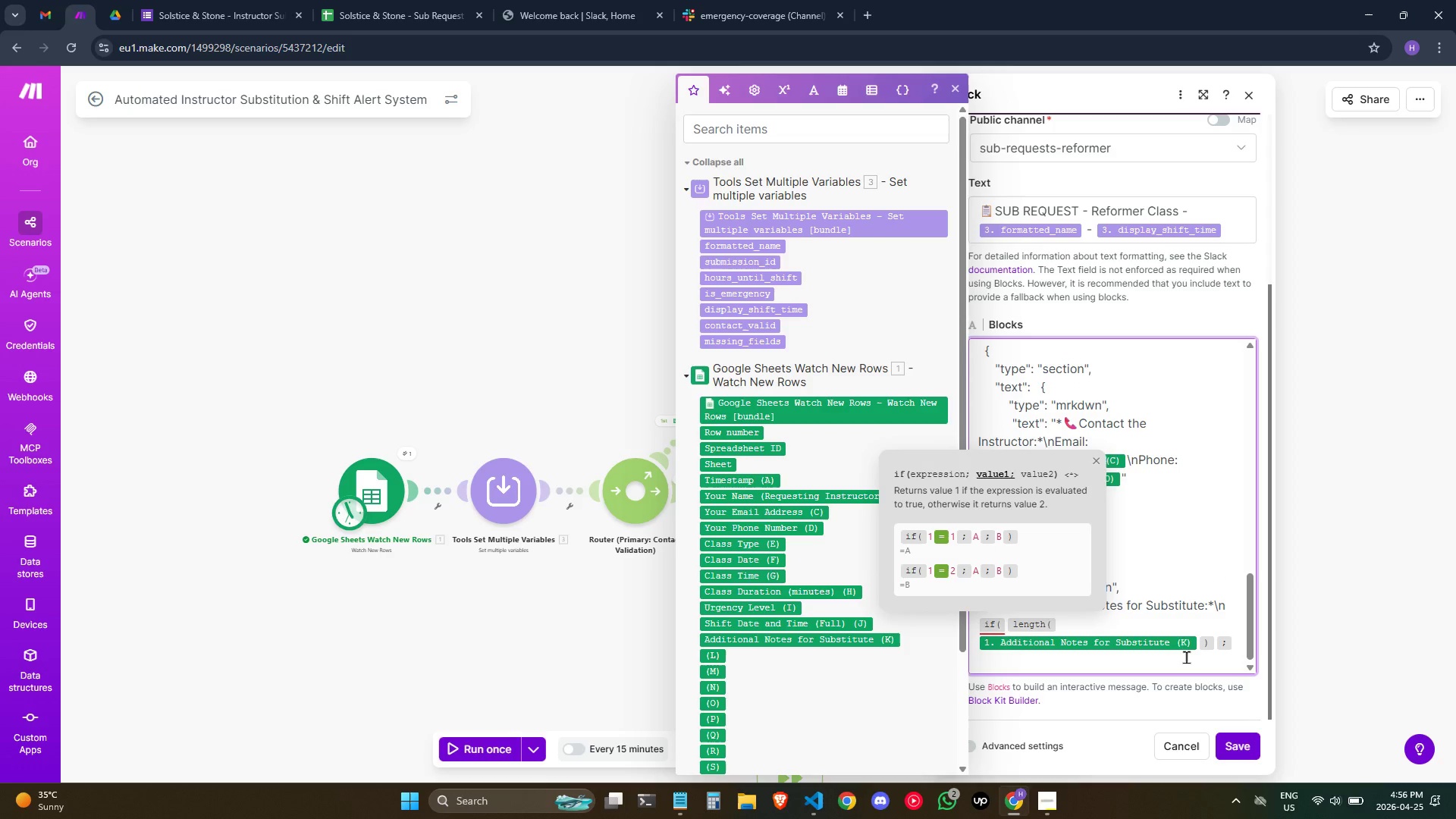 
wait(6.8)
 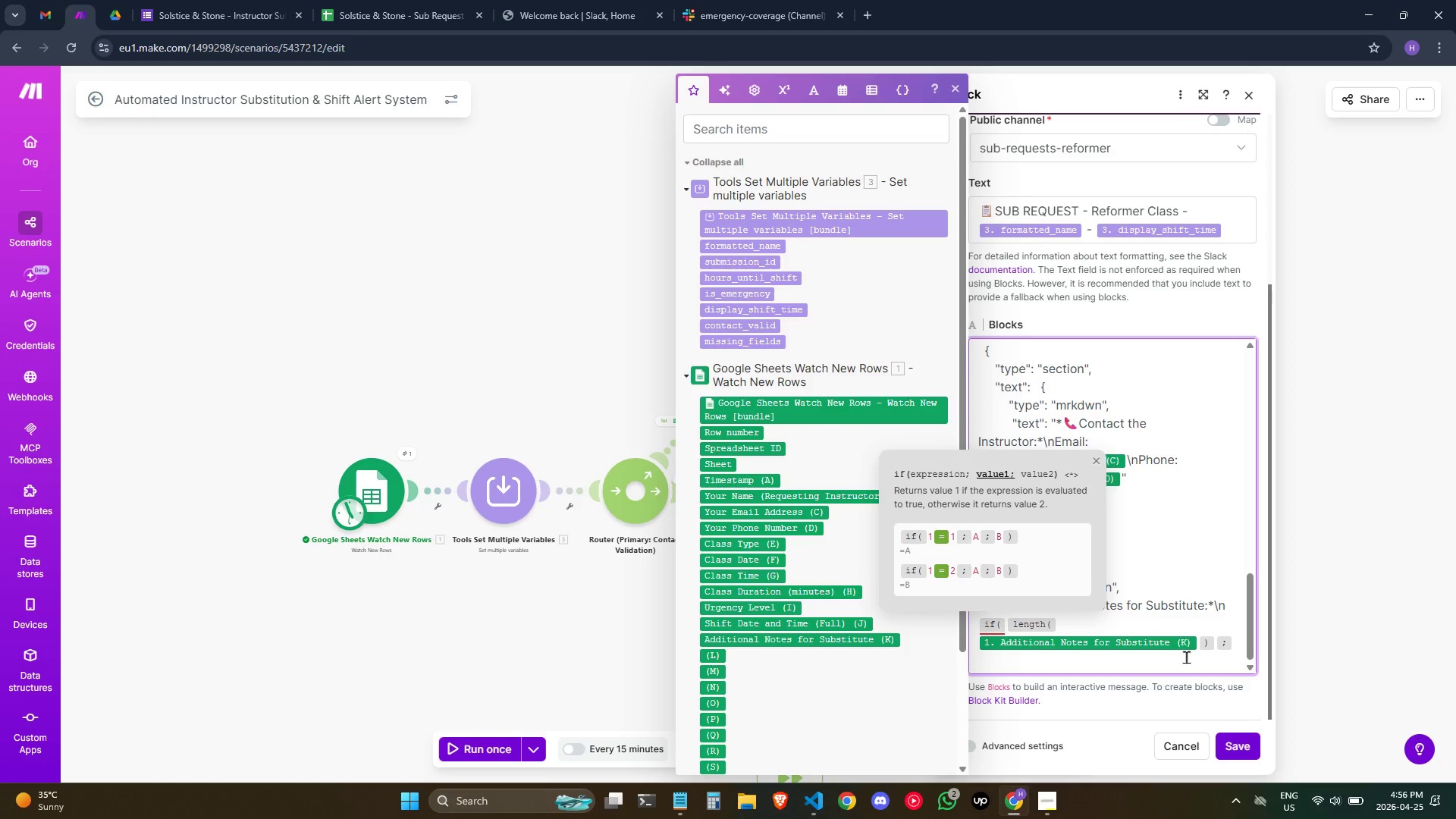 
key(Backspace)
 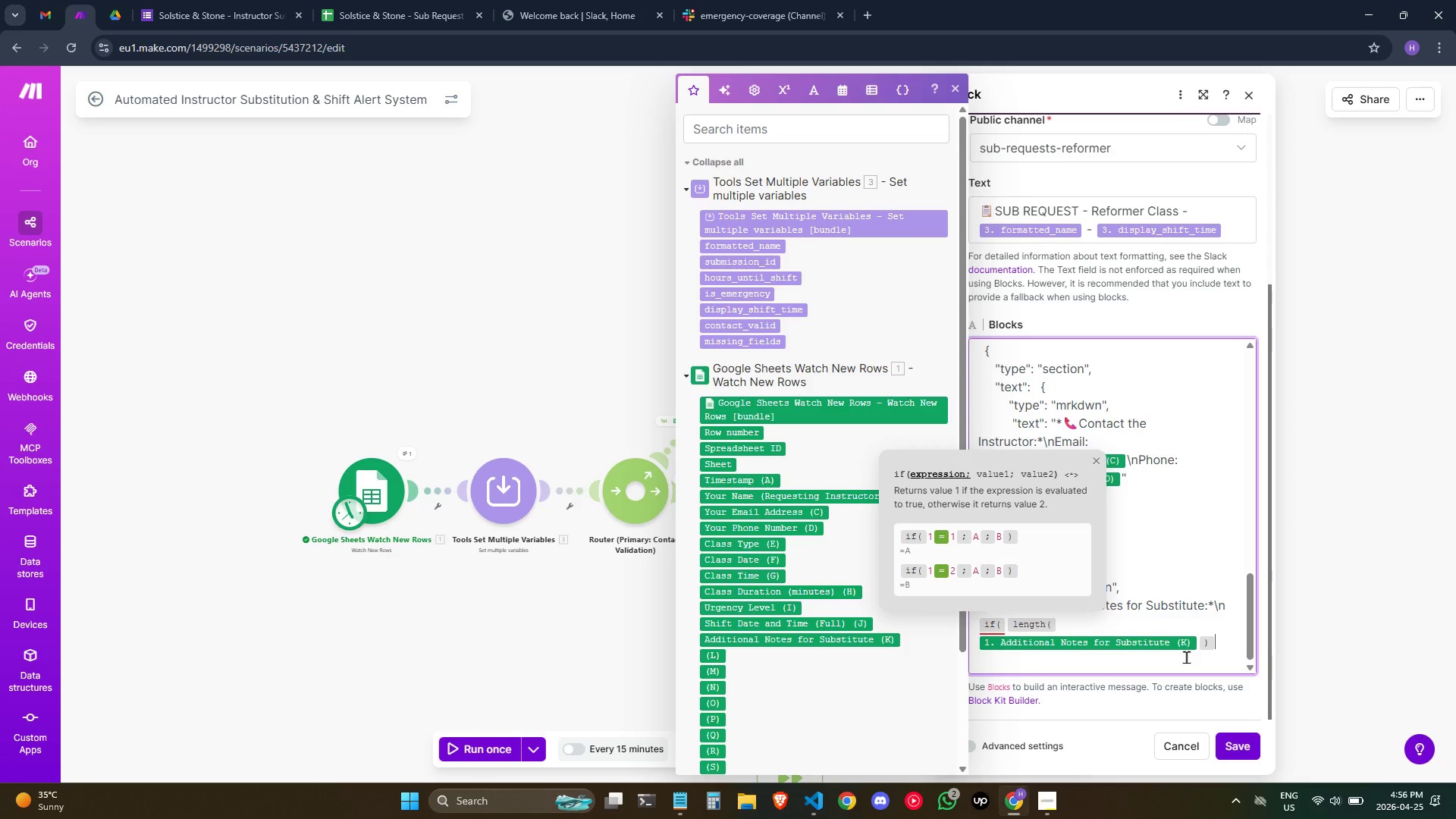 
key(Shift+0)
 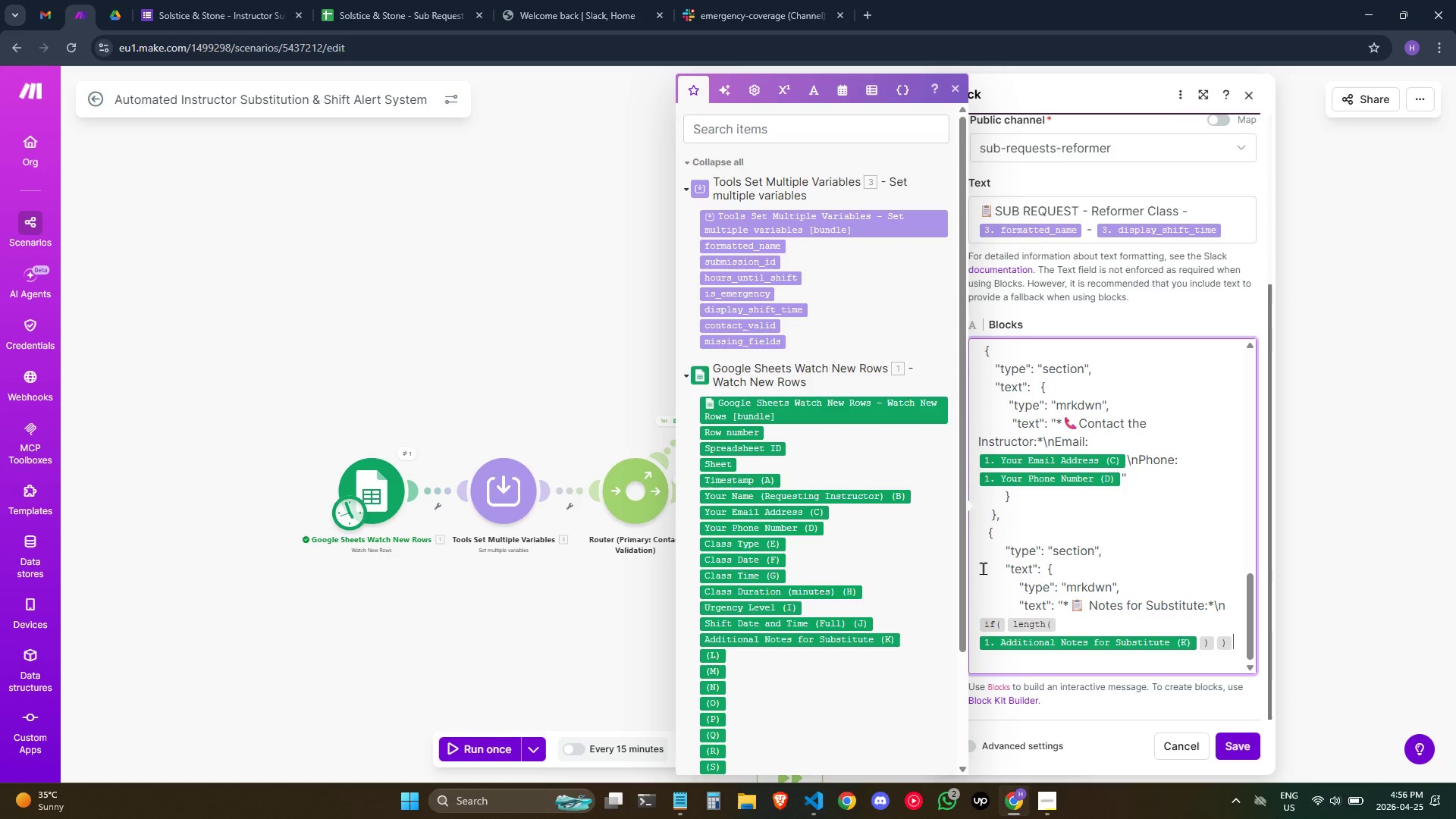 
scroll: coordinate [1163, 557], scroll_direction: down, amount: 1.0
 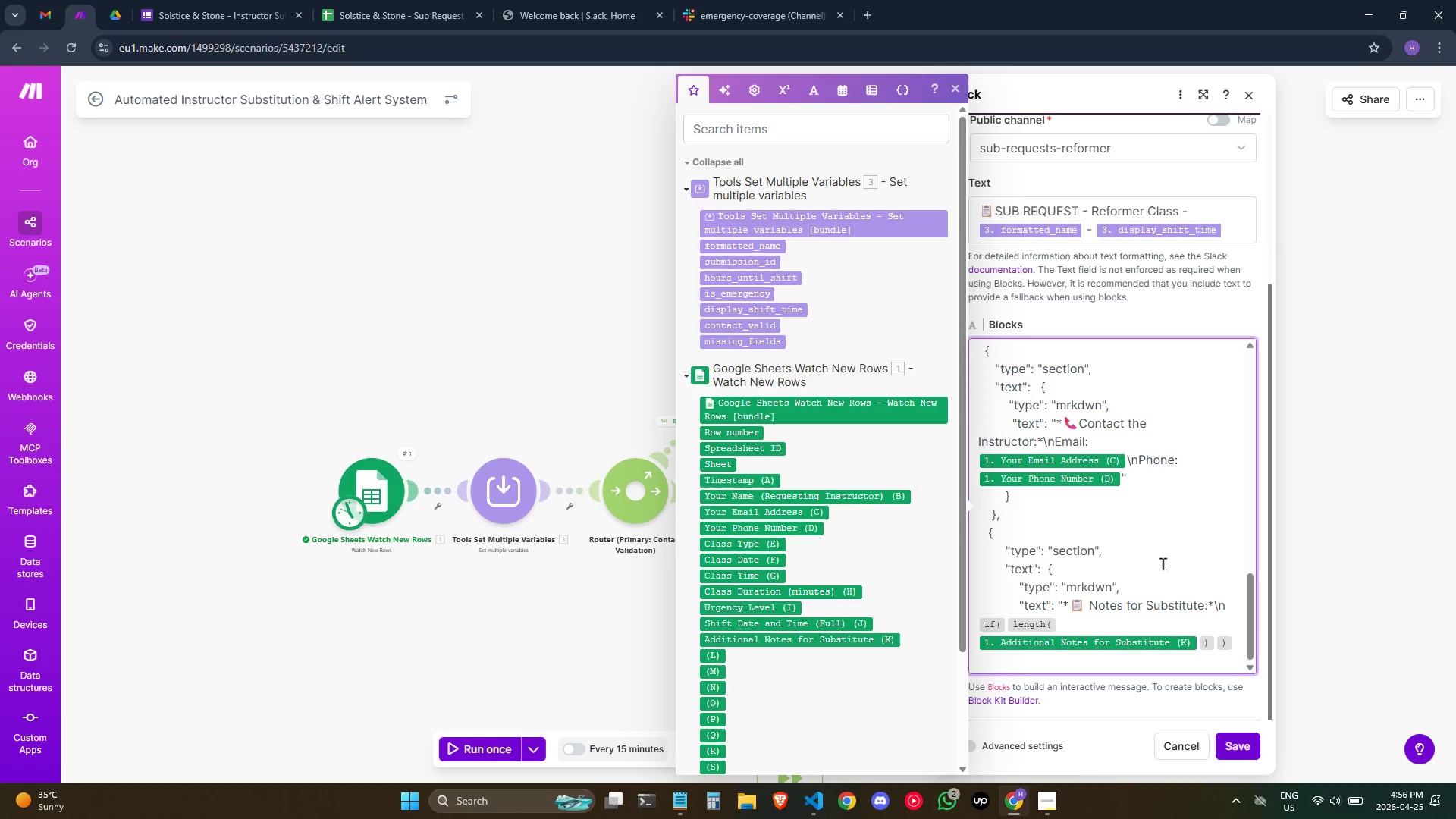 
wait(7.19)
 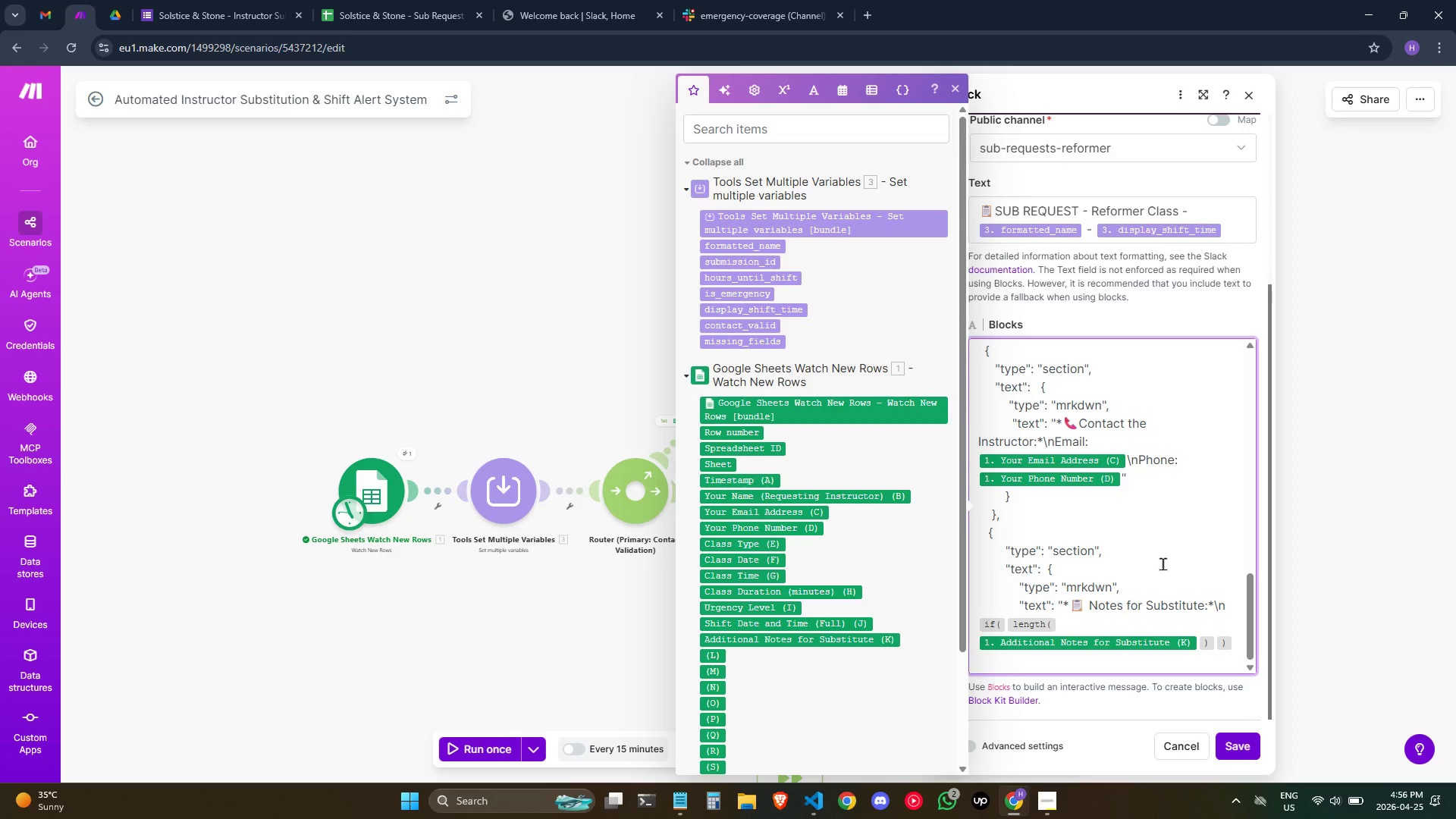 
key(Shift+ShiftRight)
 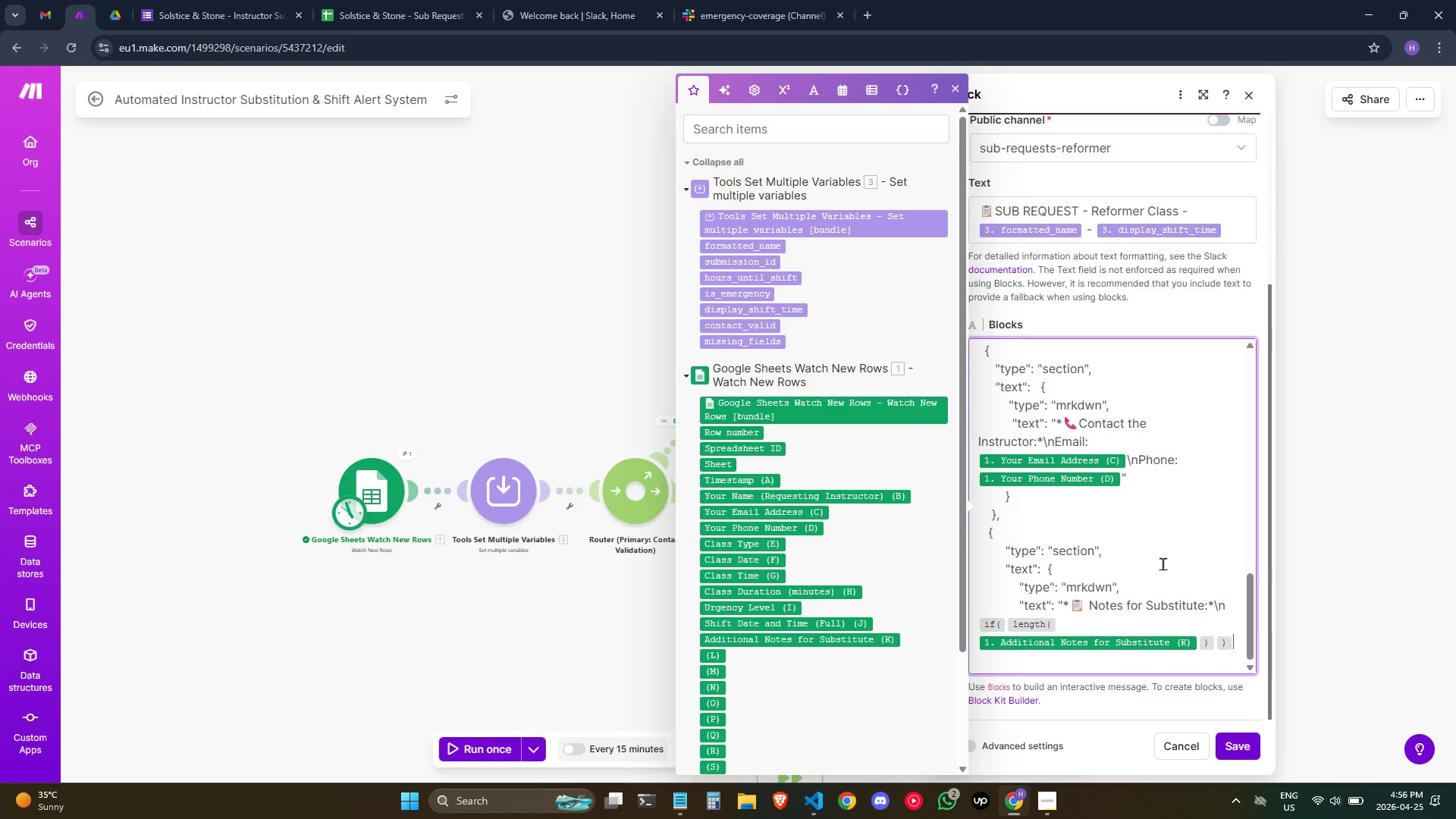 
hold_key(key=Space, duration=0.59)
 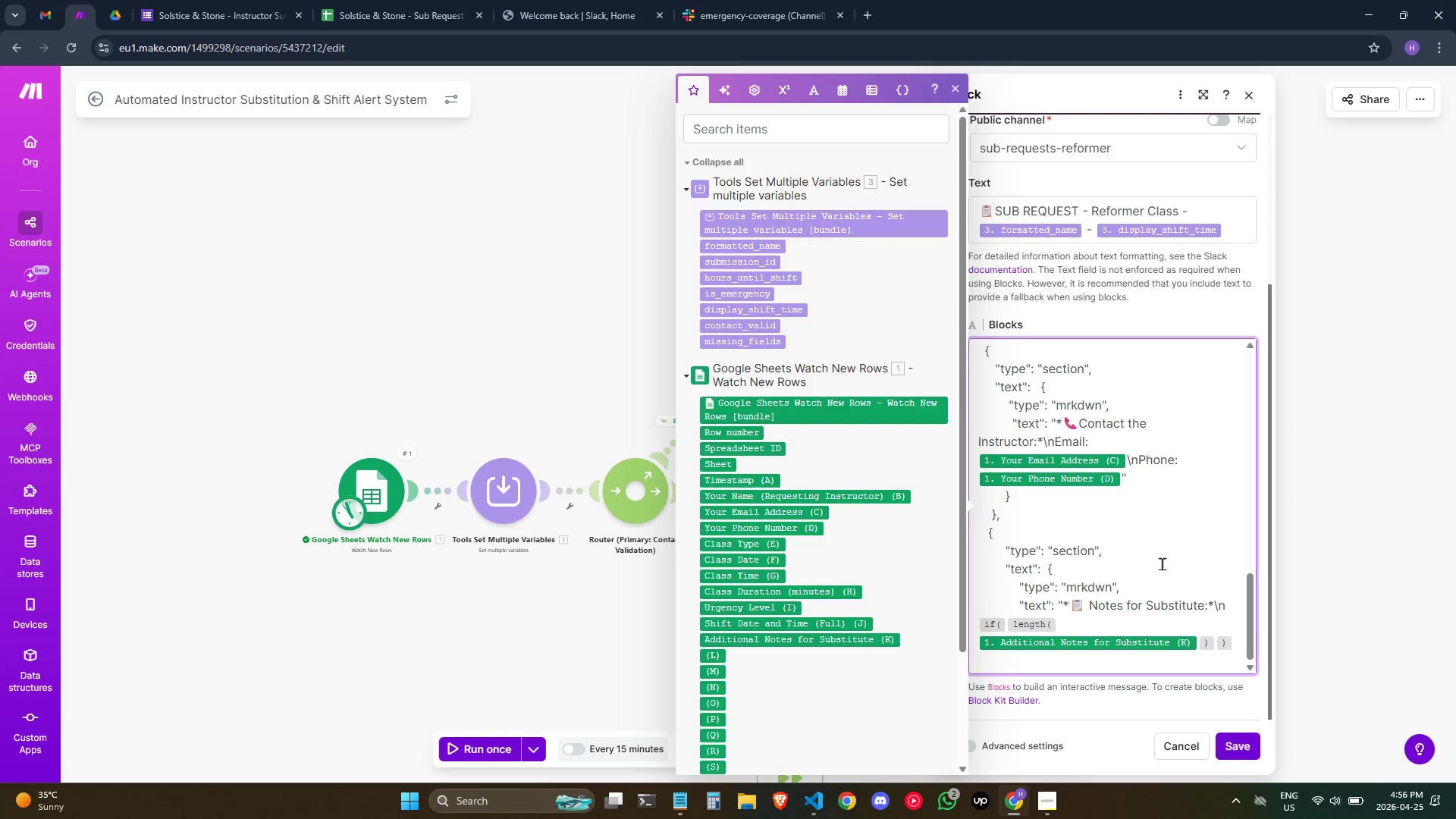 
left_click([1031, 667])
 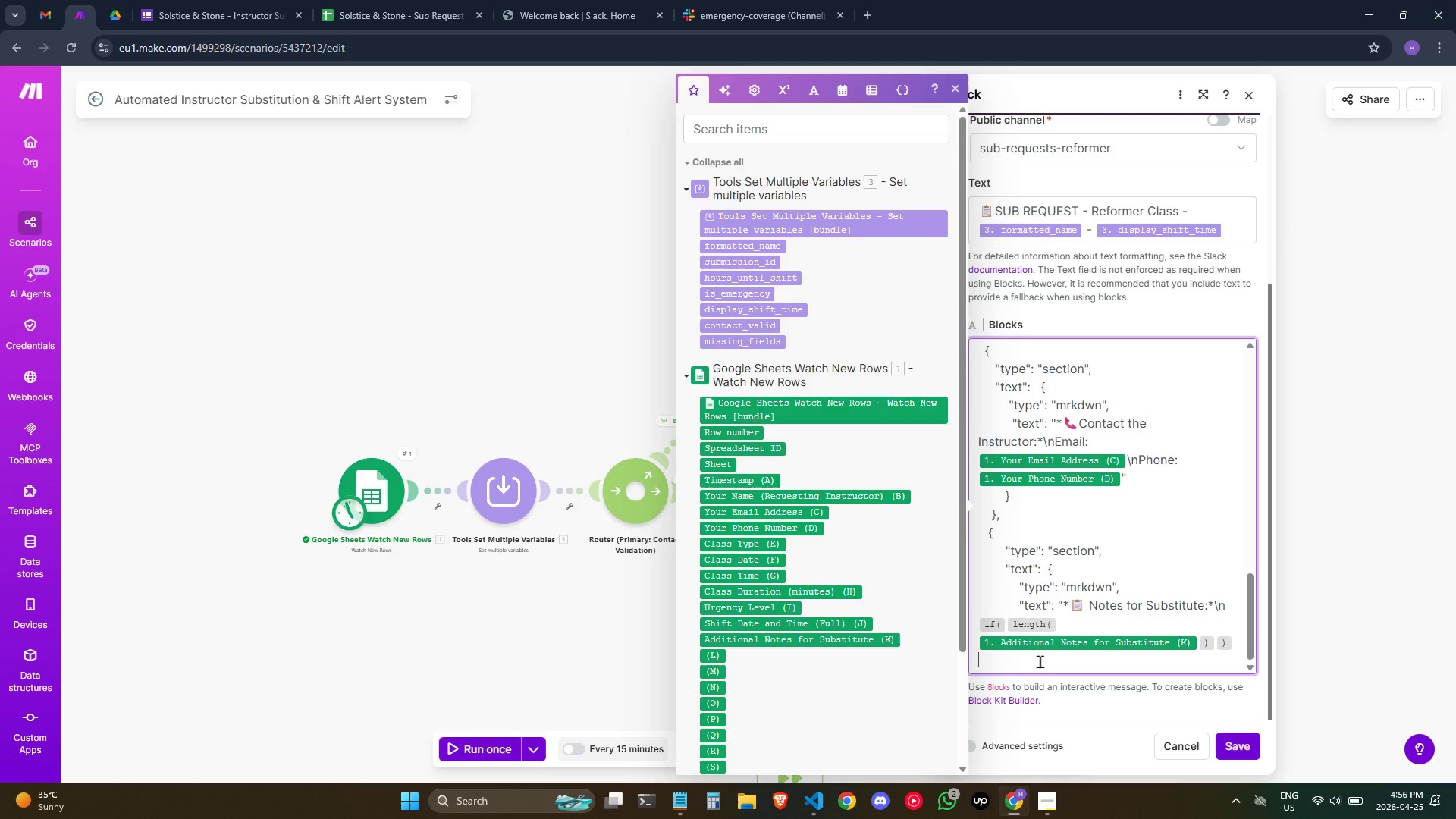 
scroll: coordinate [1121, 579], scroll_direction: down, amount: 4.0
 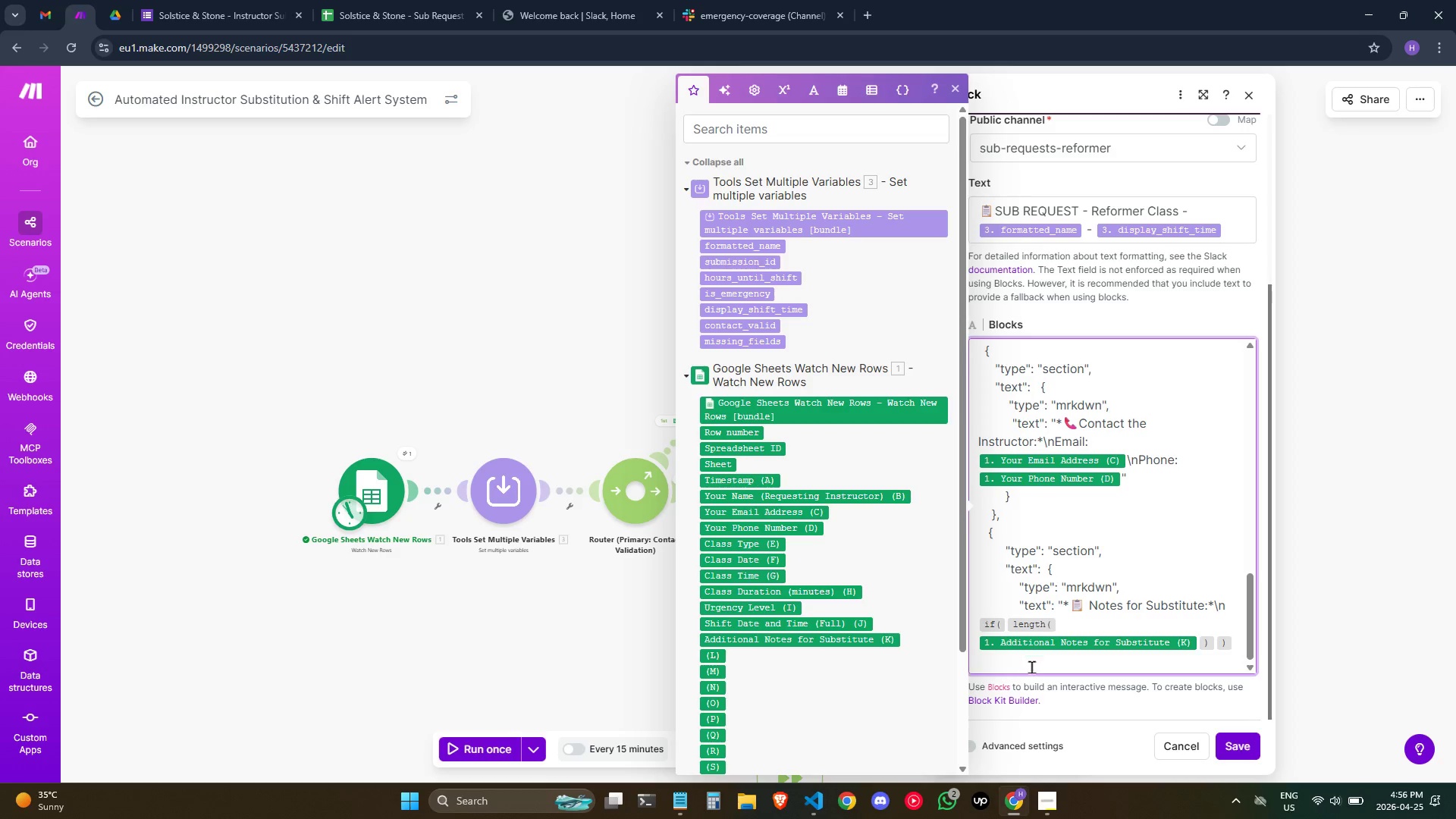 
hold_key(key=Space, duration=0.69)
 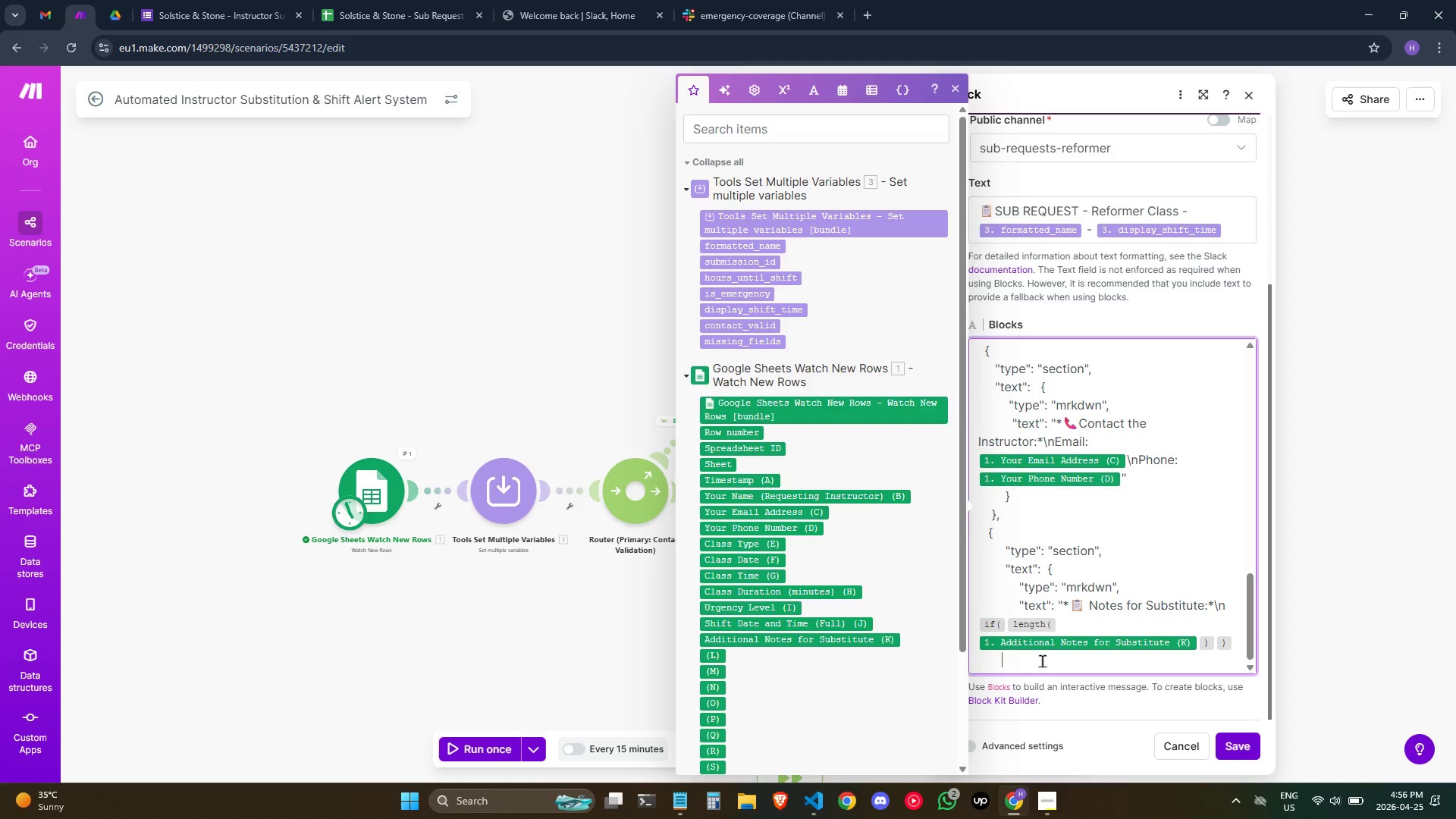 
key(Space)
 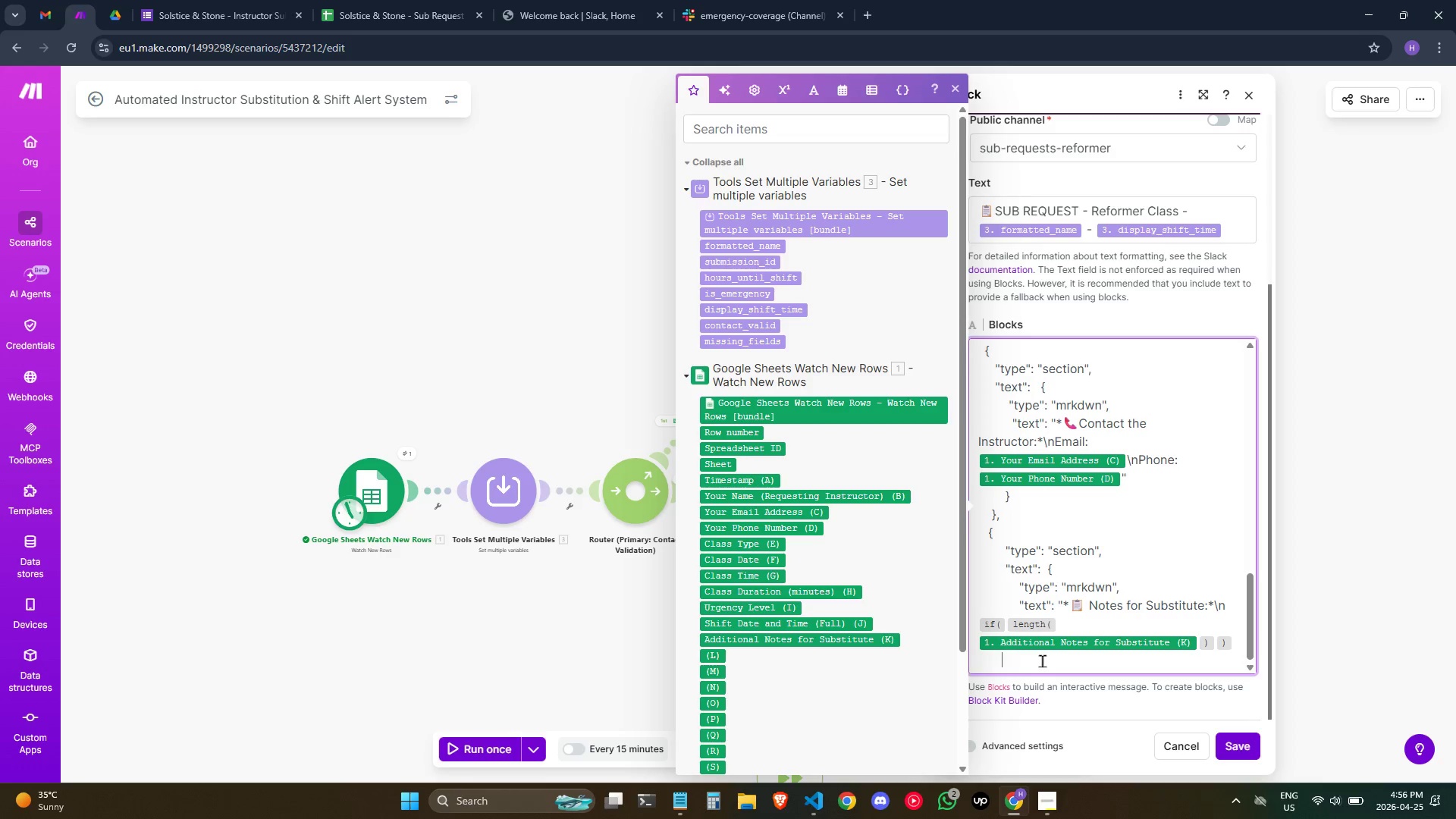 
key(Space)
 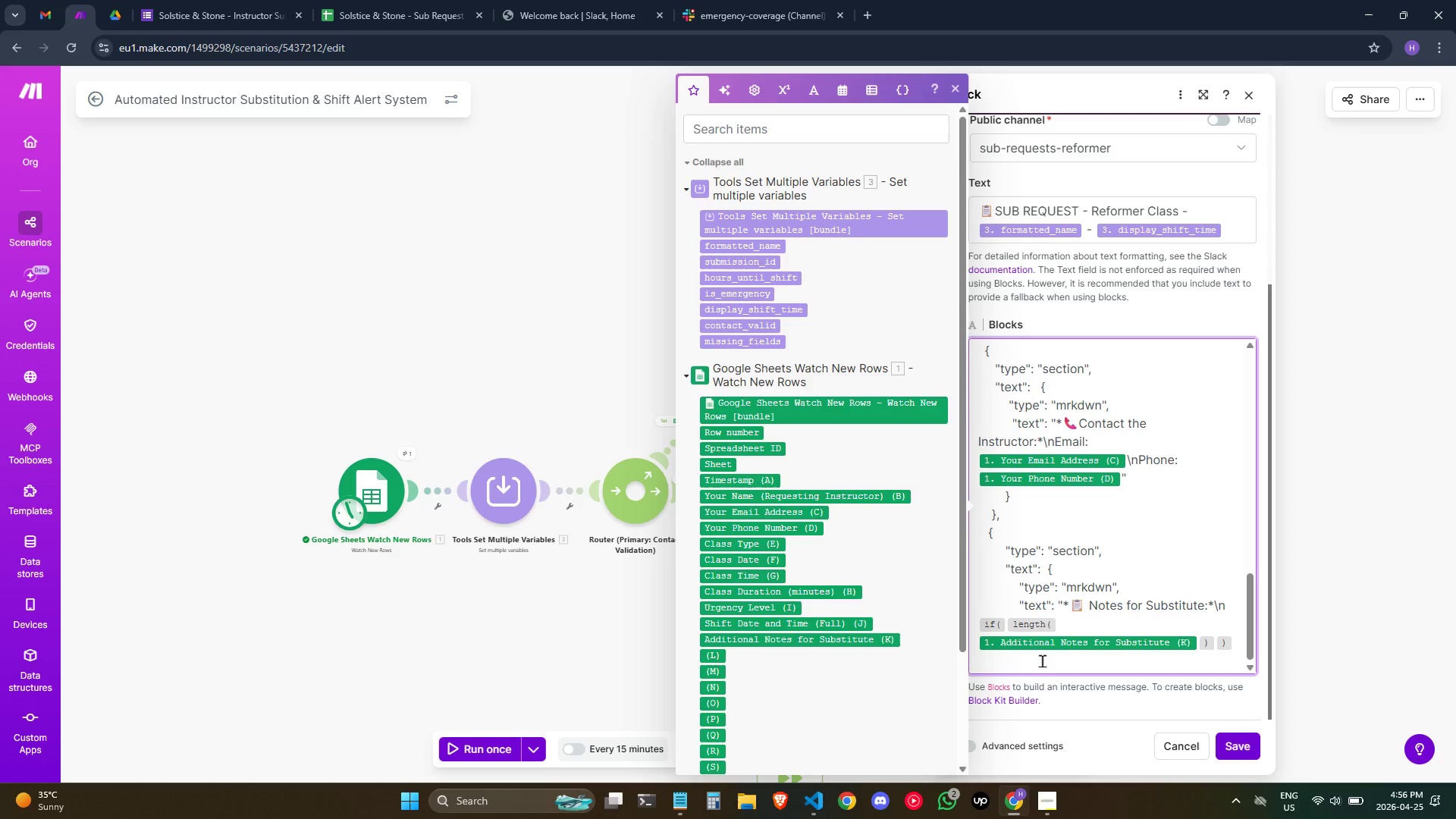 
key(Shift+ShiftRight)
 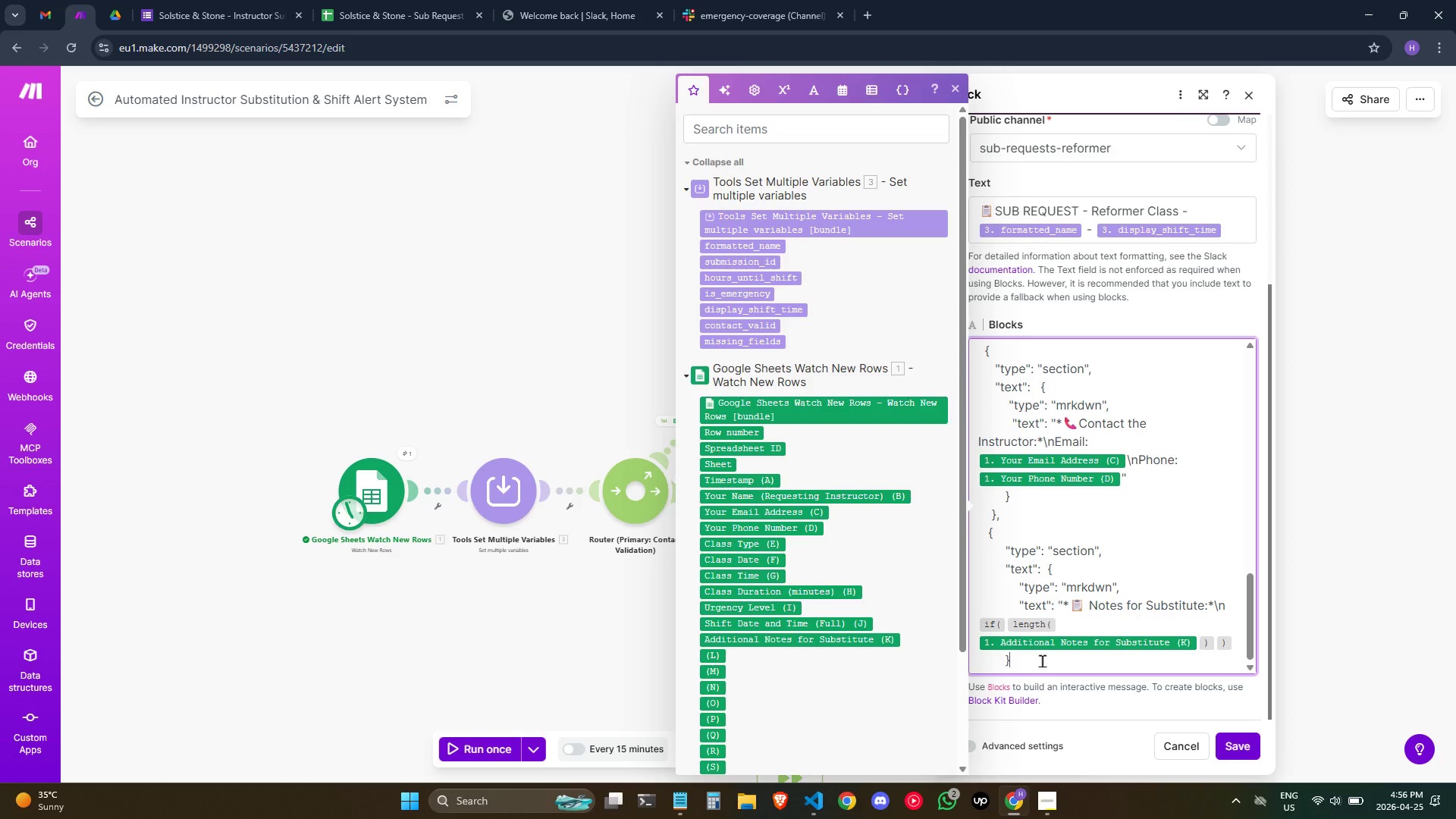 
key(Shift+BracketRight)
 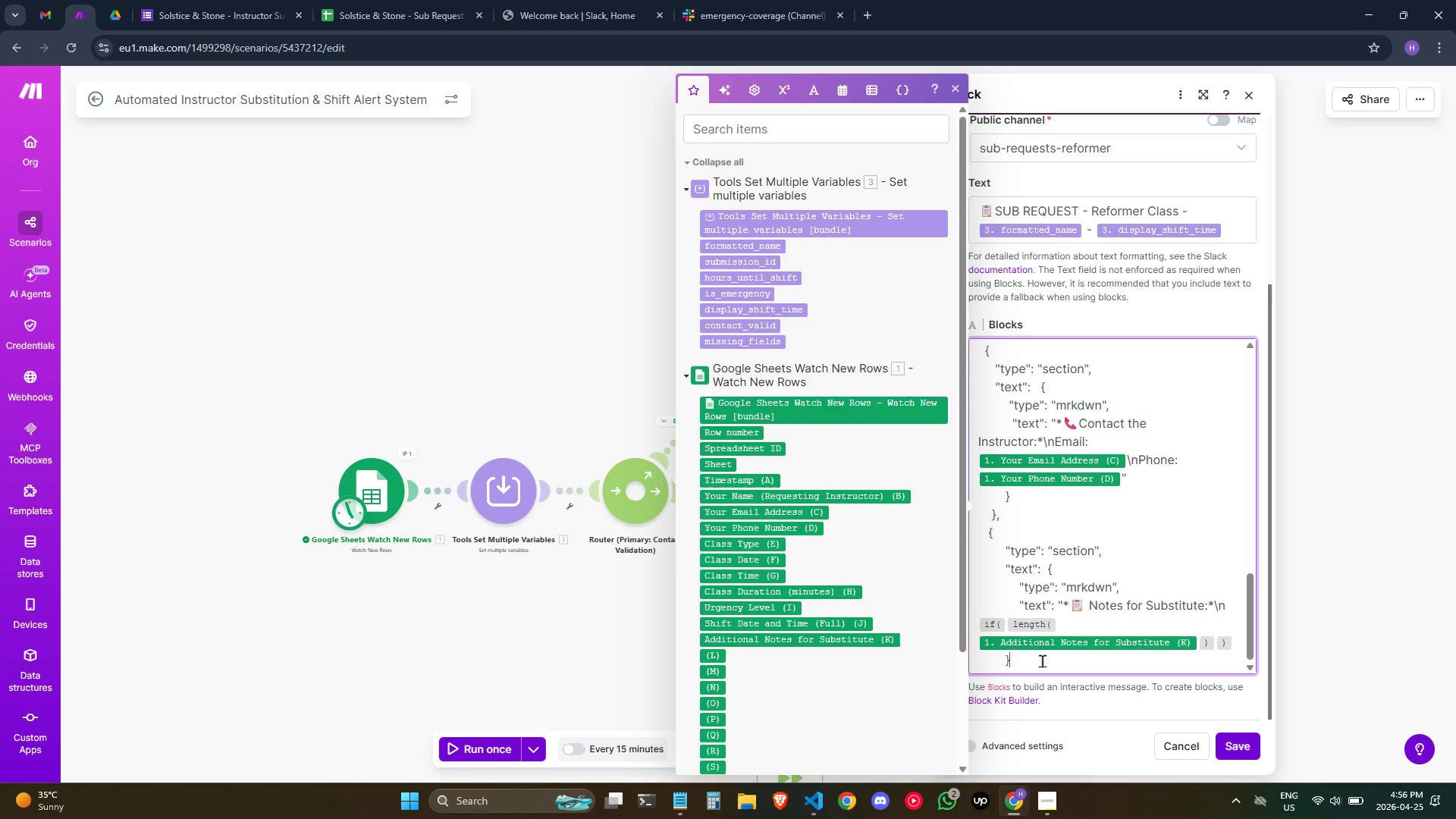 
key(Enter)
 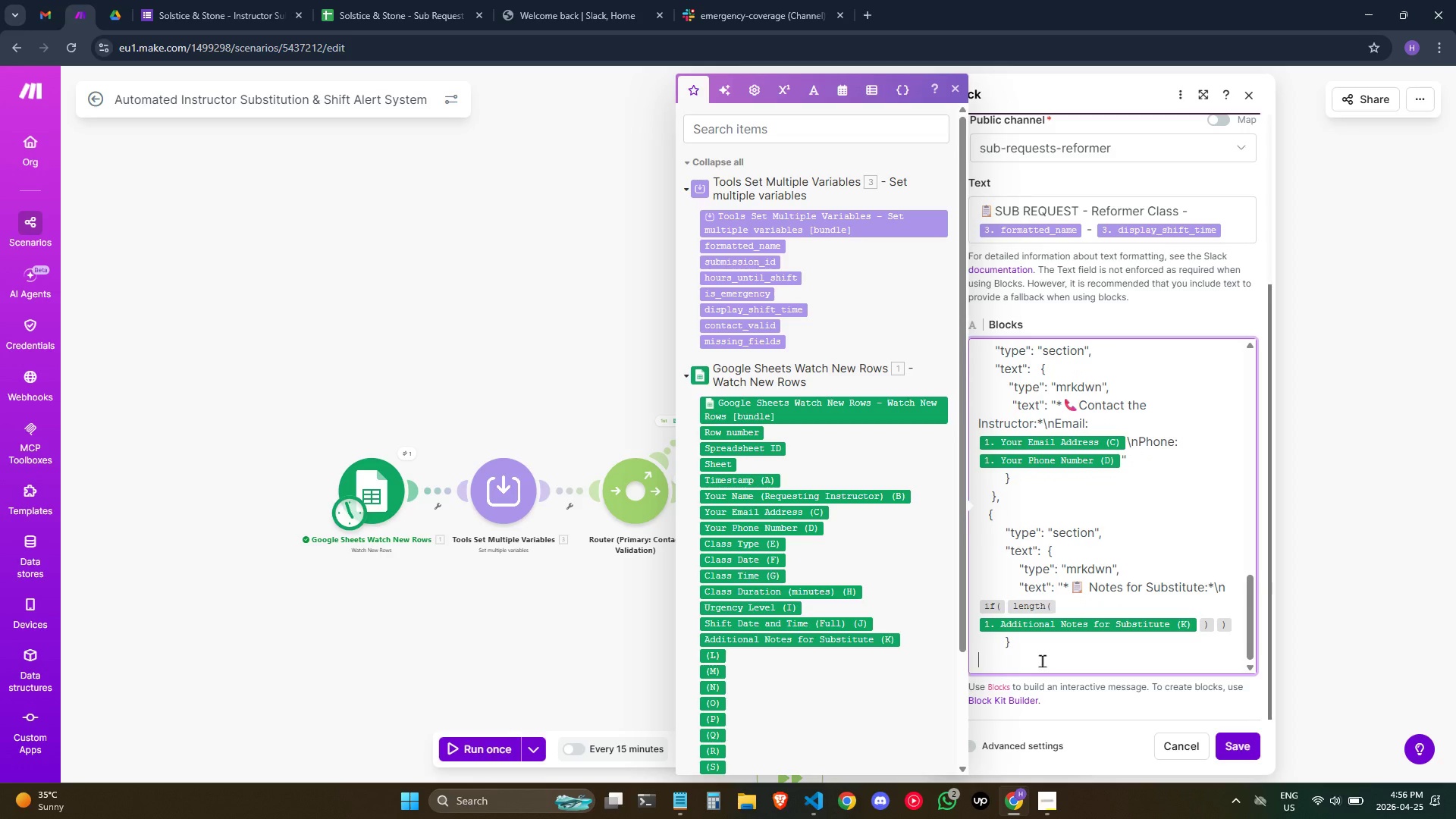 
hold_key(key=Space, duration=0.62)
 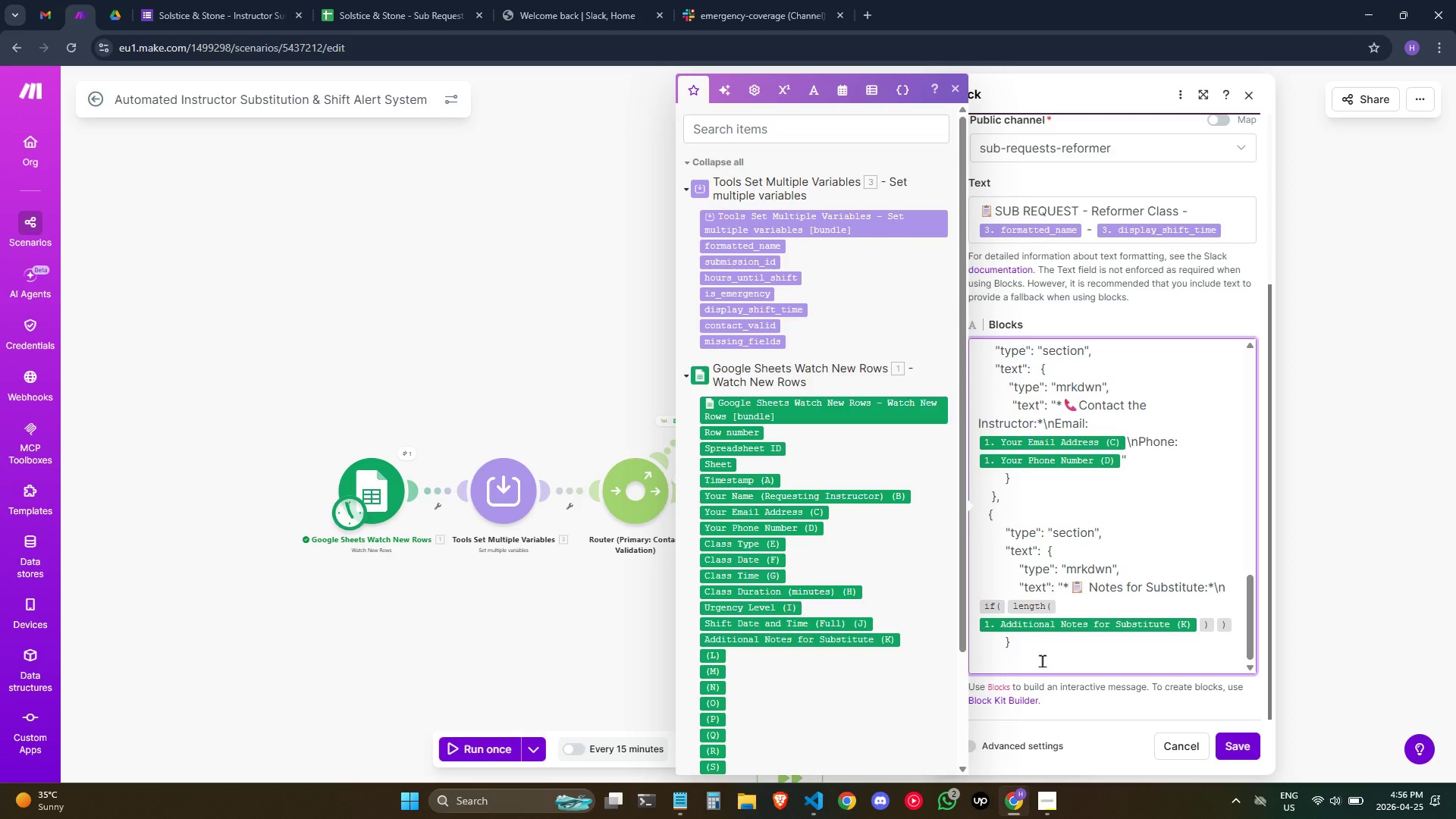 
key(Space)
 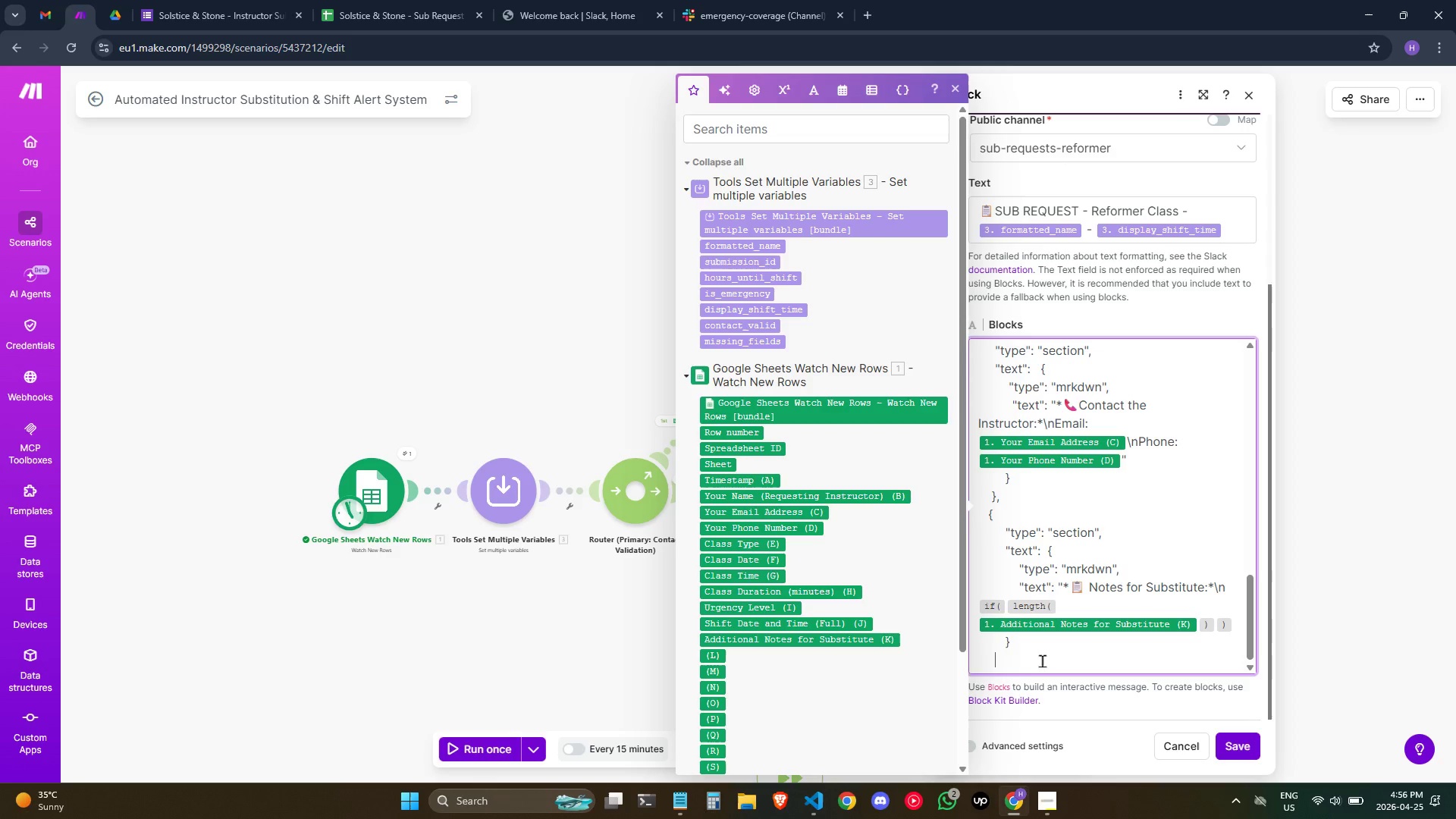 
key(Shift+ShiftRight)
 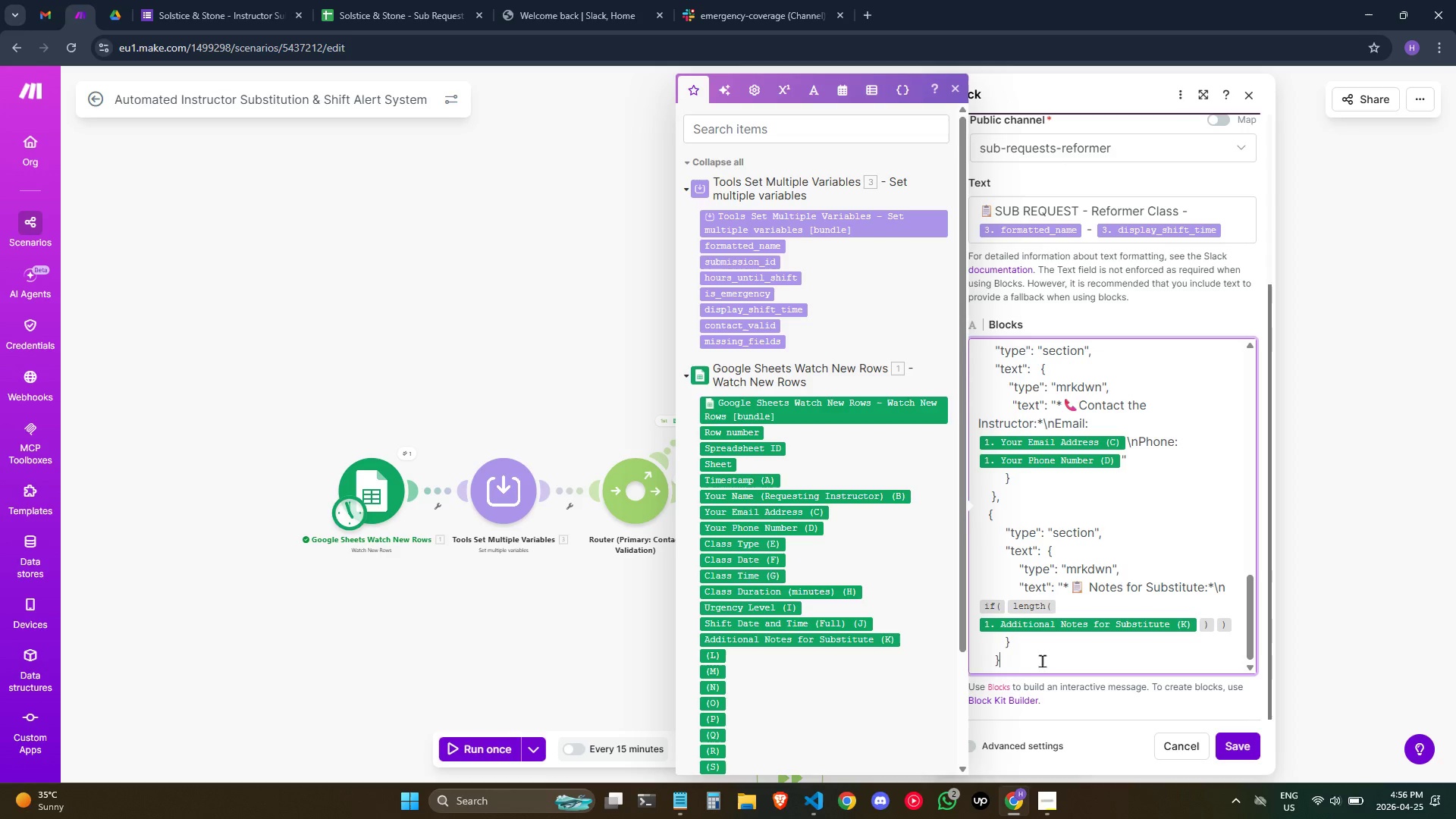 
key(Shift+BracketRight)
 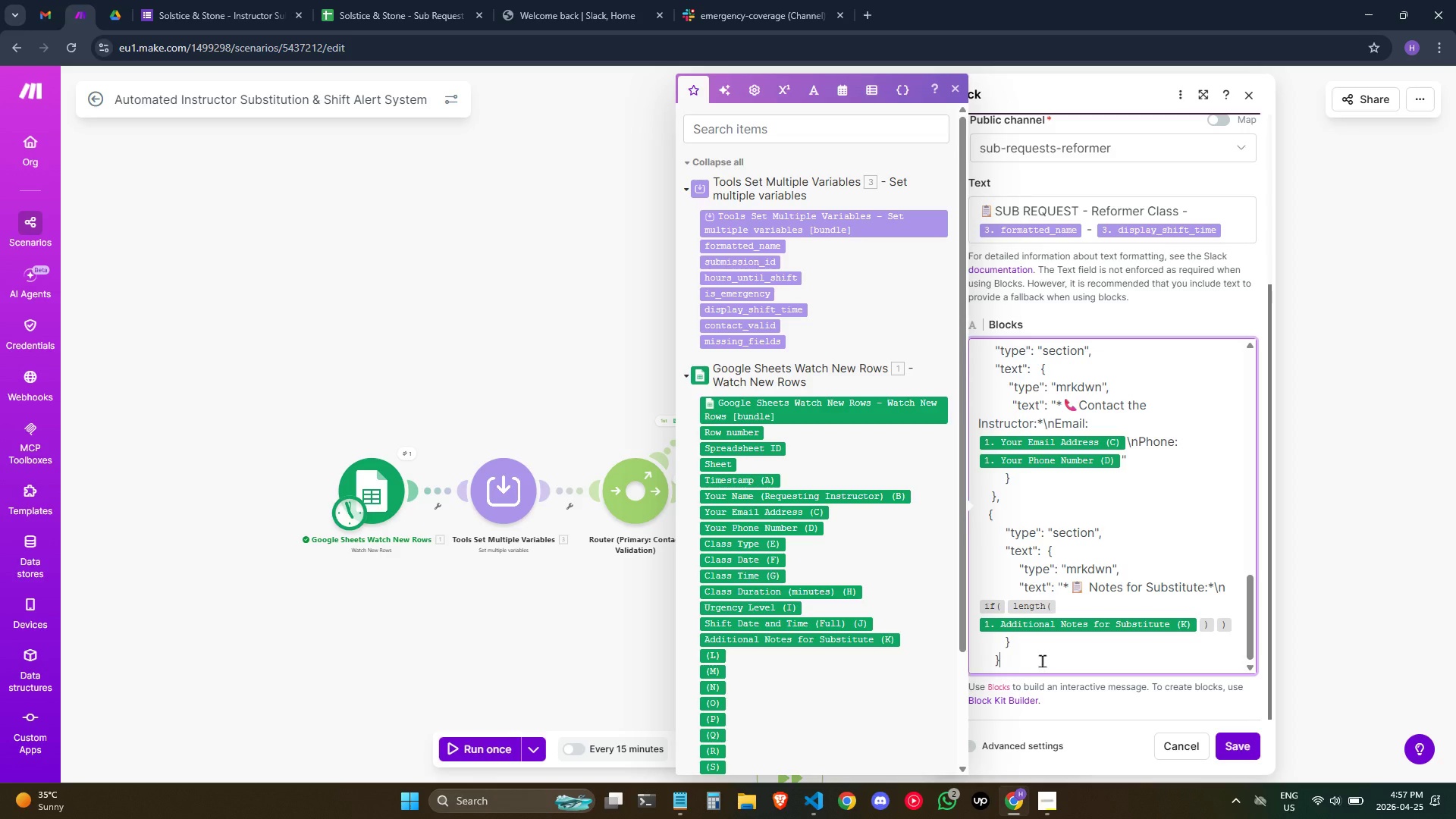 
key(Comma)
 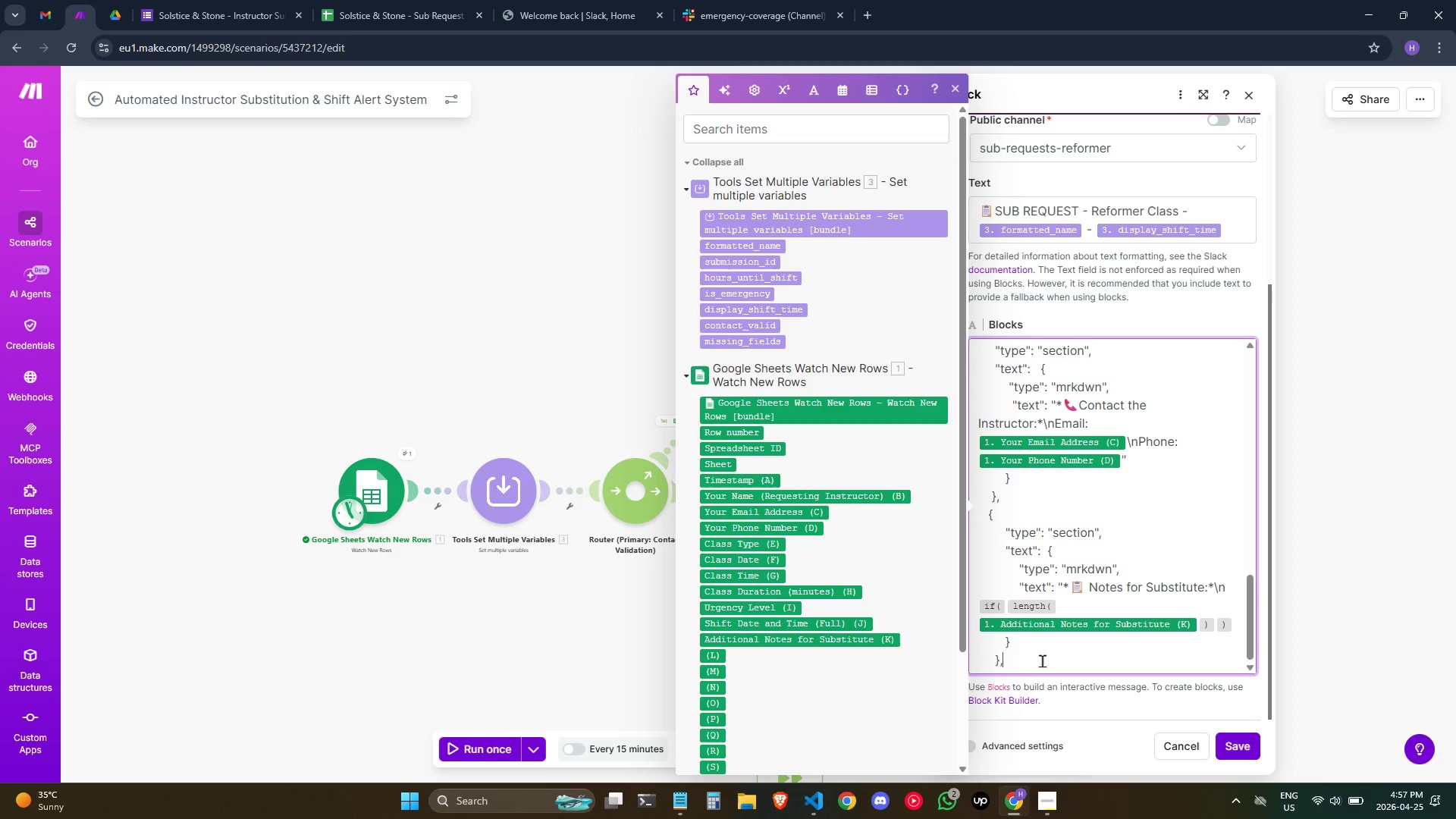 
key(Enter)
 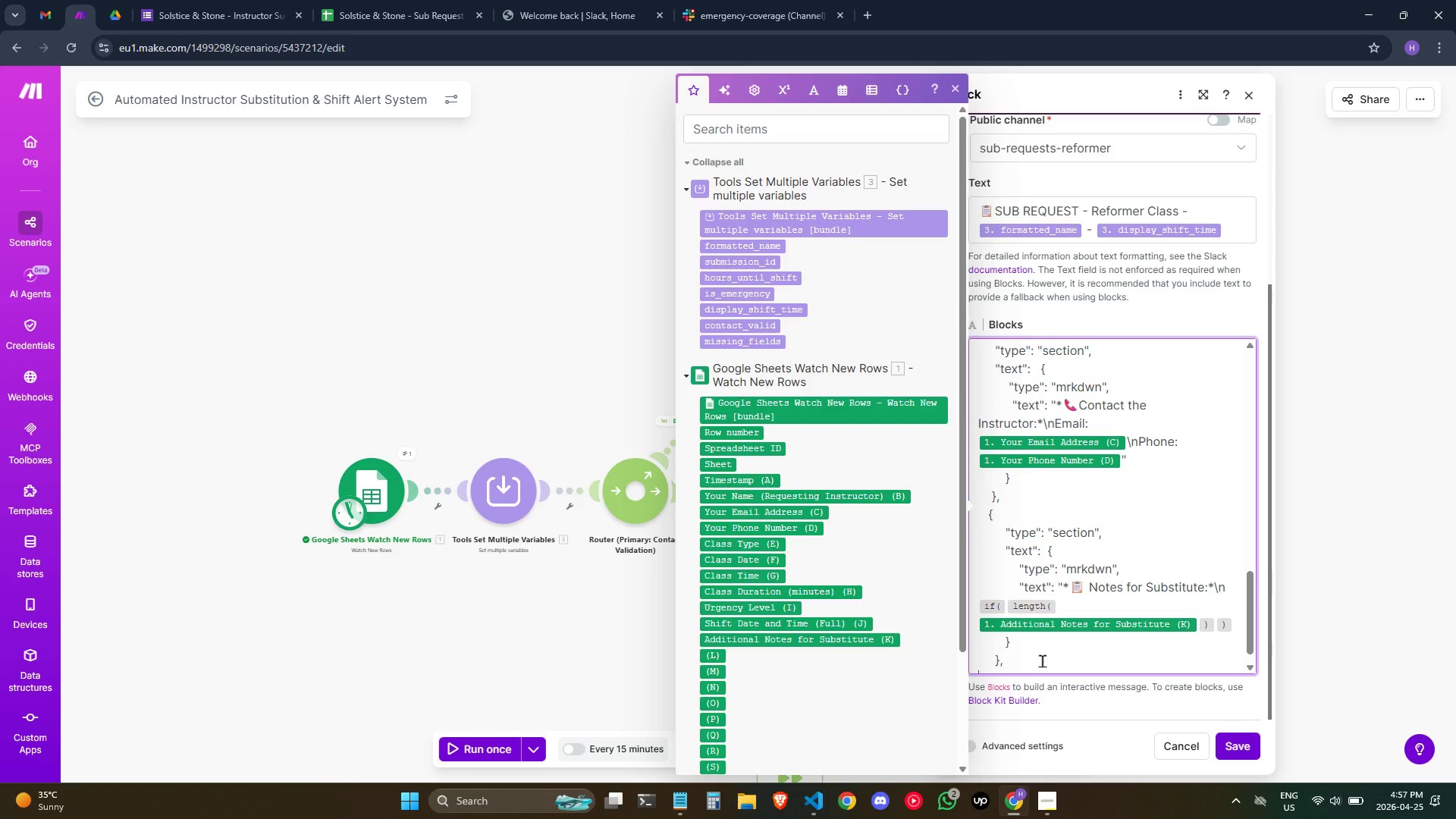 
key(Space)
 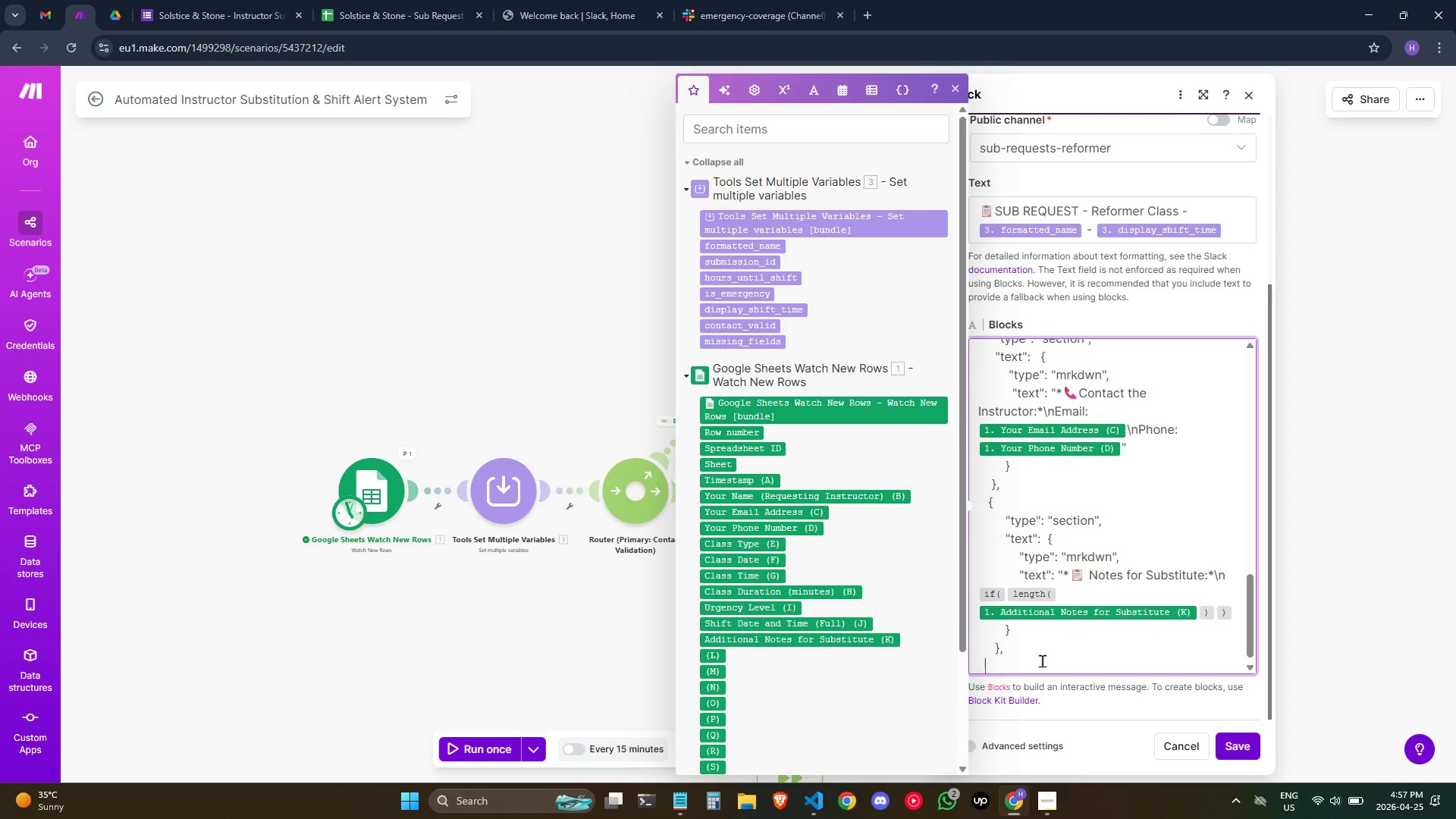 
key(Space)
 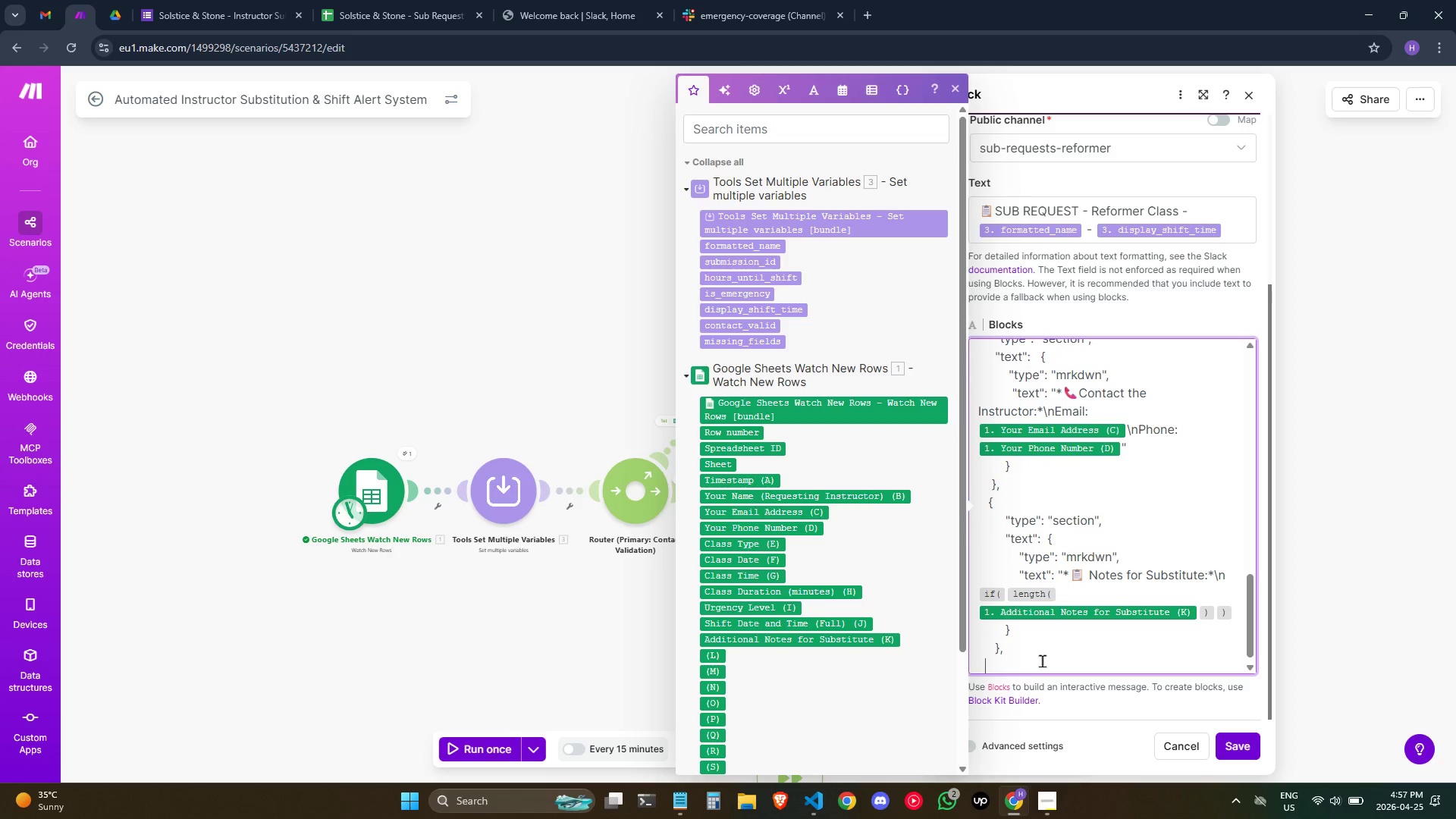 
key(Space)
 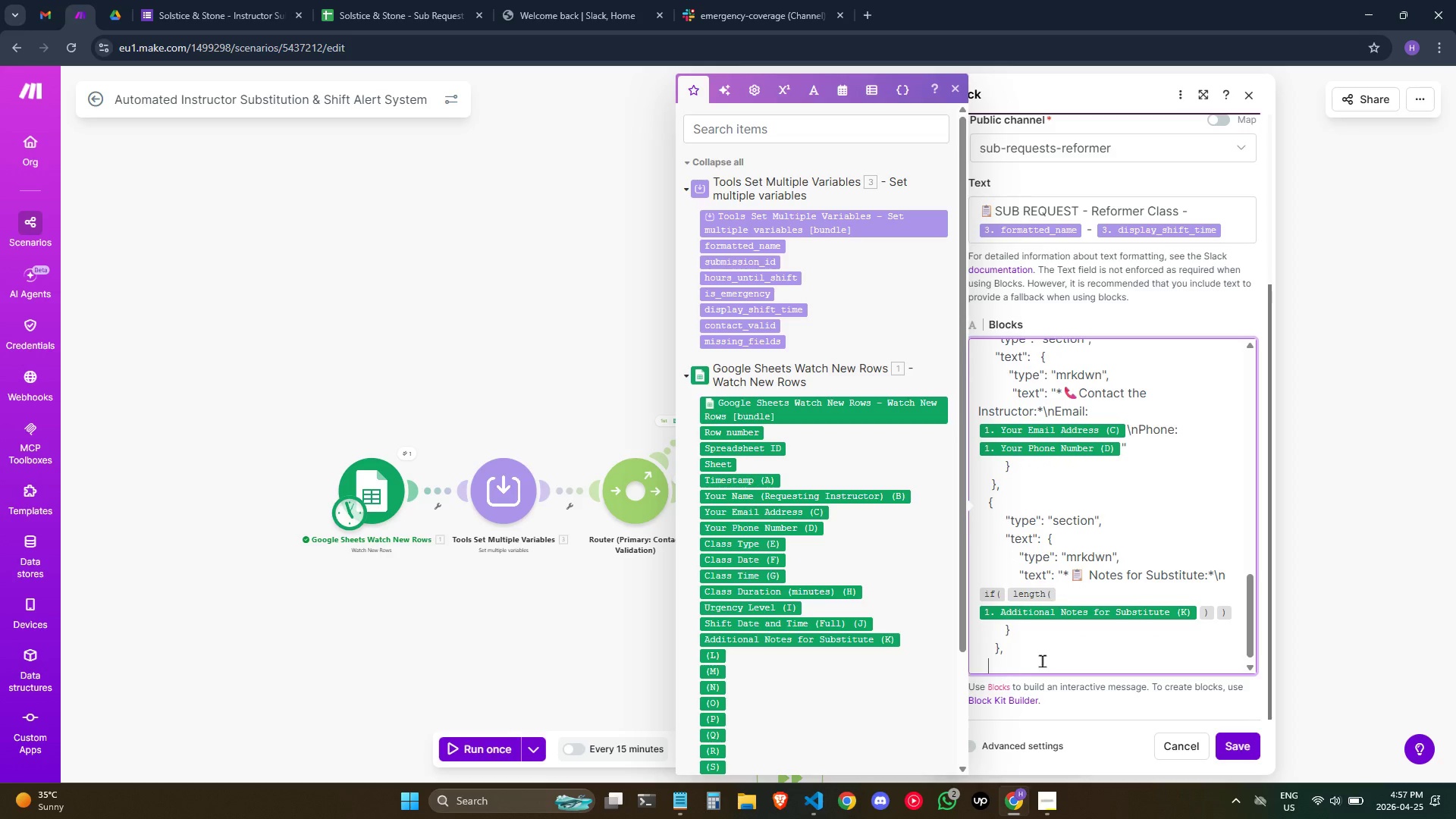 
key(Space)
 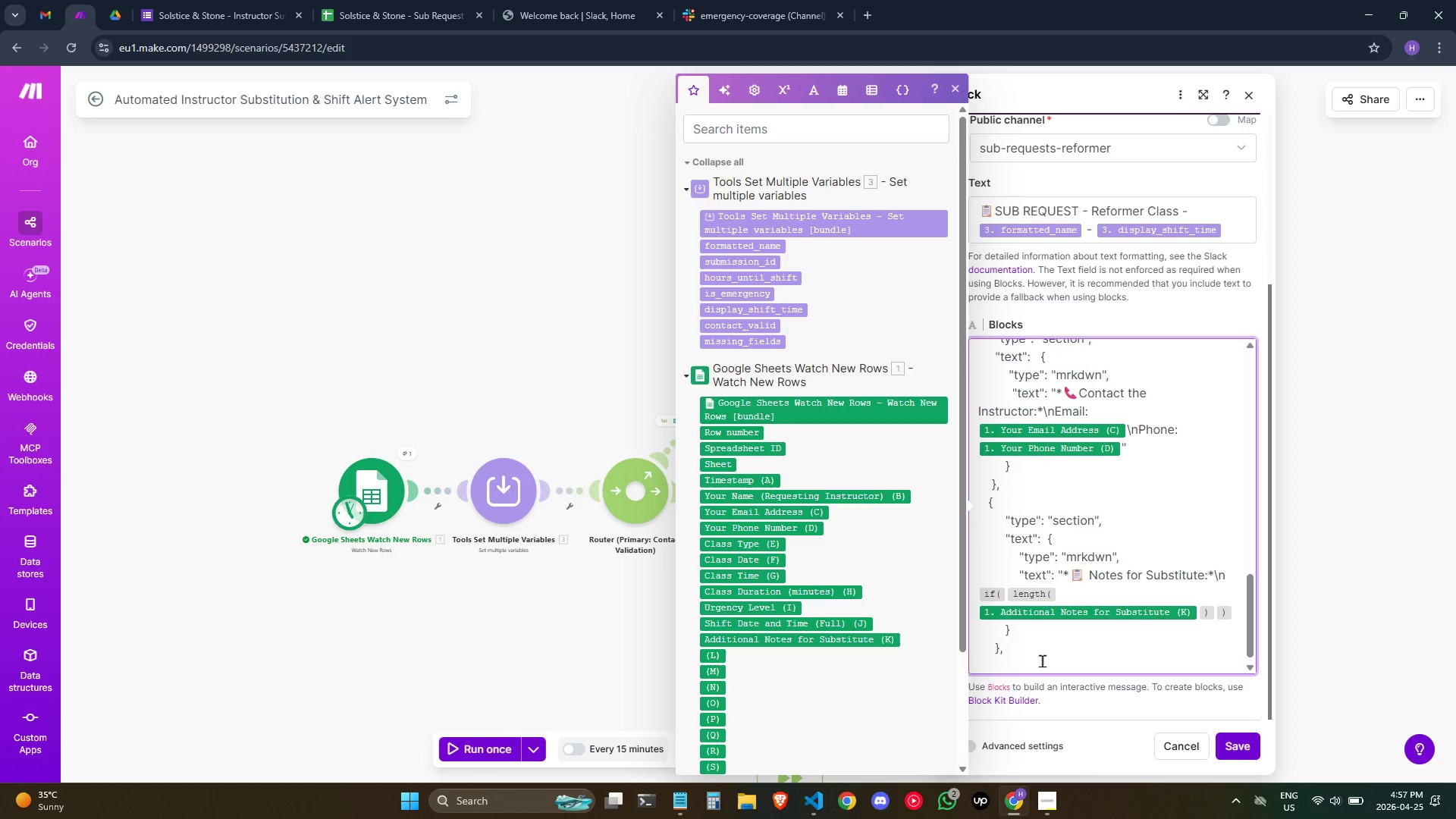 
key(Backspace)
 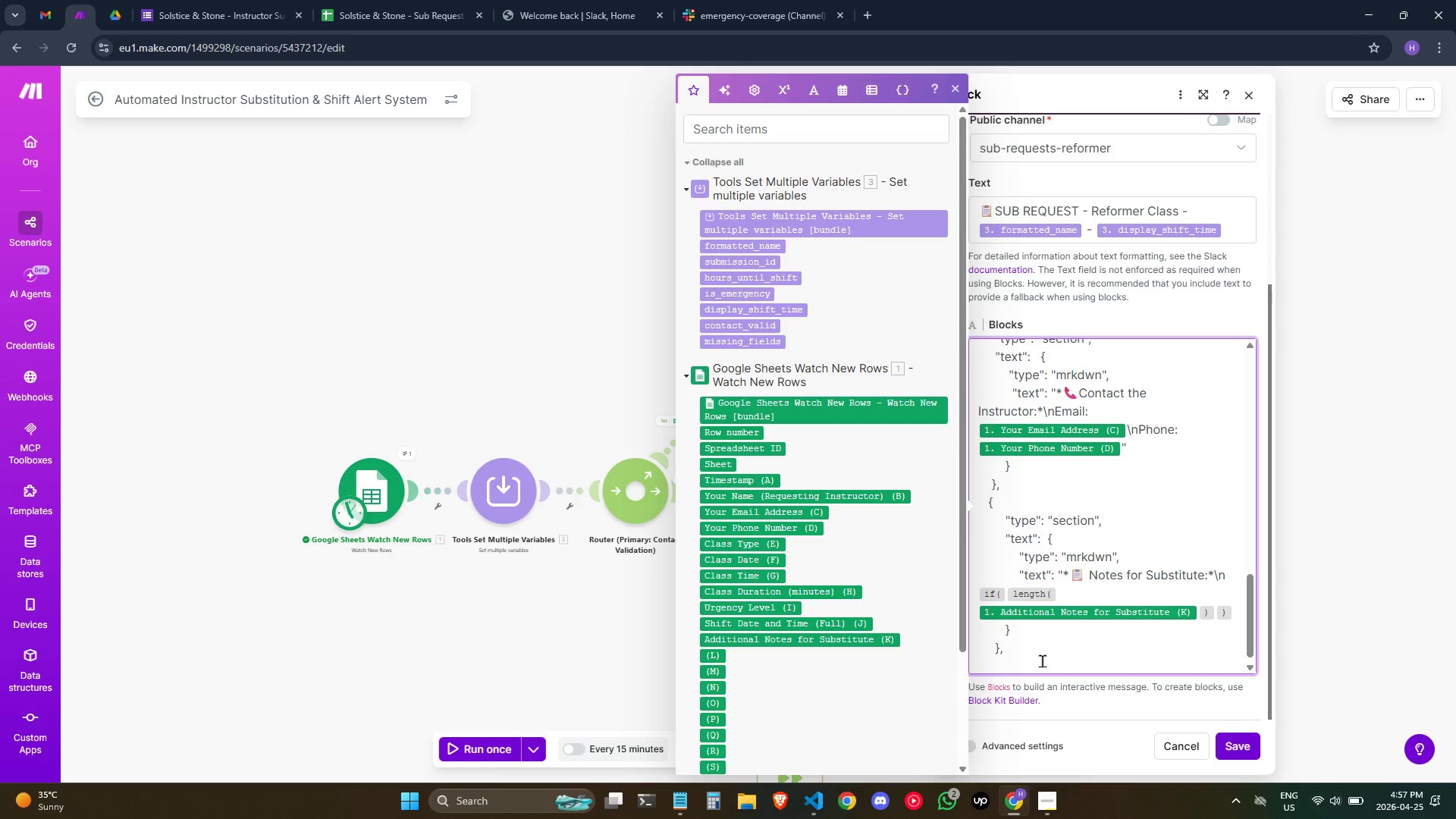 
key(BracketLeft)
 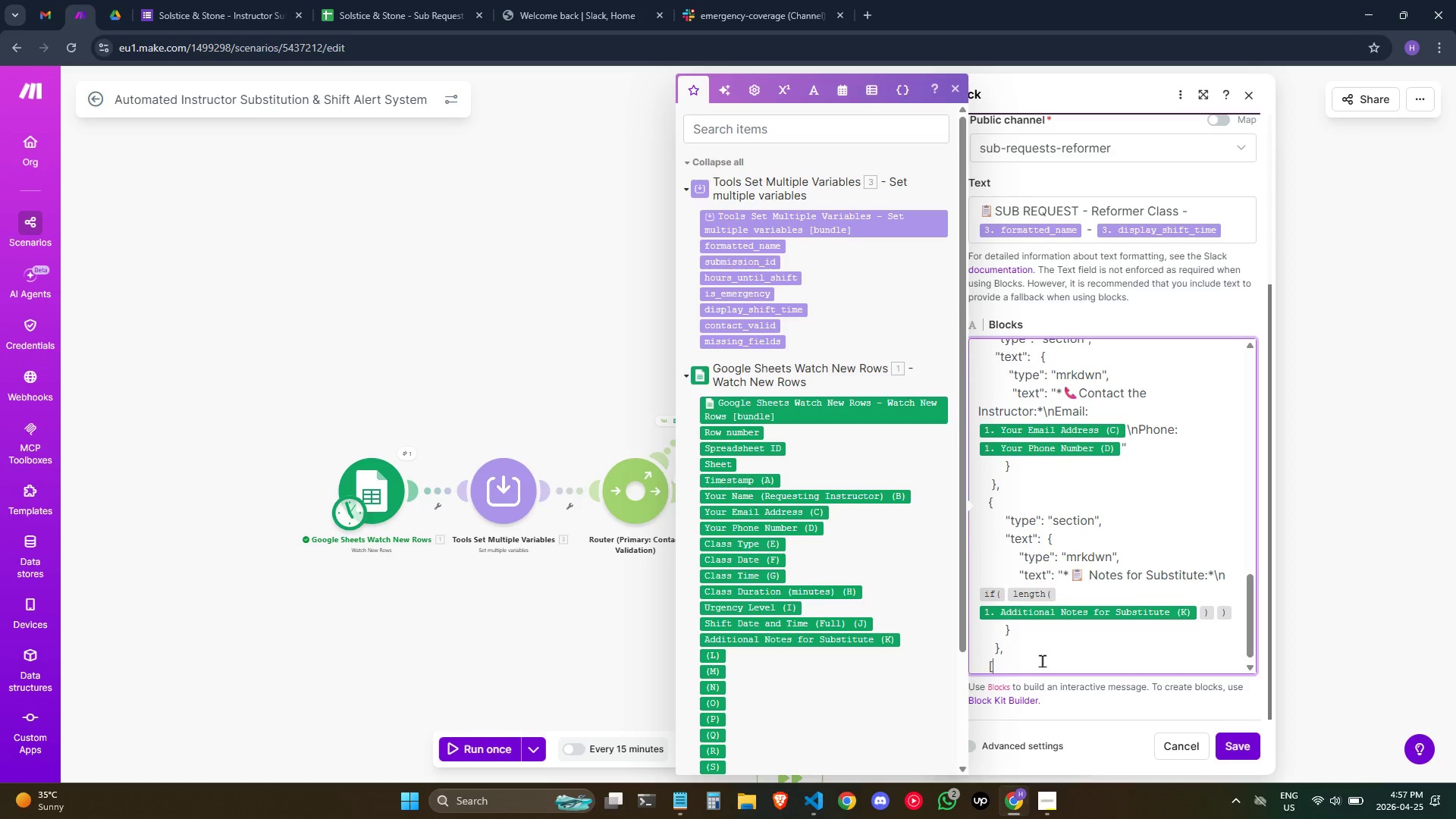 
key(Backspace)
 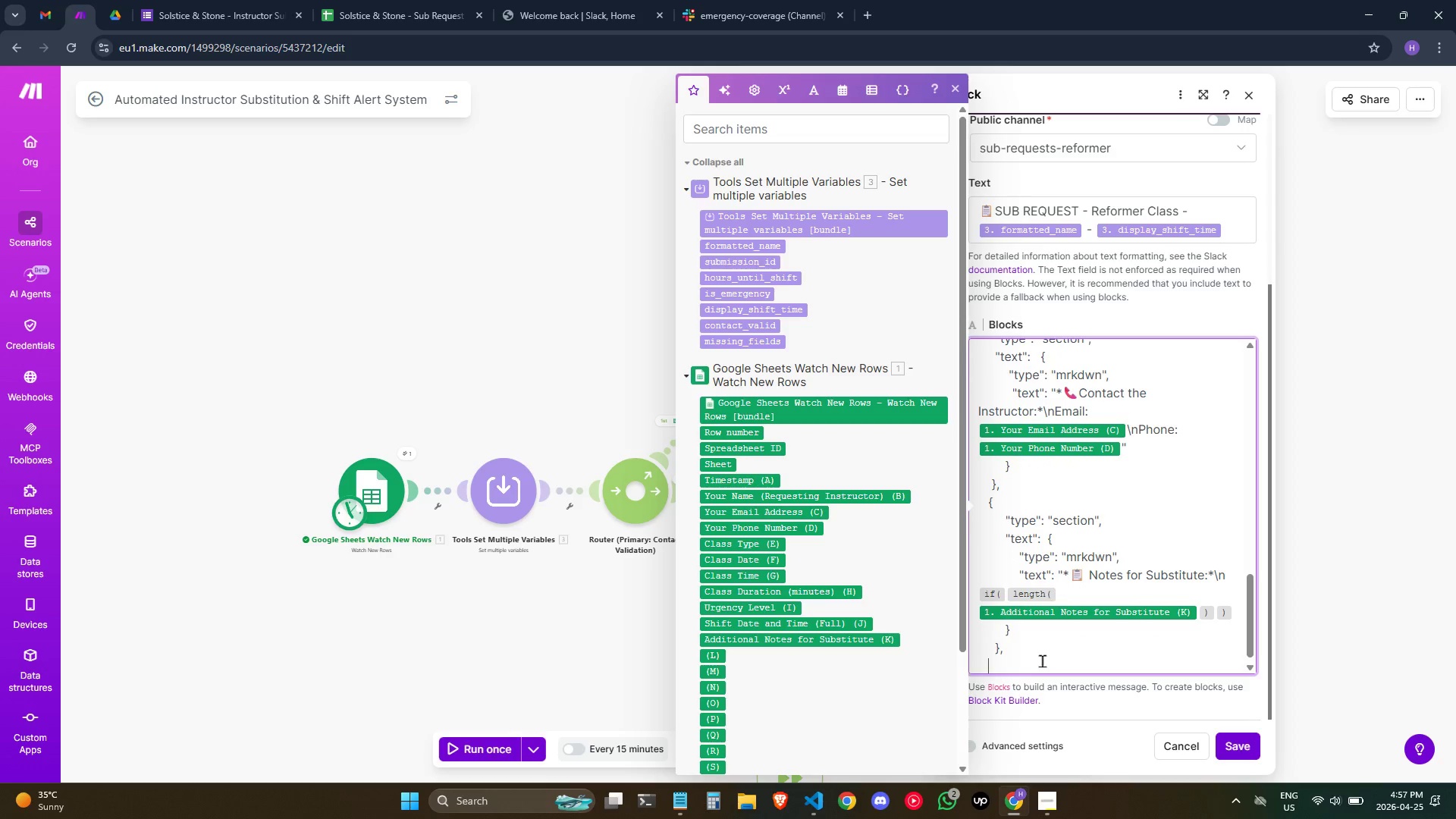 
key(Space)
 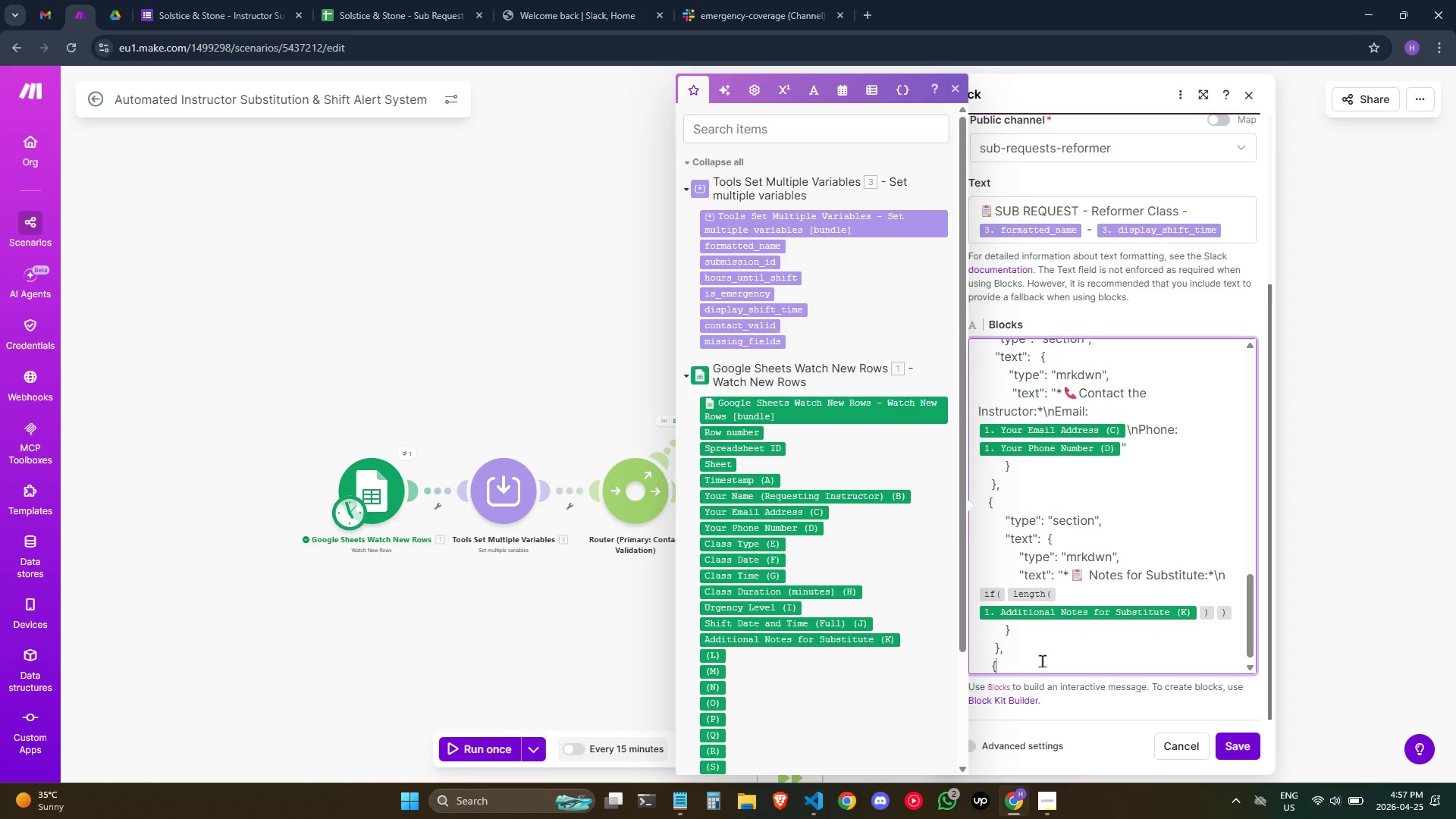 
key(Shift+ShiftRight)
 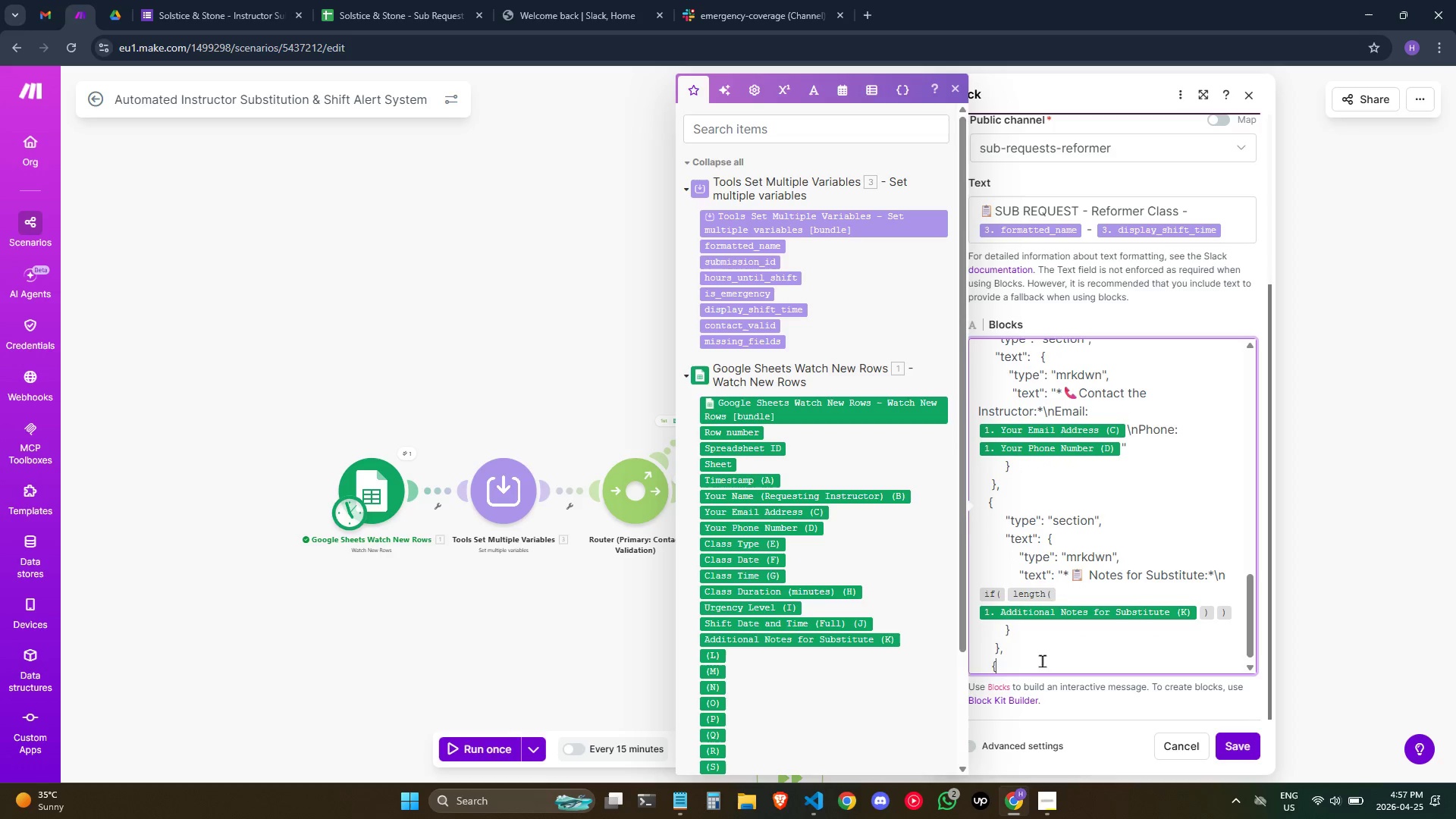 
key(Shift+BracketLeft)
 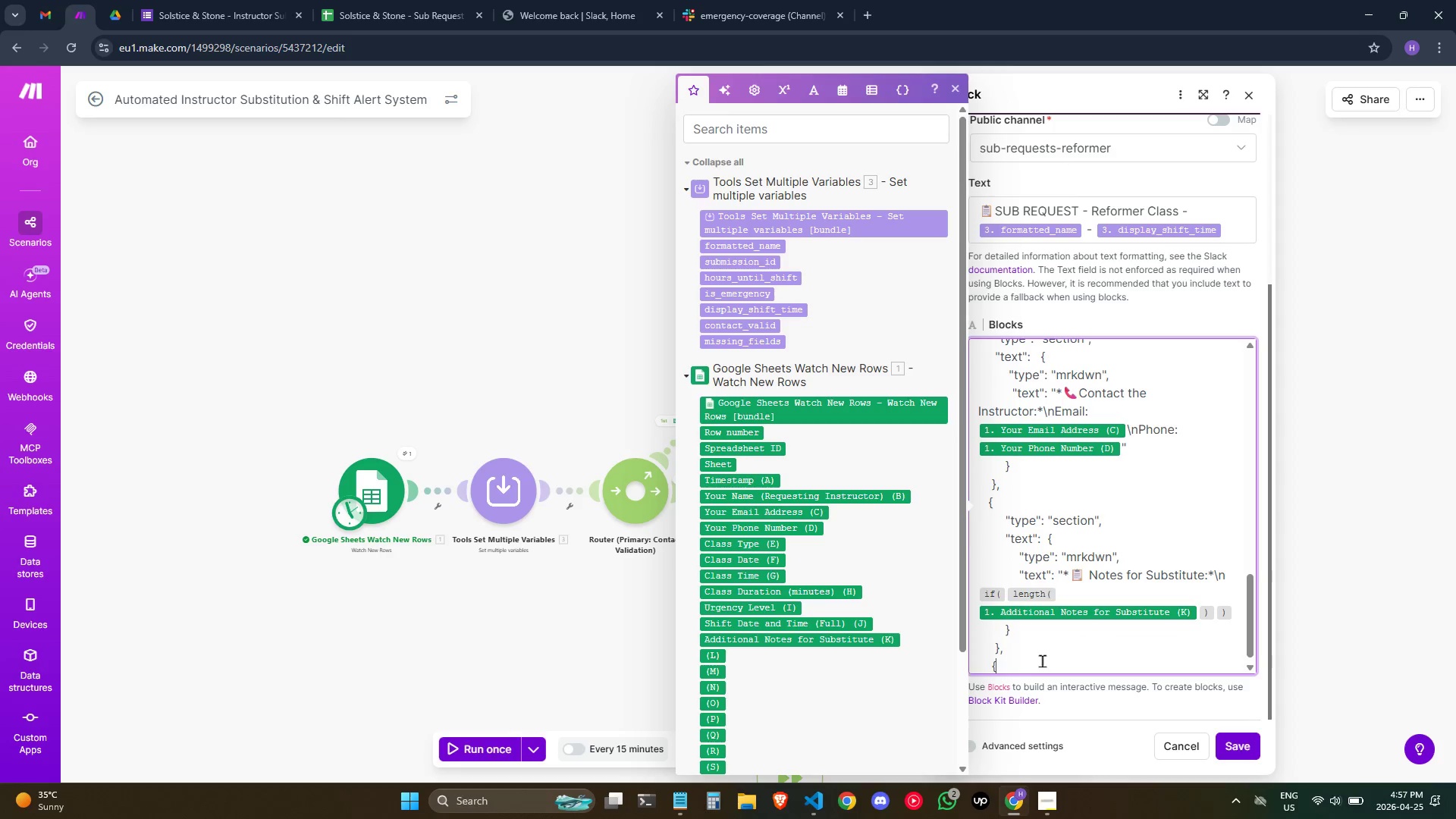 
key(Enter)
 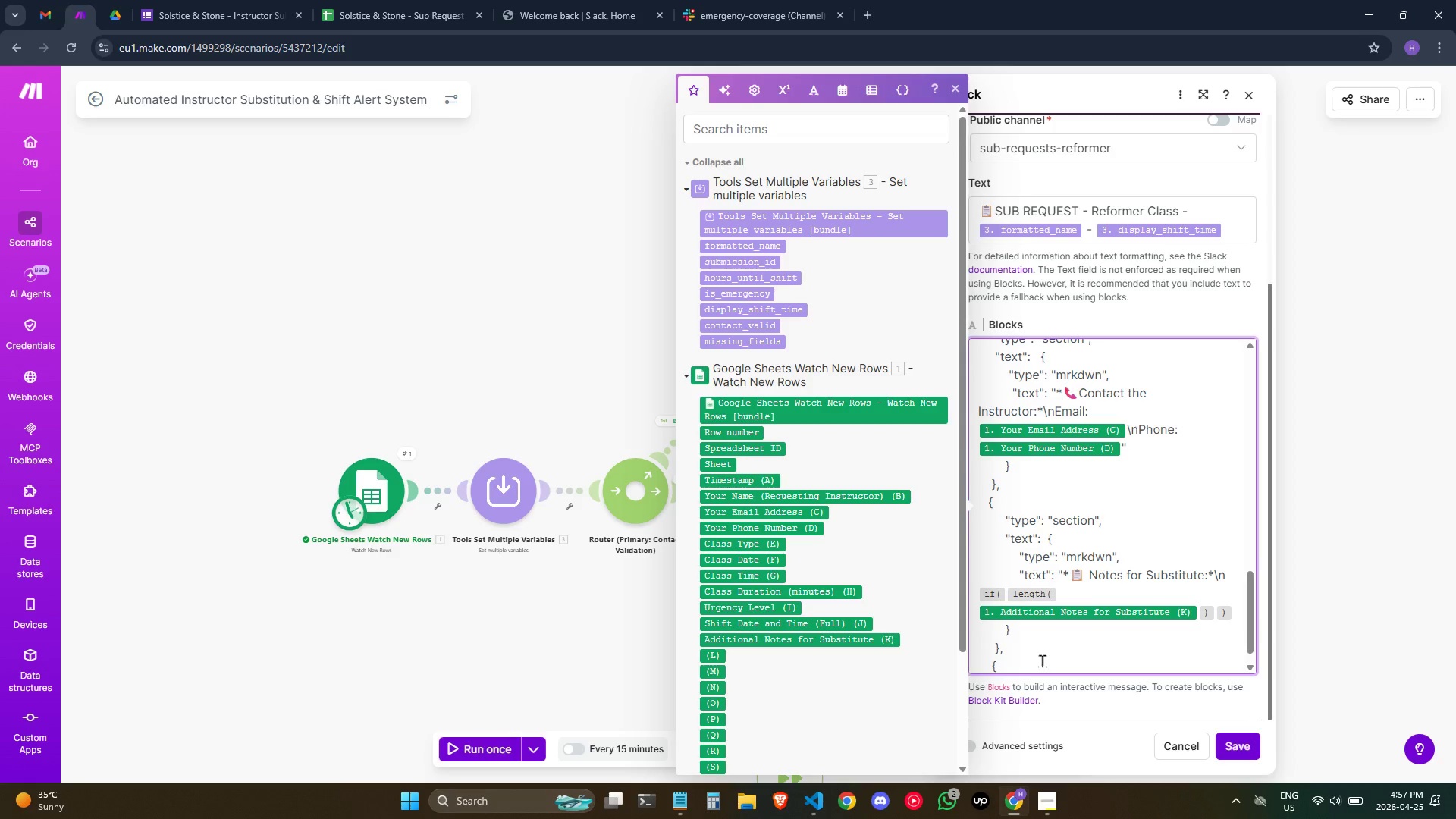 
hold_key(key=Space, duration=0.7)
 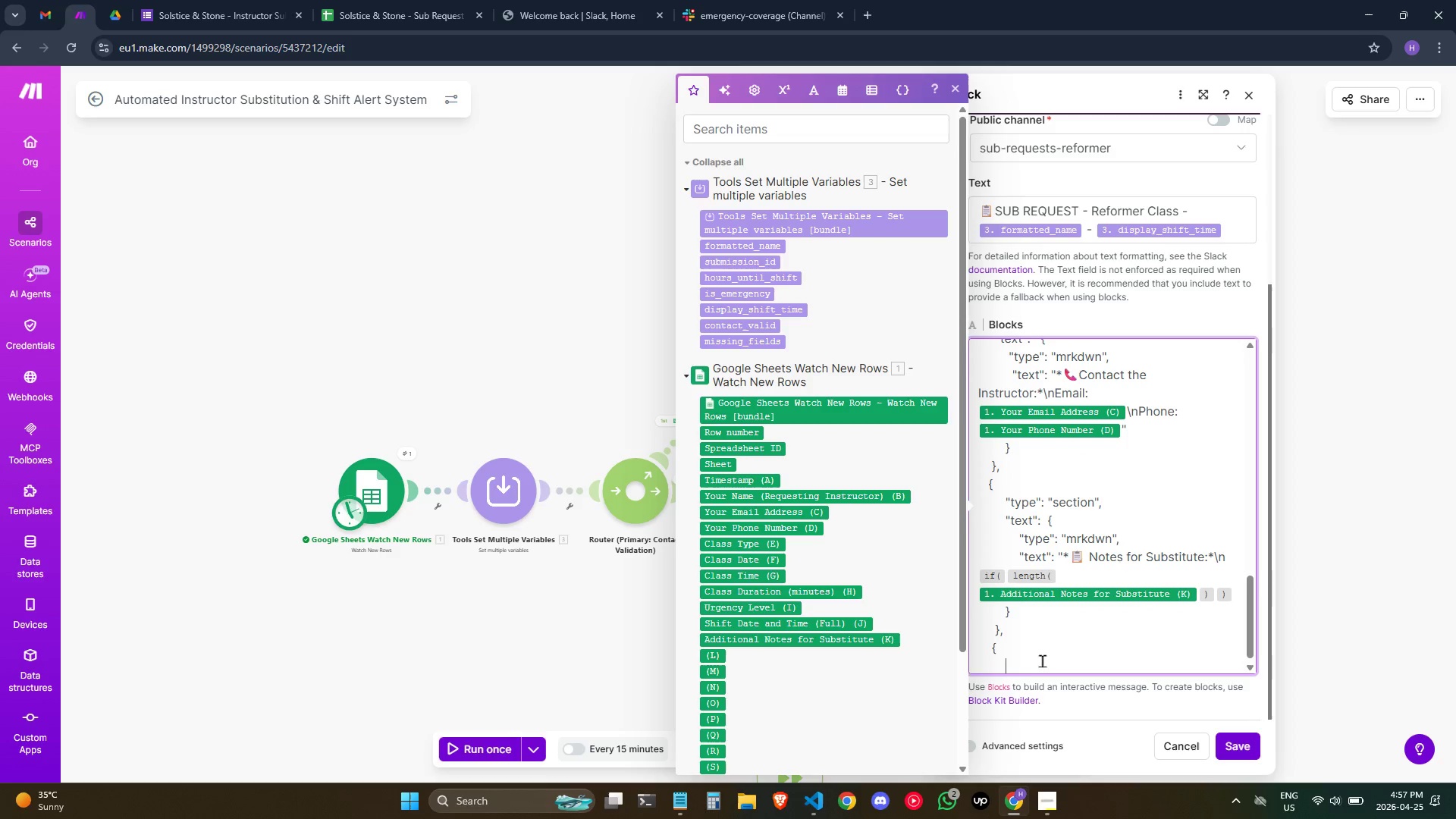 
type( "tye)
key(Backspace)
type(pe": "context",)
 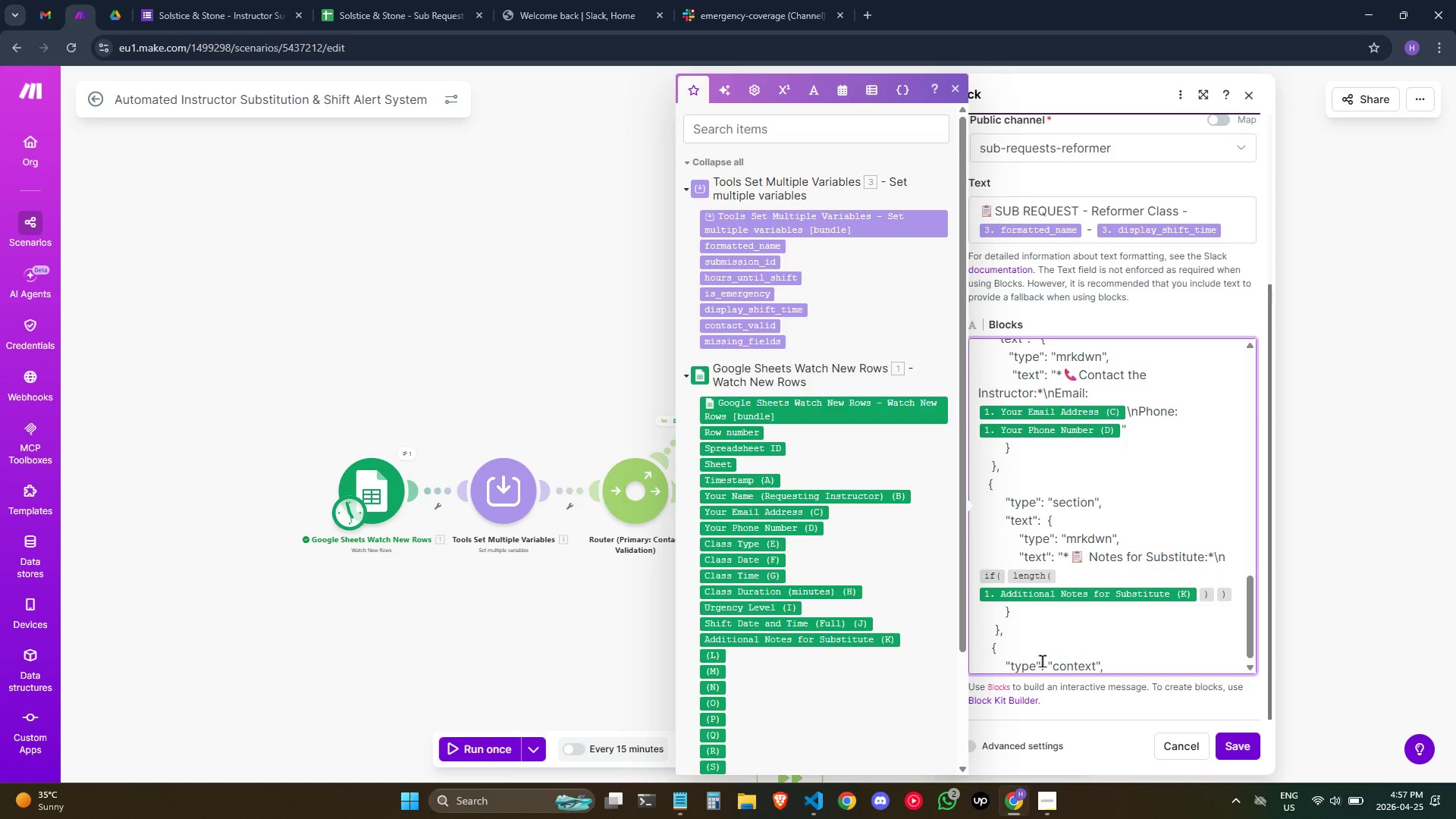 
key(Enter)
 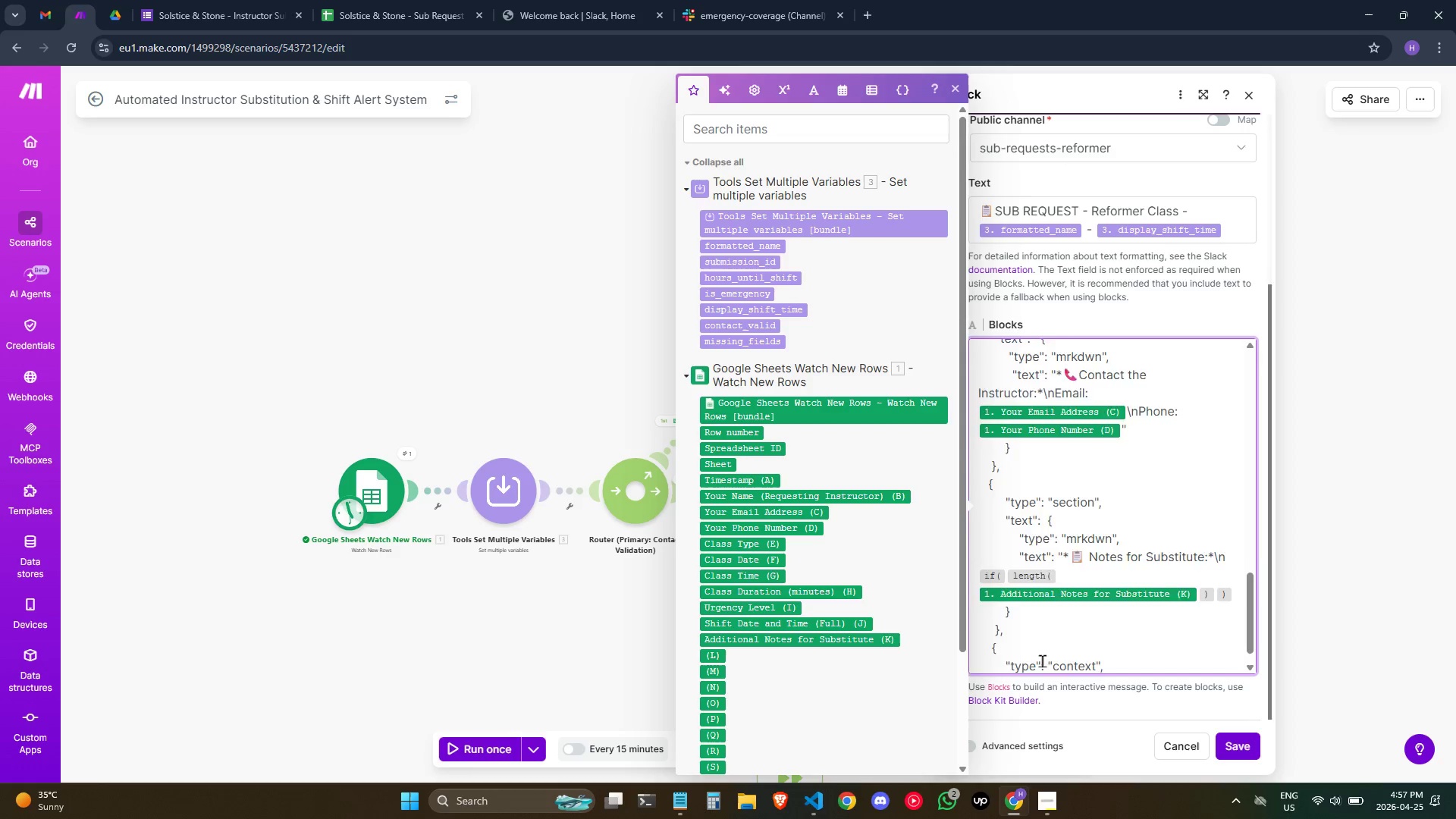 
type(        ")
key(Backspace)
type("elements)
 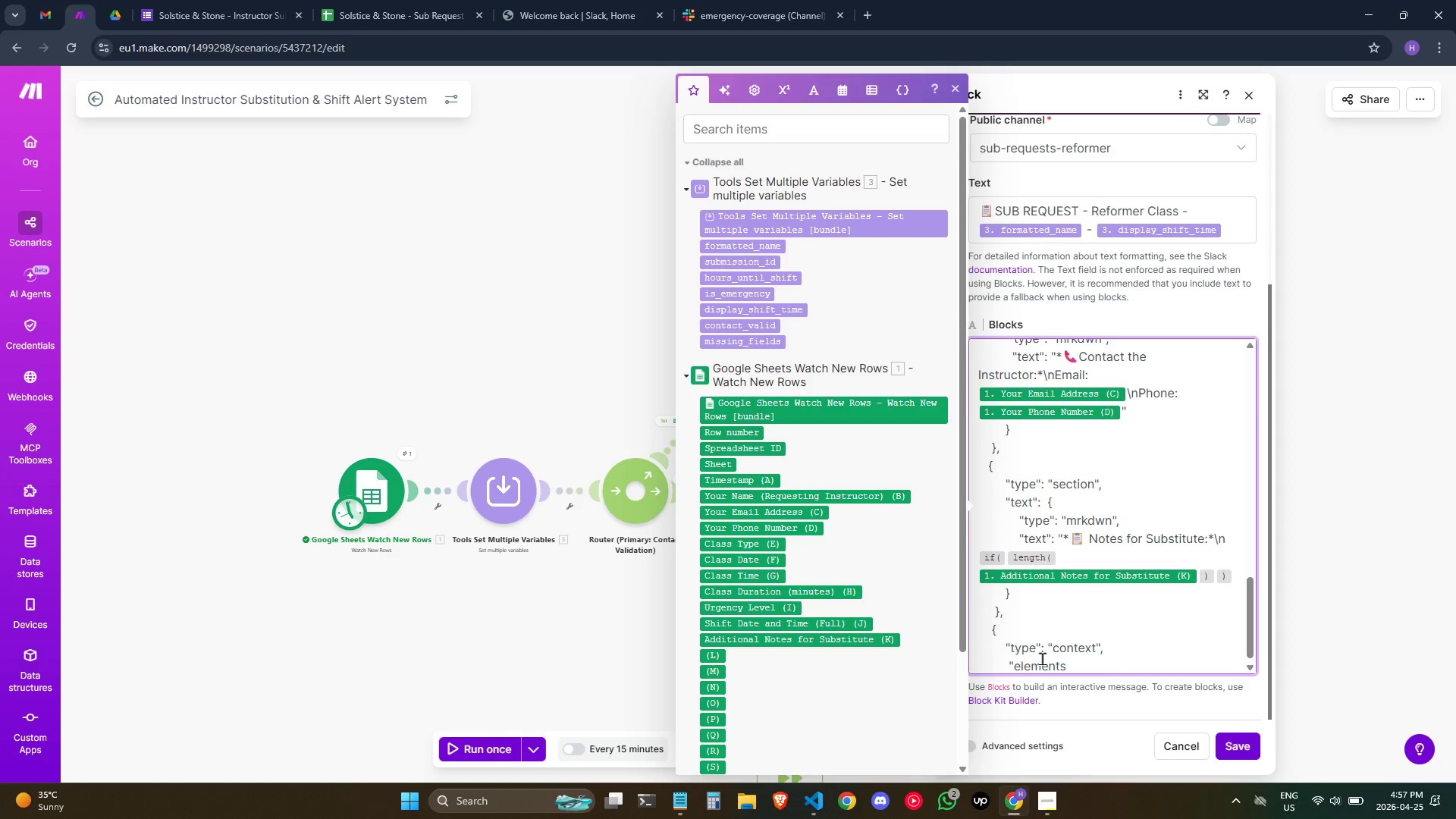 
wait(5.05)
 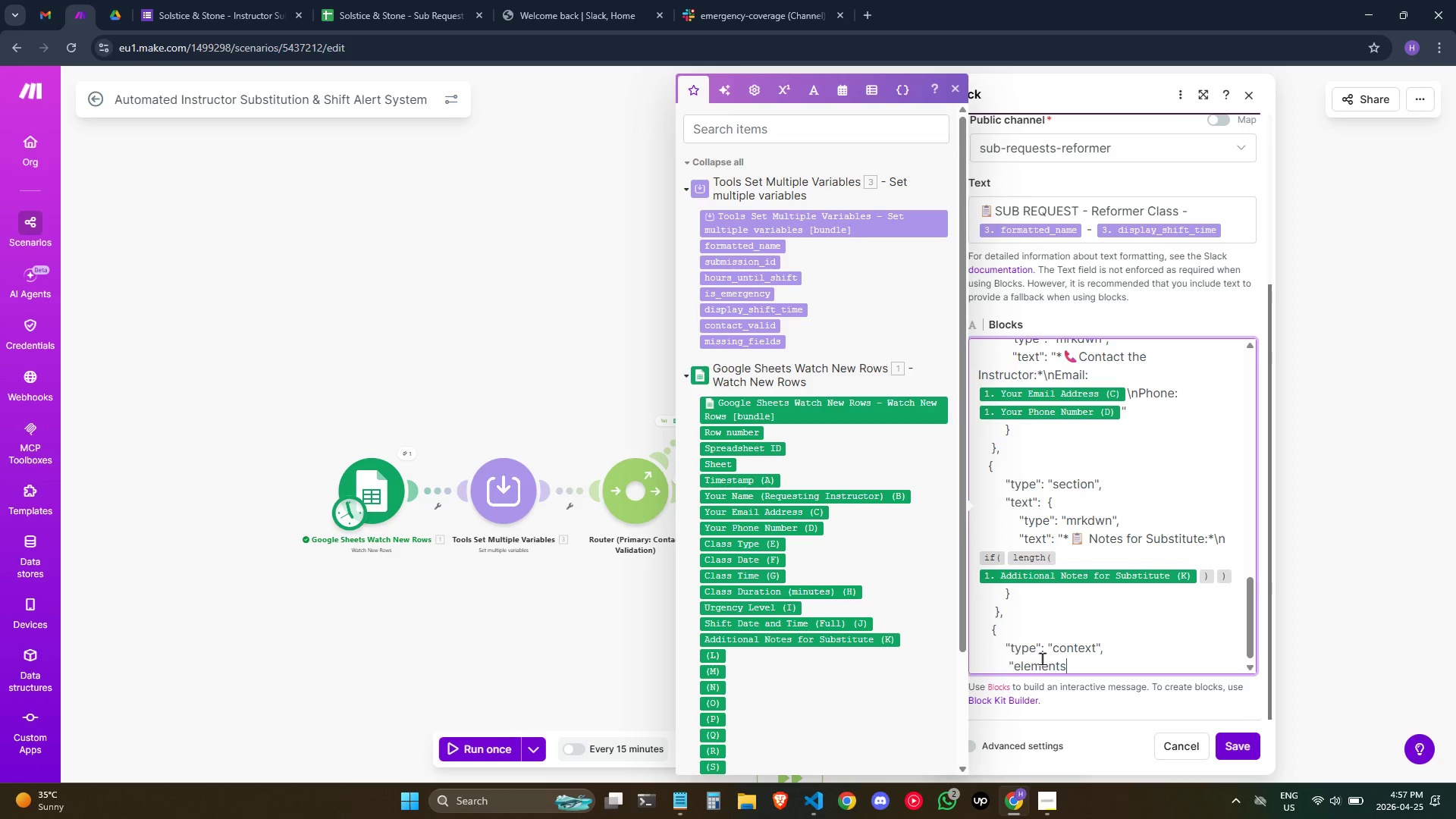 
key(Shift+ShiftRight)
 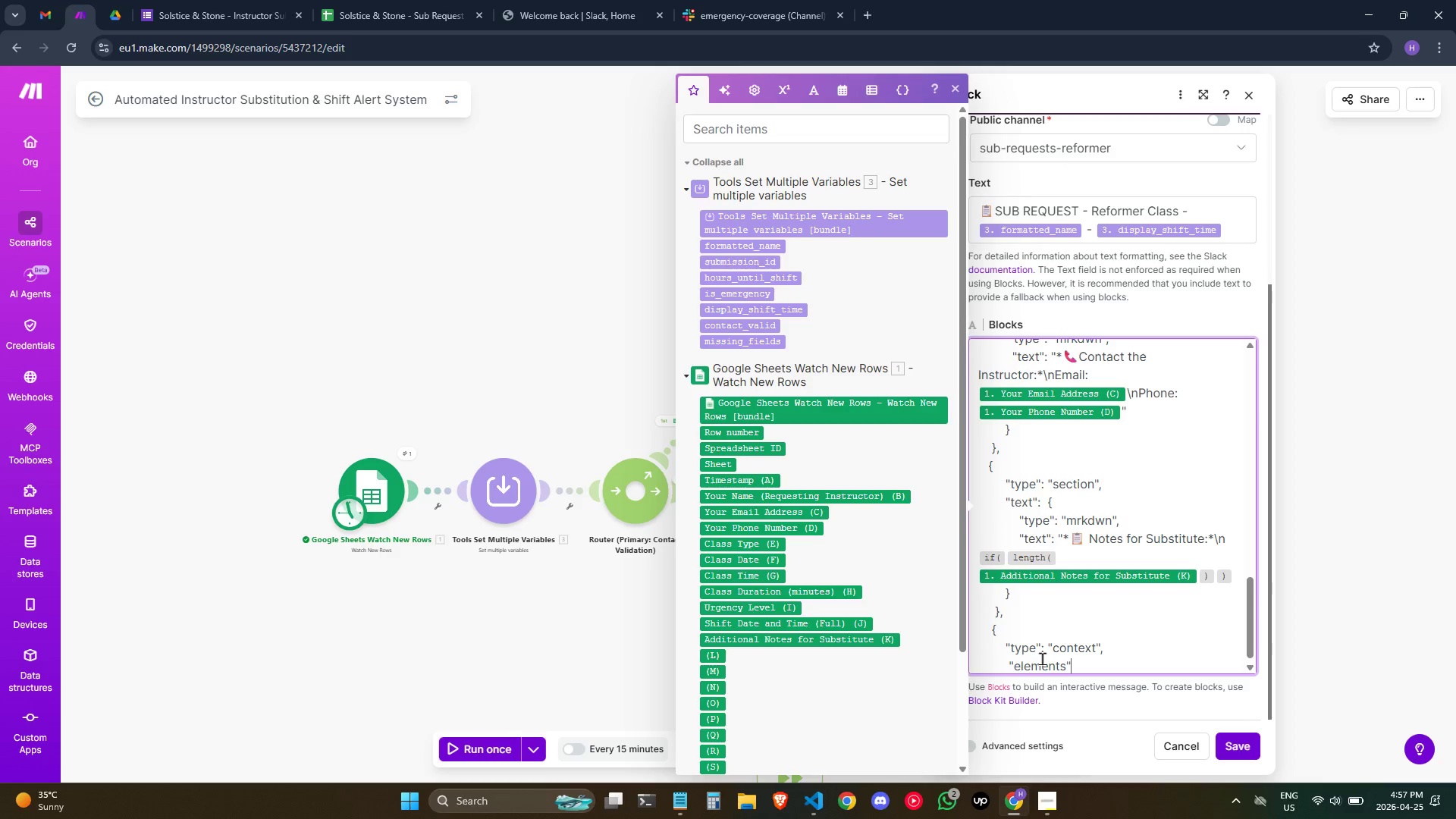 
key(Shift+Quote)
 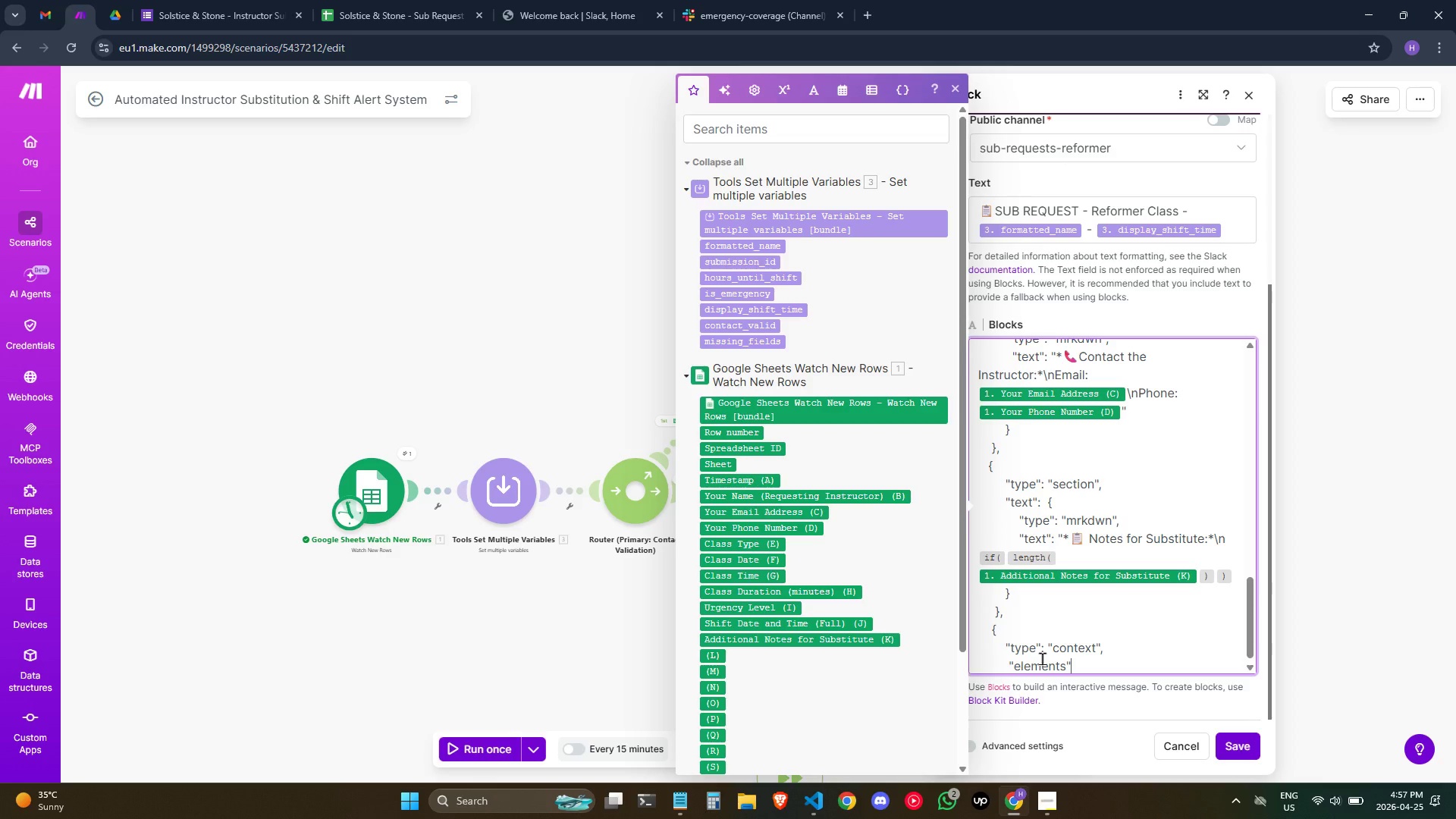 
key(Shift+Semicolon)
 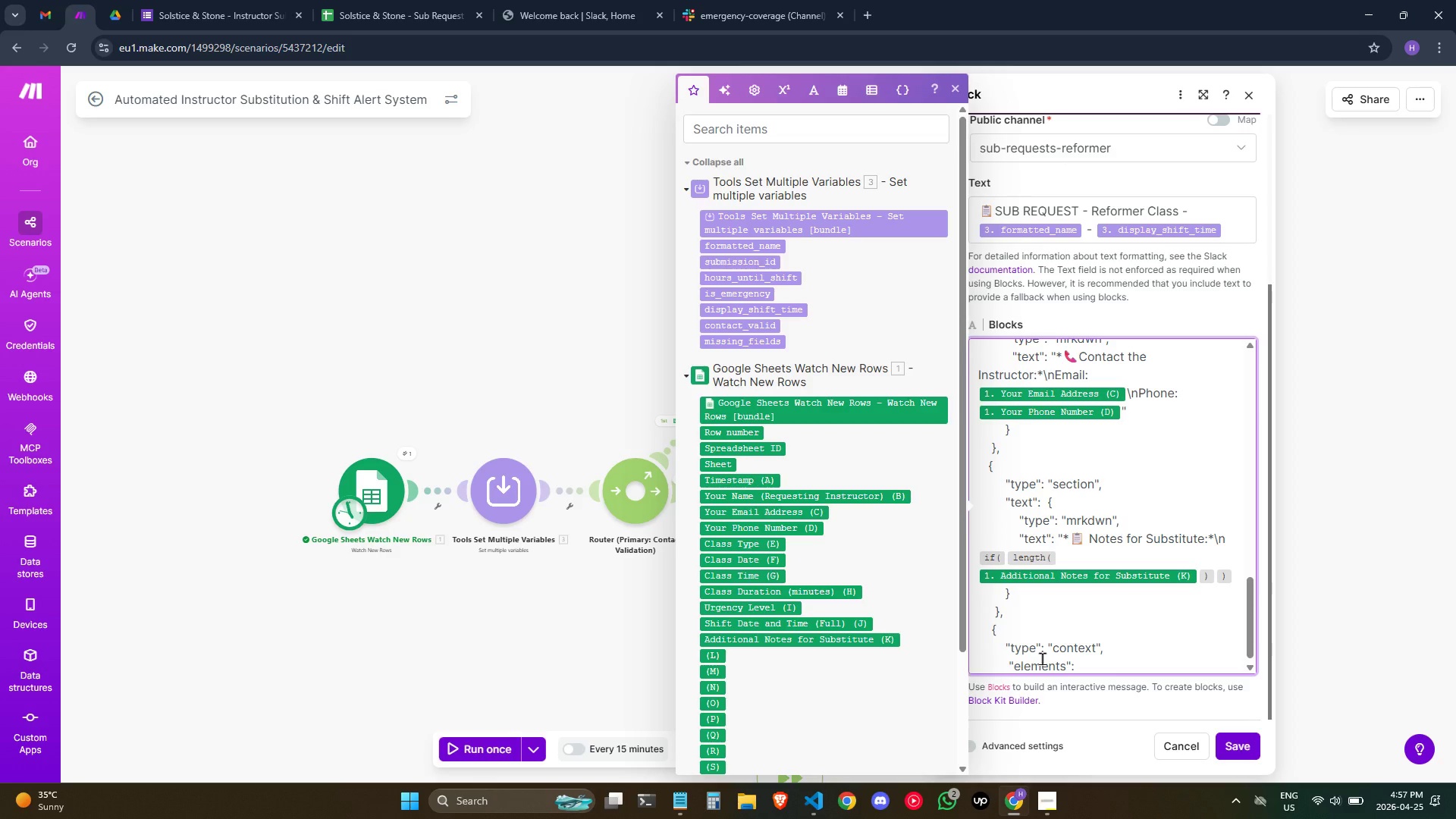 
key(Space)
 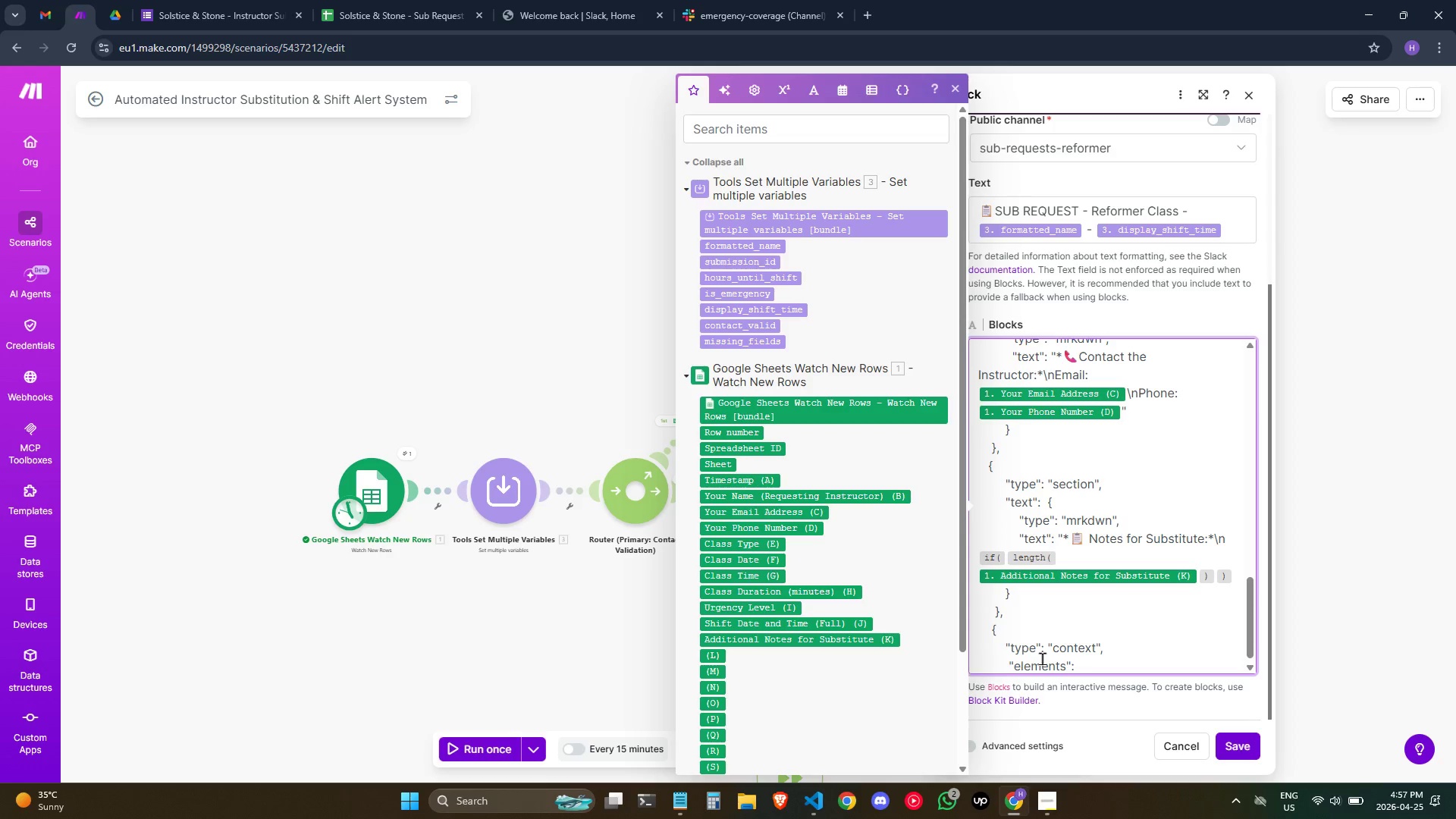 
key(BracketLeft)
 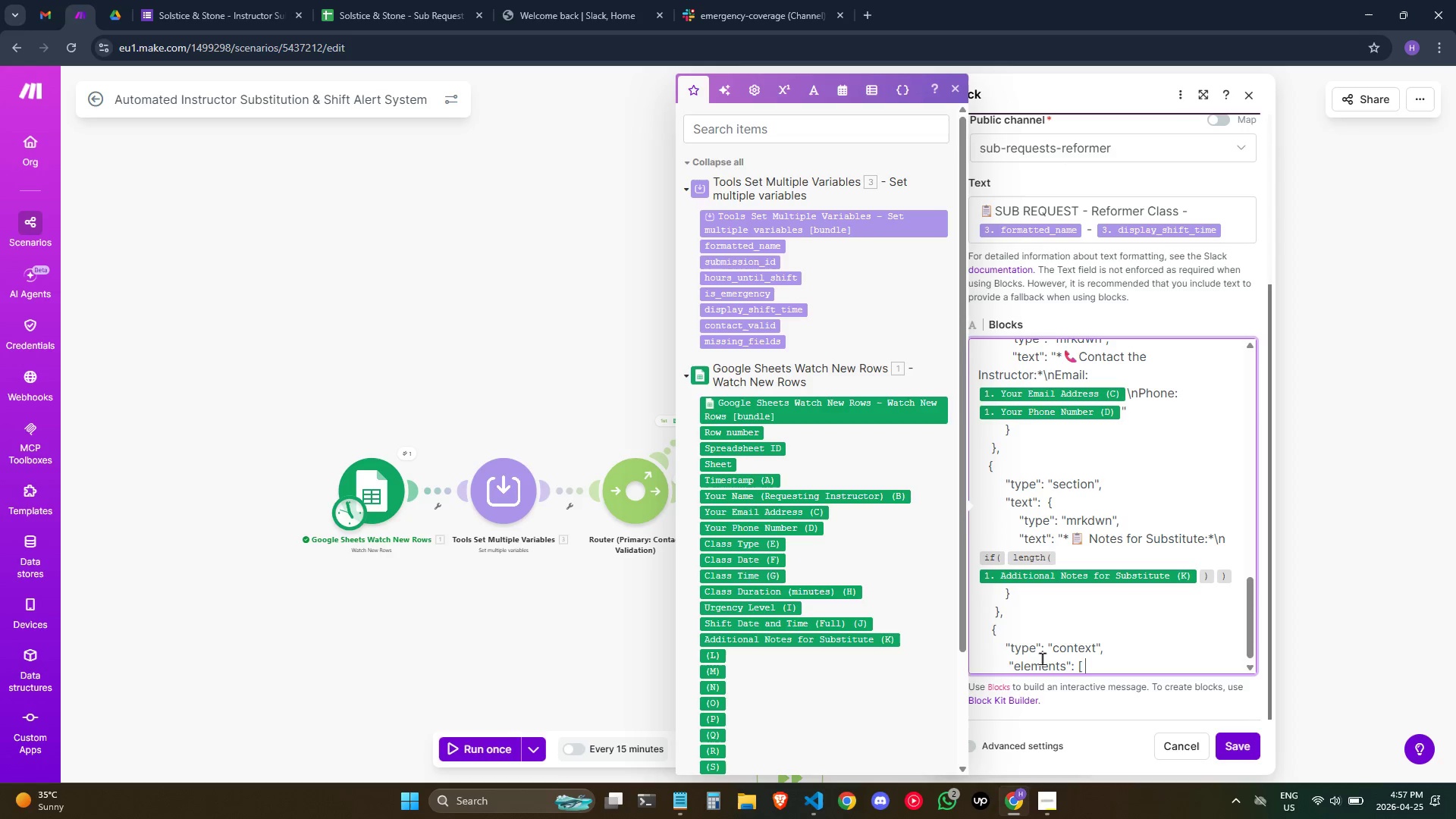 
key(Space)
 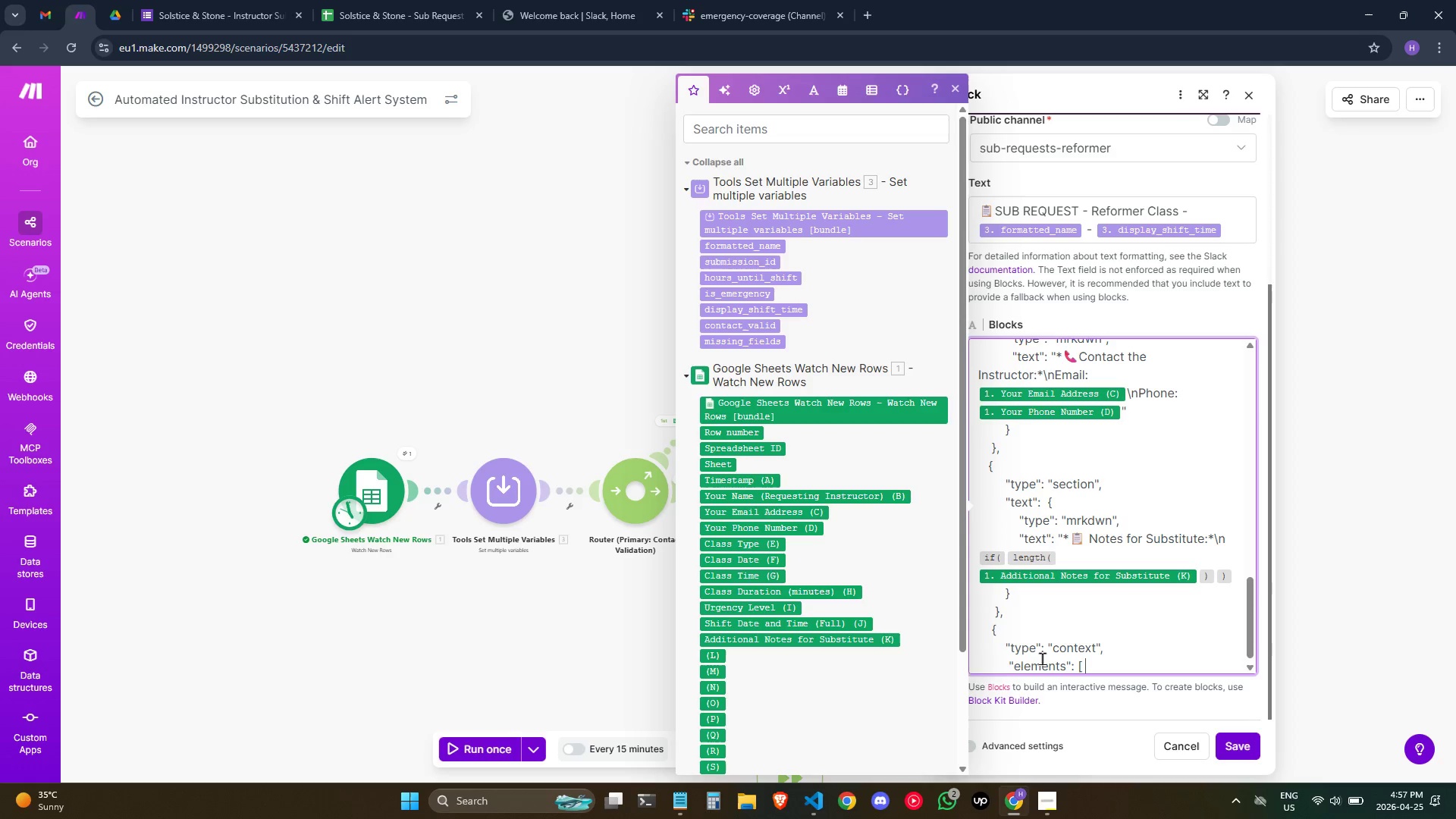 
key(ArrowLeft)
 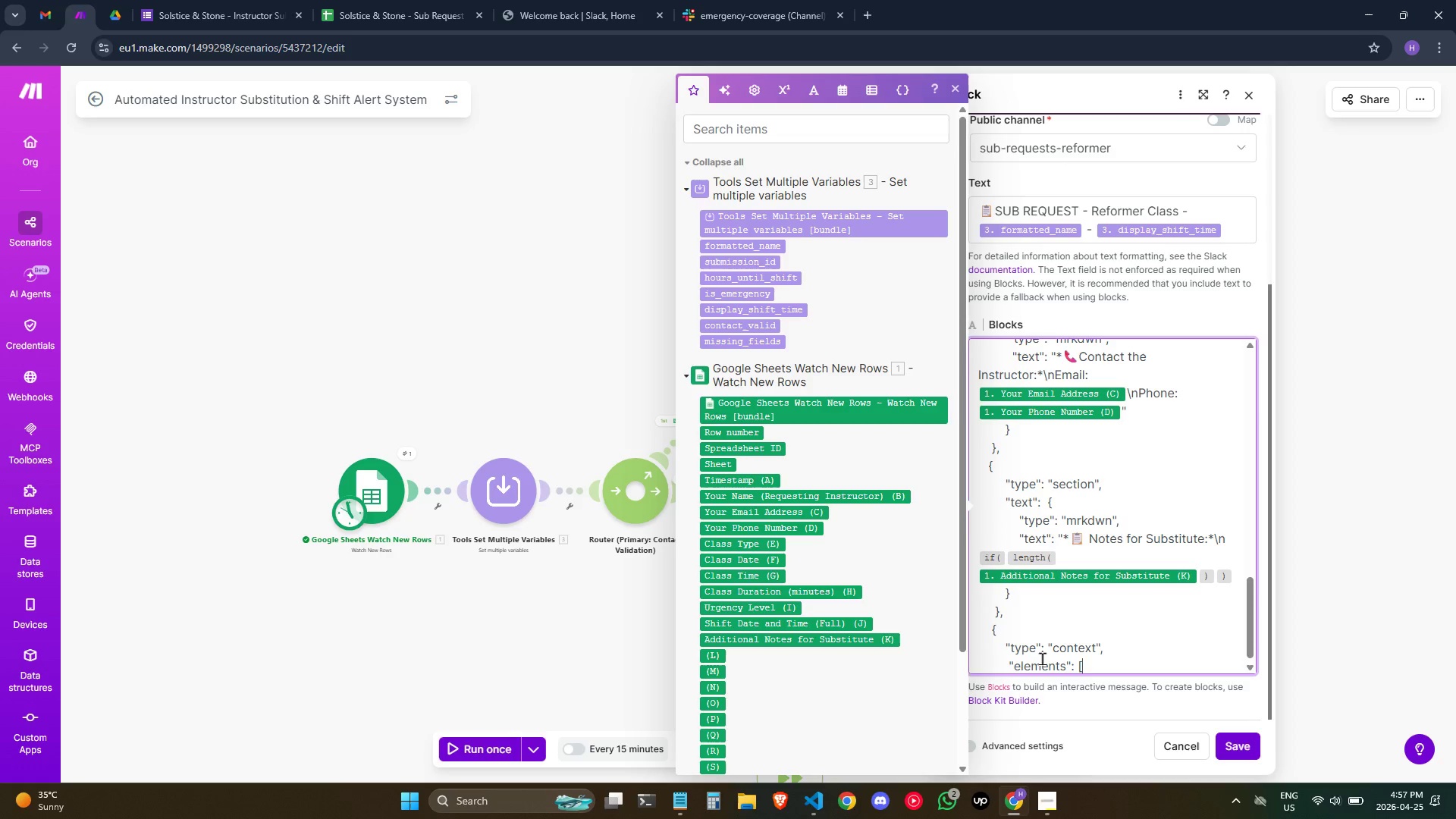 
key(ArrowLeft)
 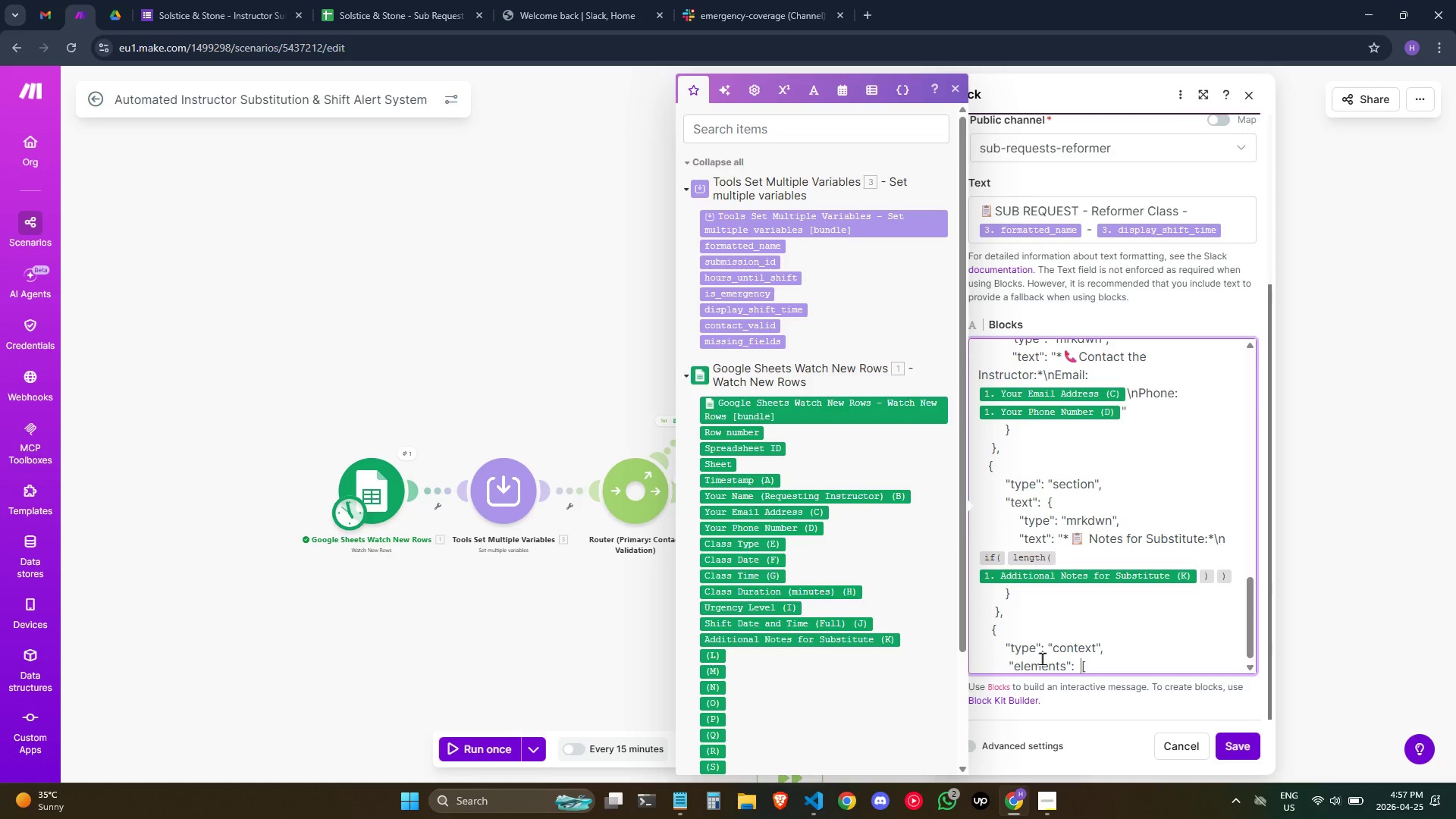 
key(Space)
 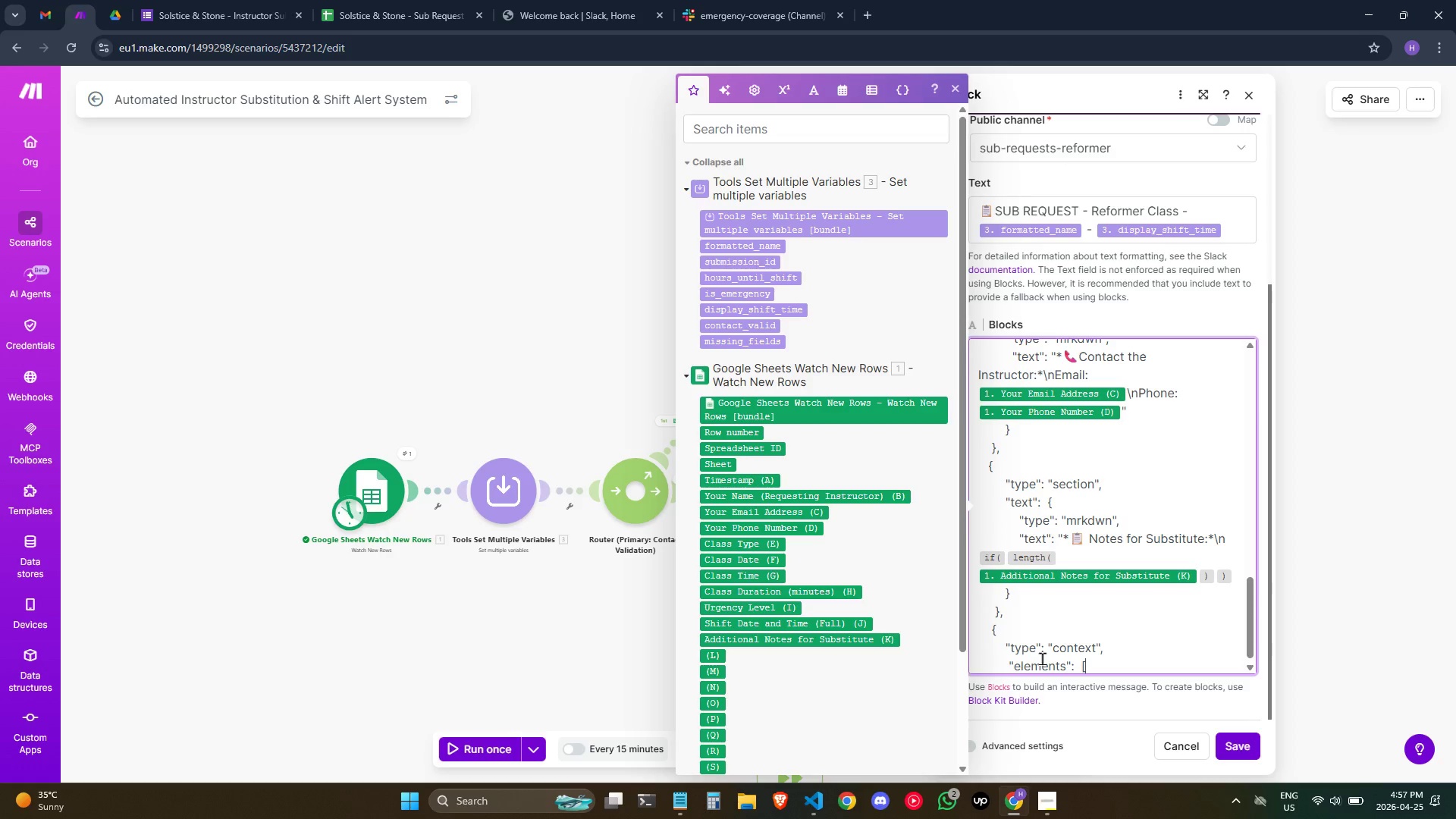 
key(ArrowRight)
 